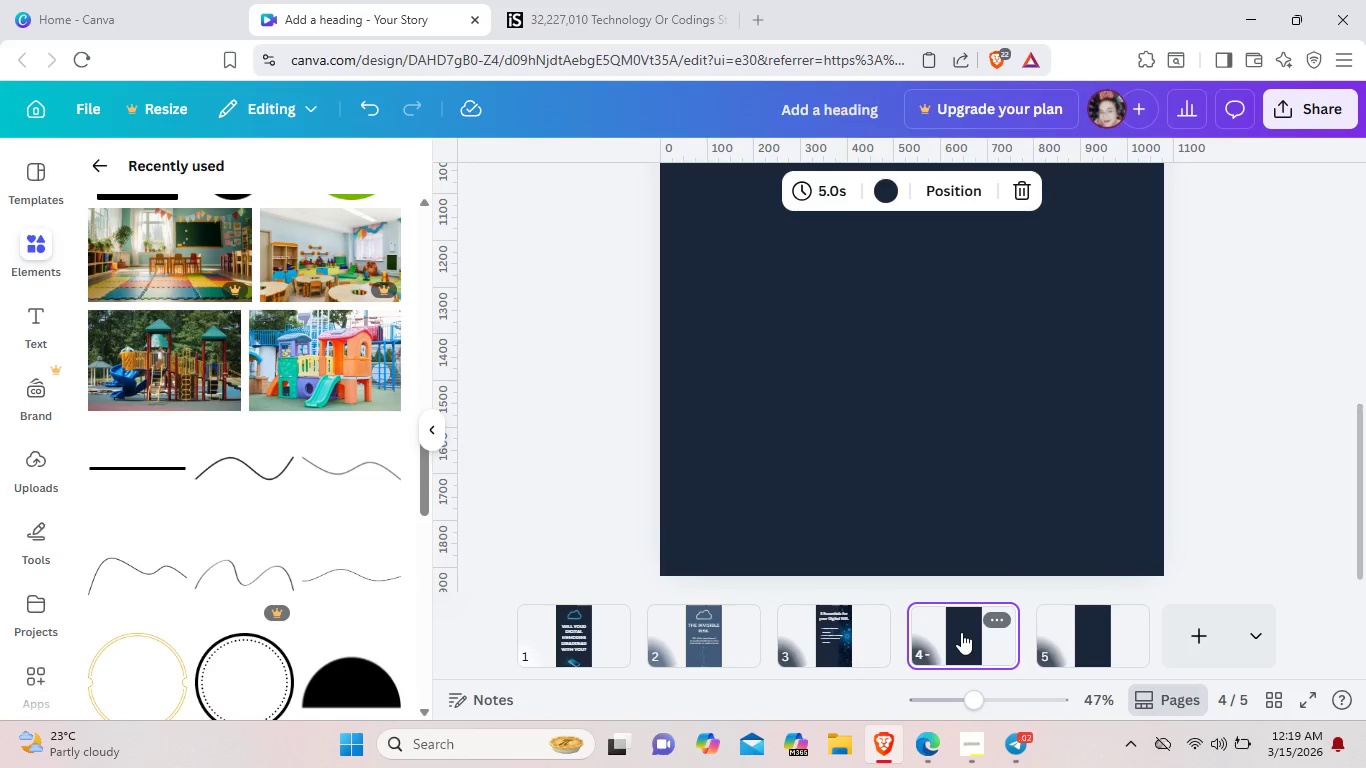 
scroll: coordinate [310, 607], scroll_direction: up, amount: 13.0
 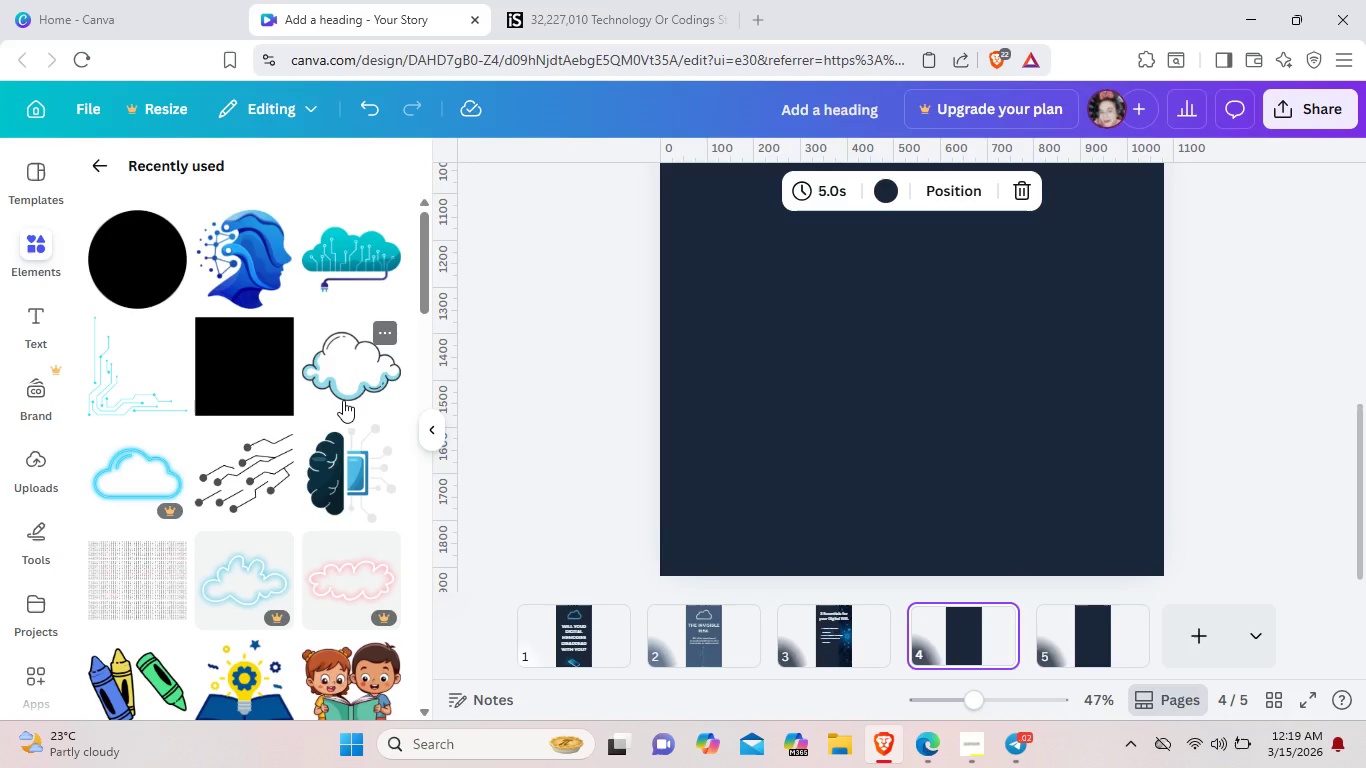 
mouse_move([284, 420])
 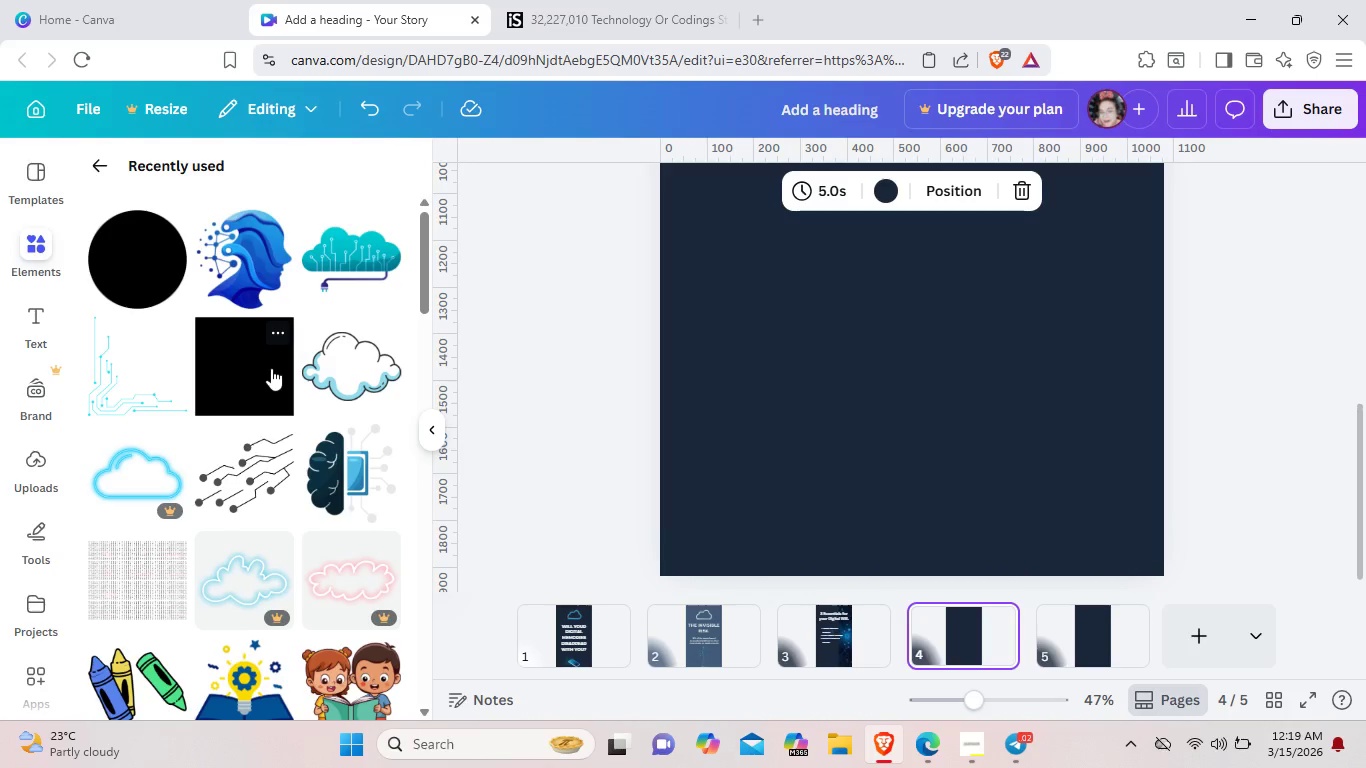 
scroll: coordinate [230, 450], scroll_direction: down, amount: 22.0
 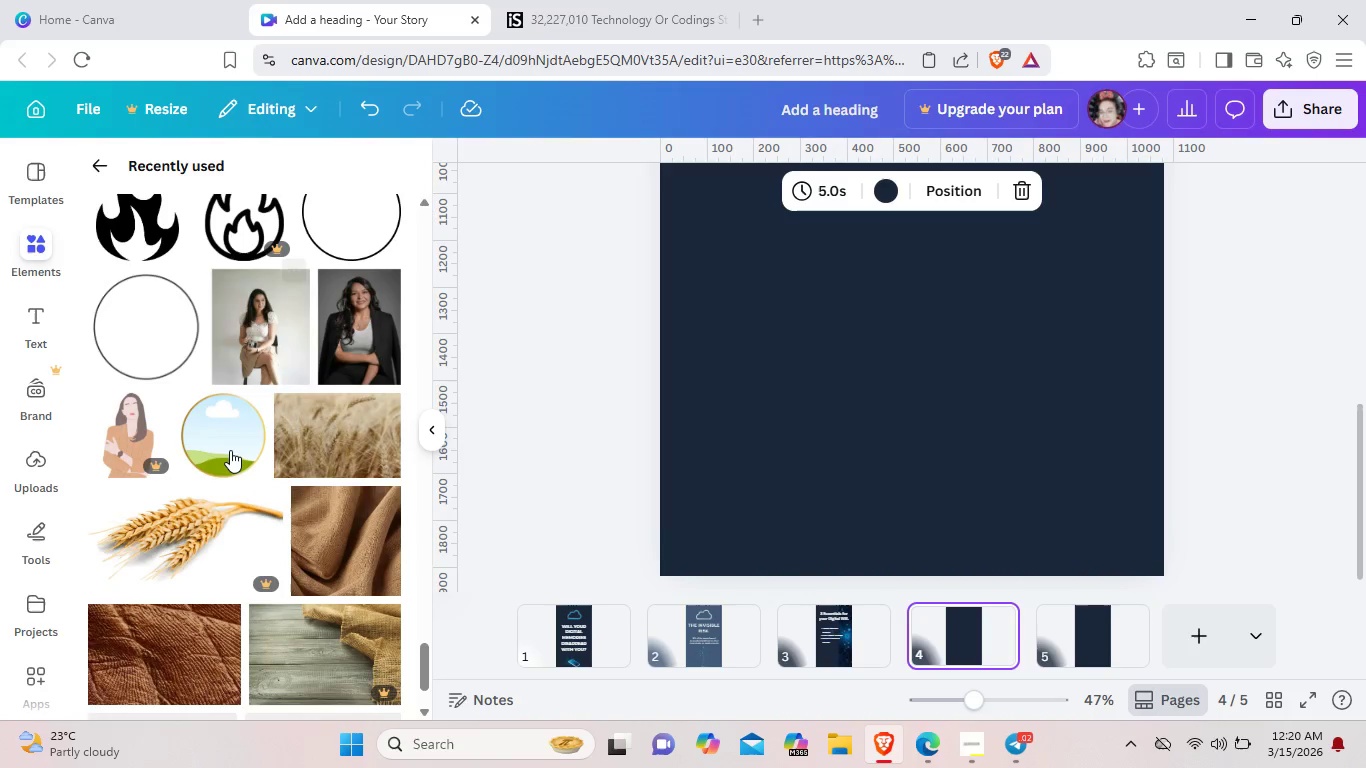 
scroll: coordinate [230, 450], scroll_direction: down, amount: 4.0
 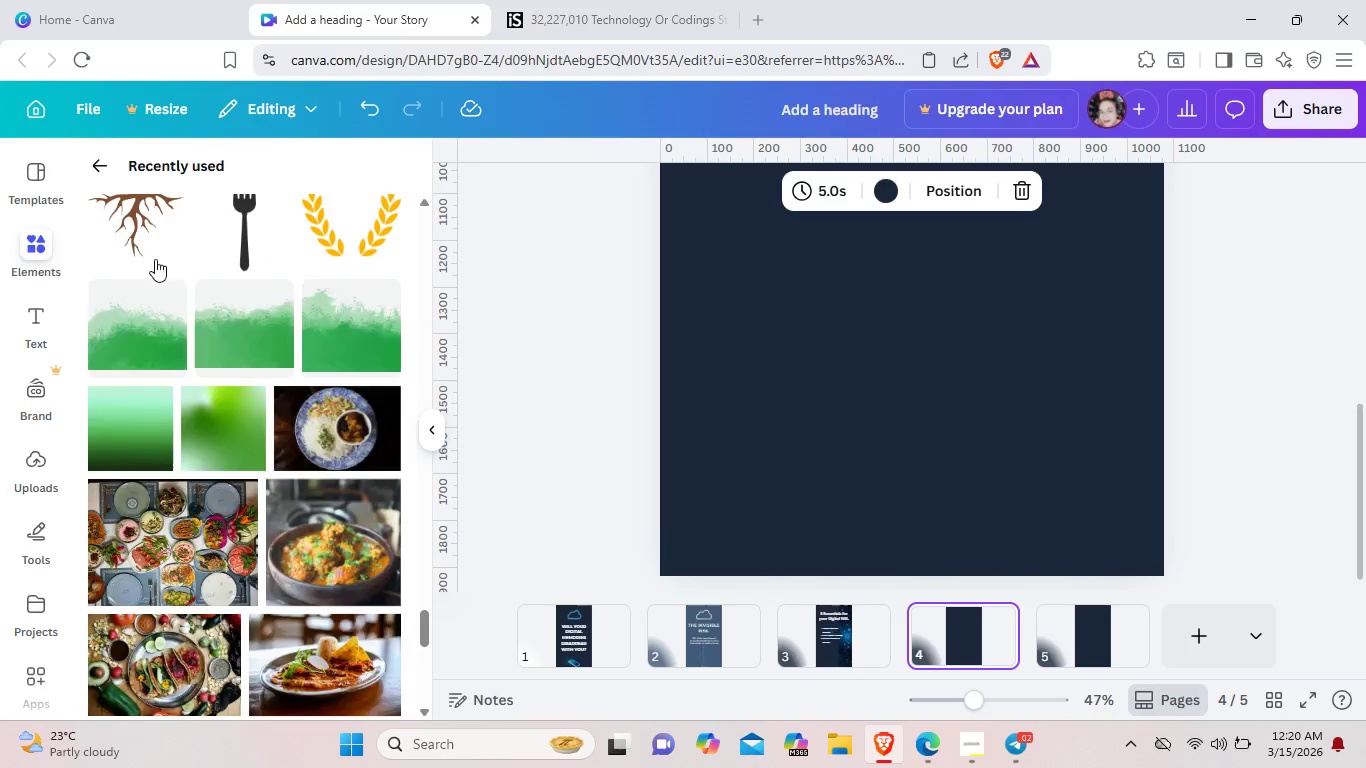 
left_click([102, 166])
 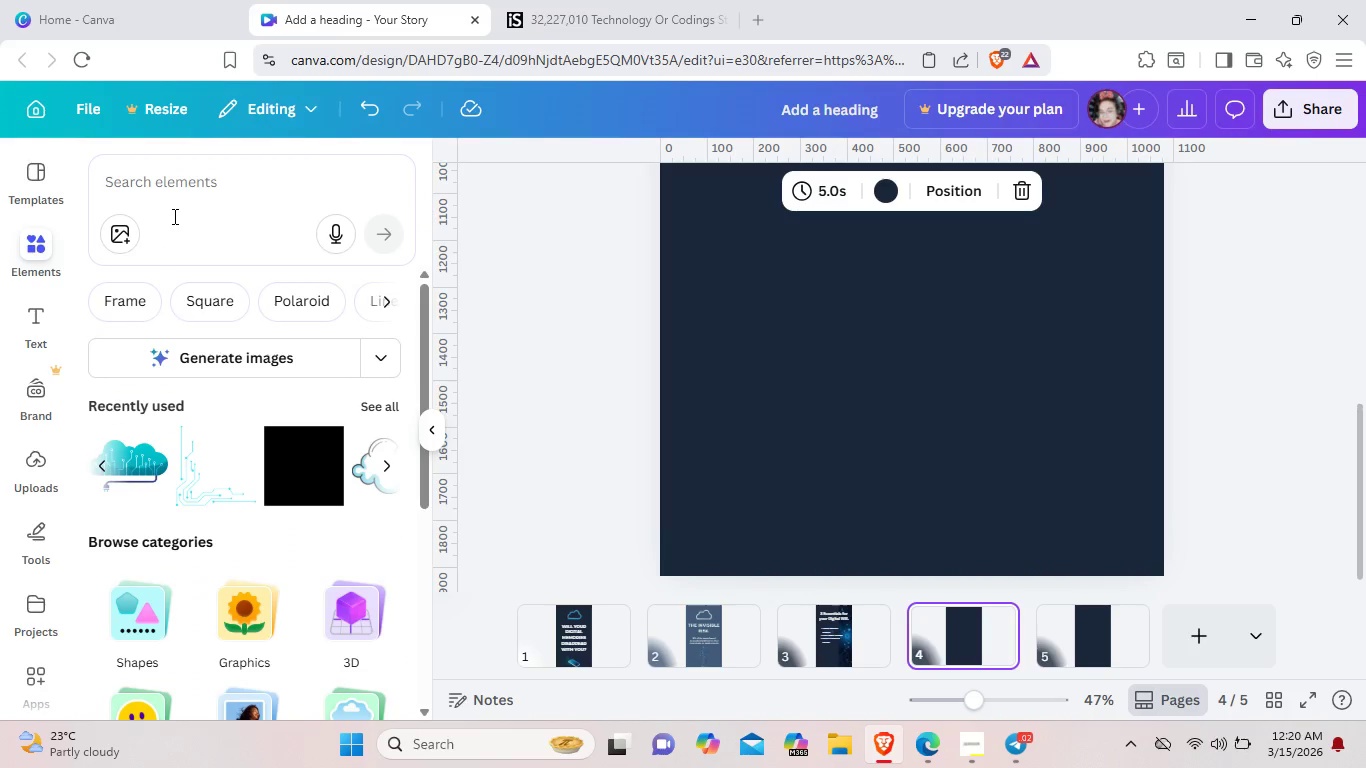 
left_click([187, 200])
 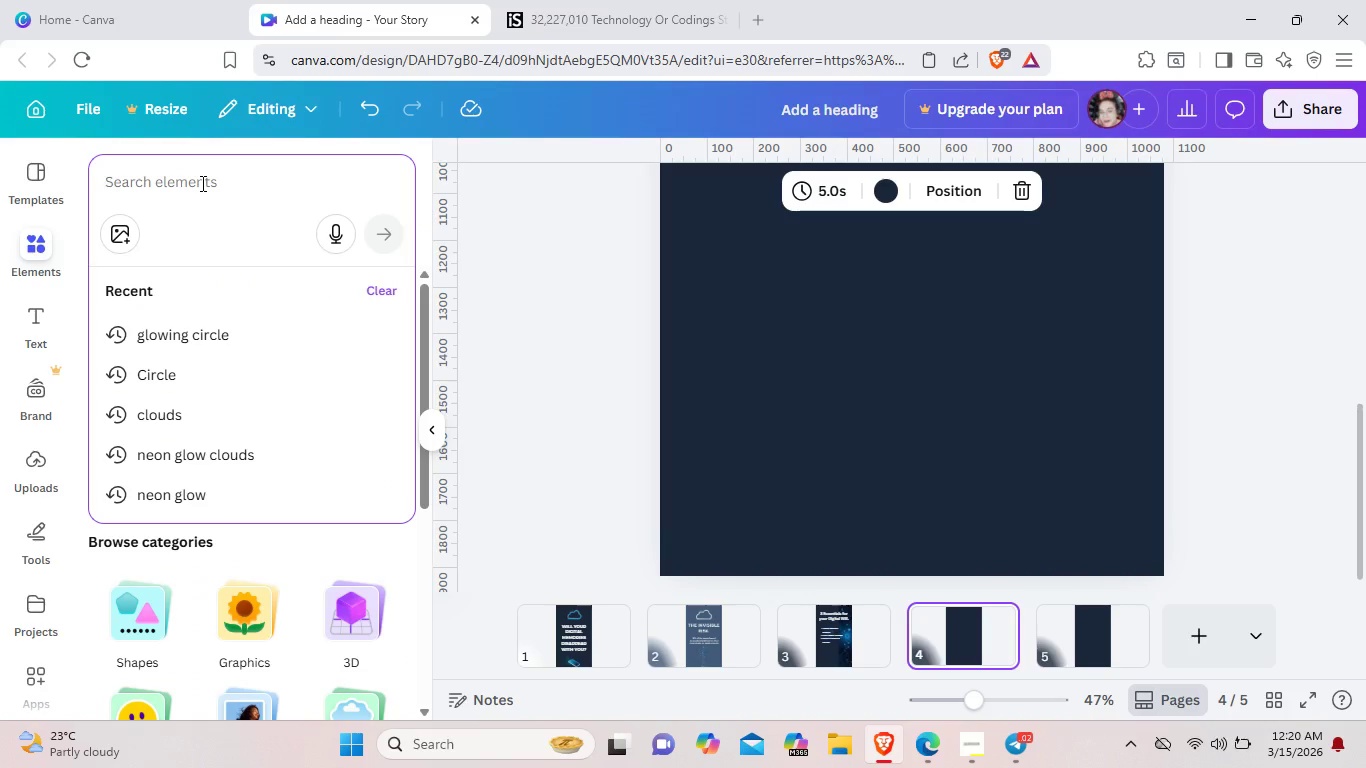 
type(square)
 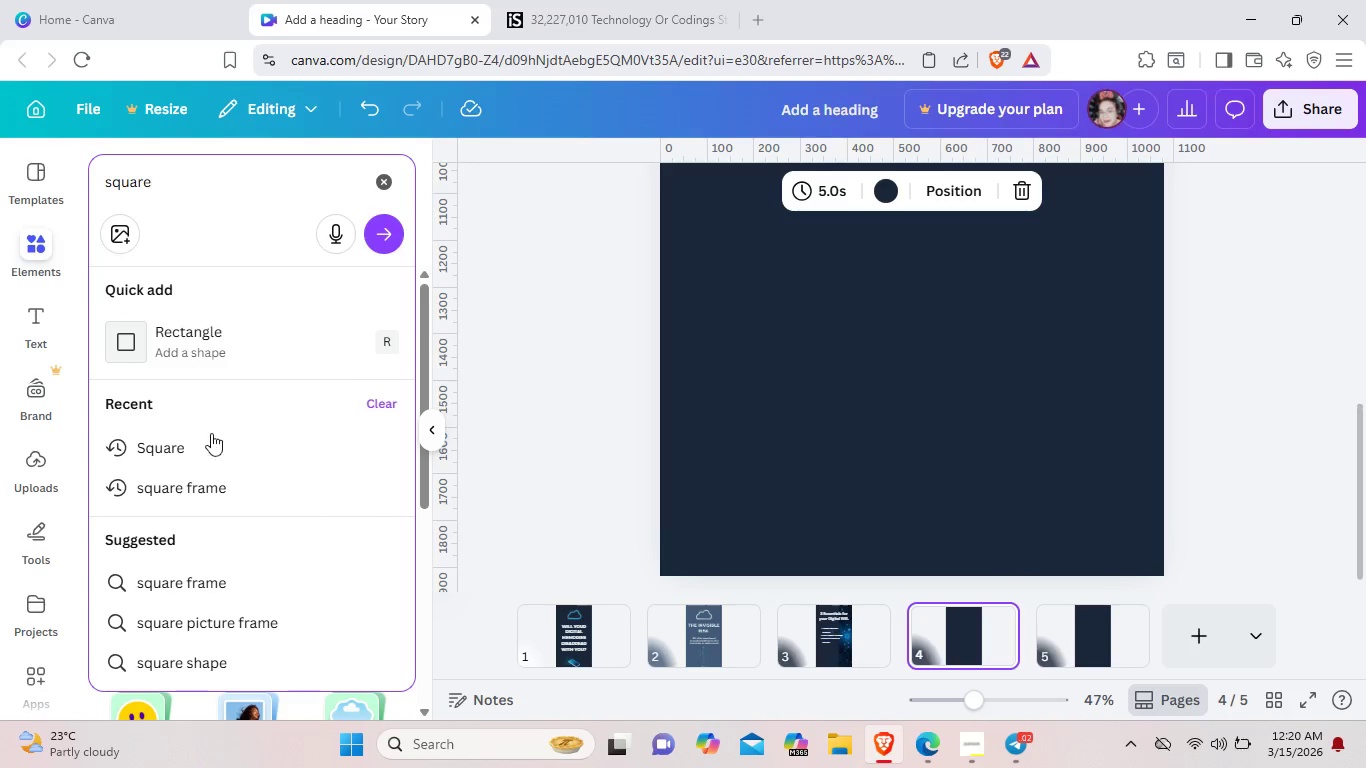 
left_click([224, 452])
 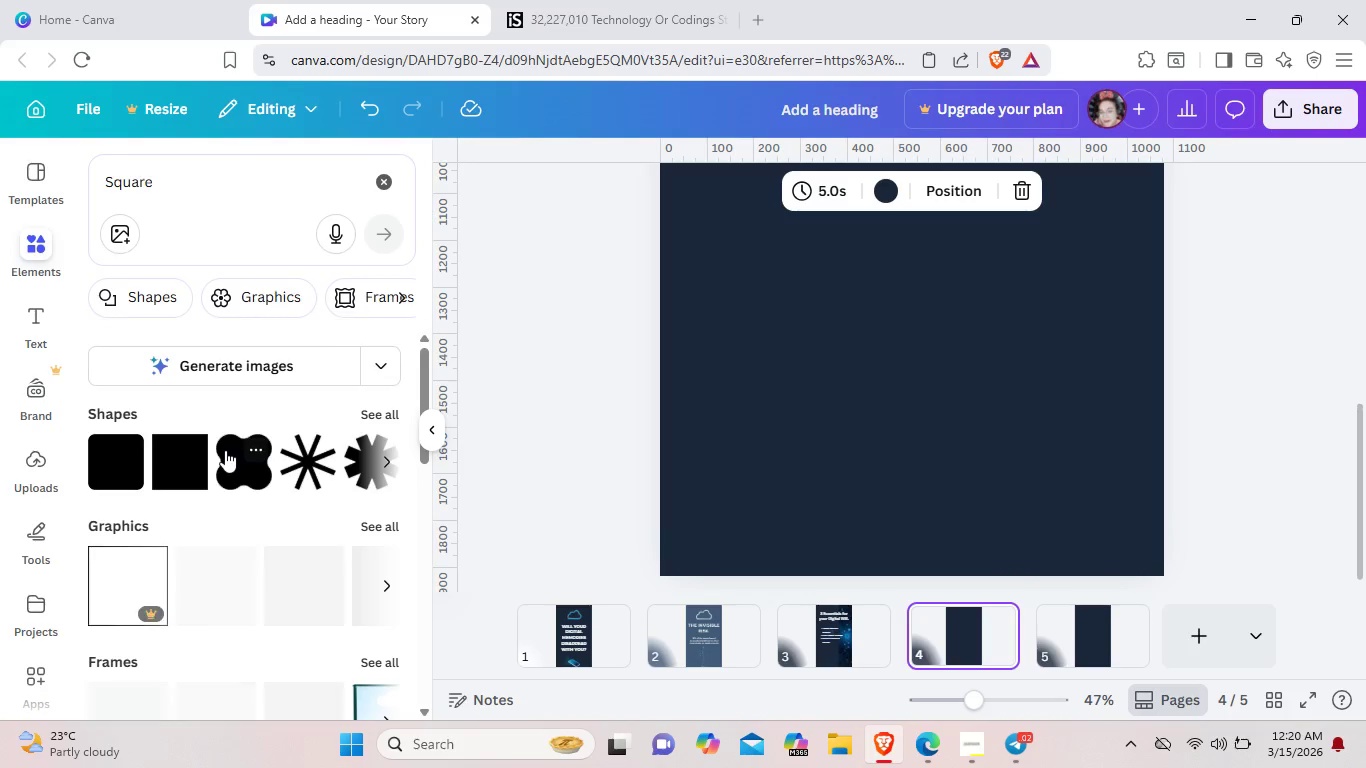 
left_click([123, 451])
 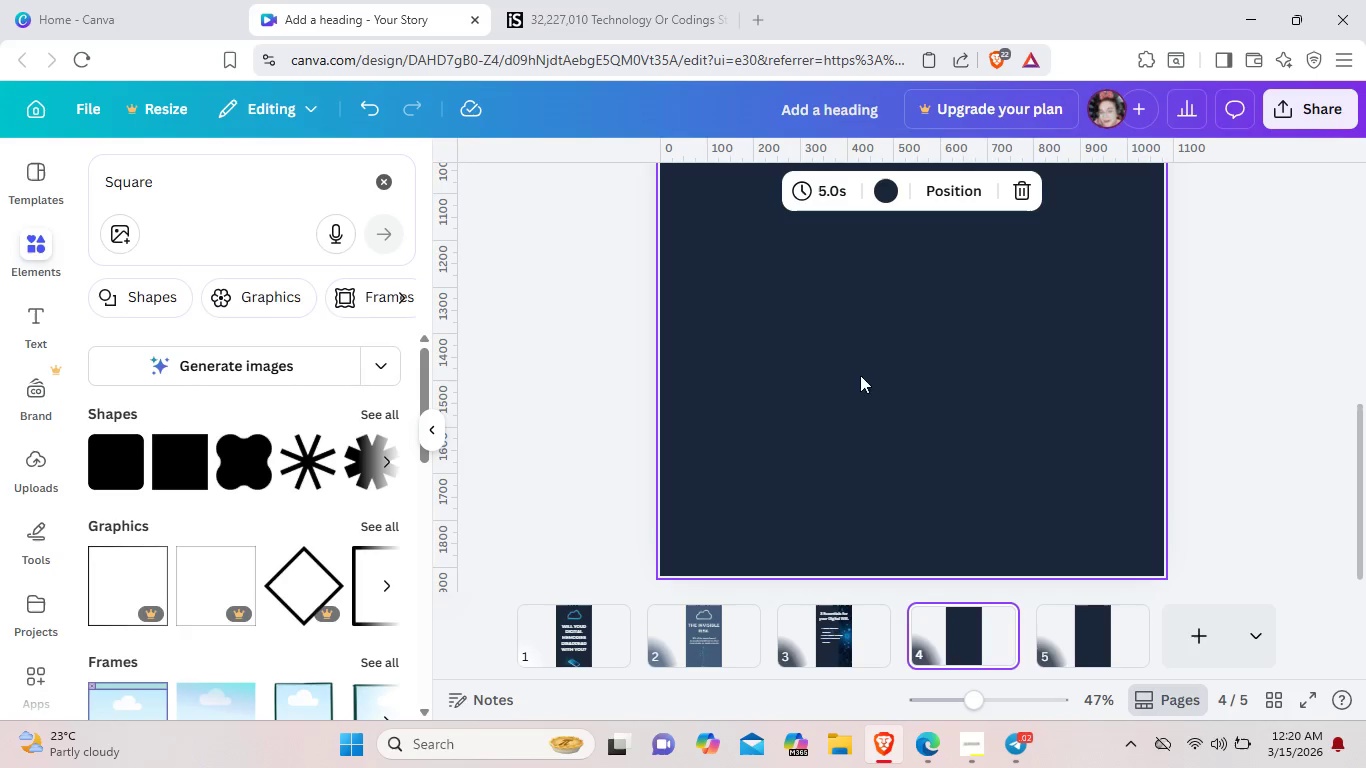 
wait(5.48)
 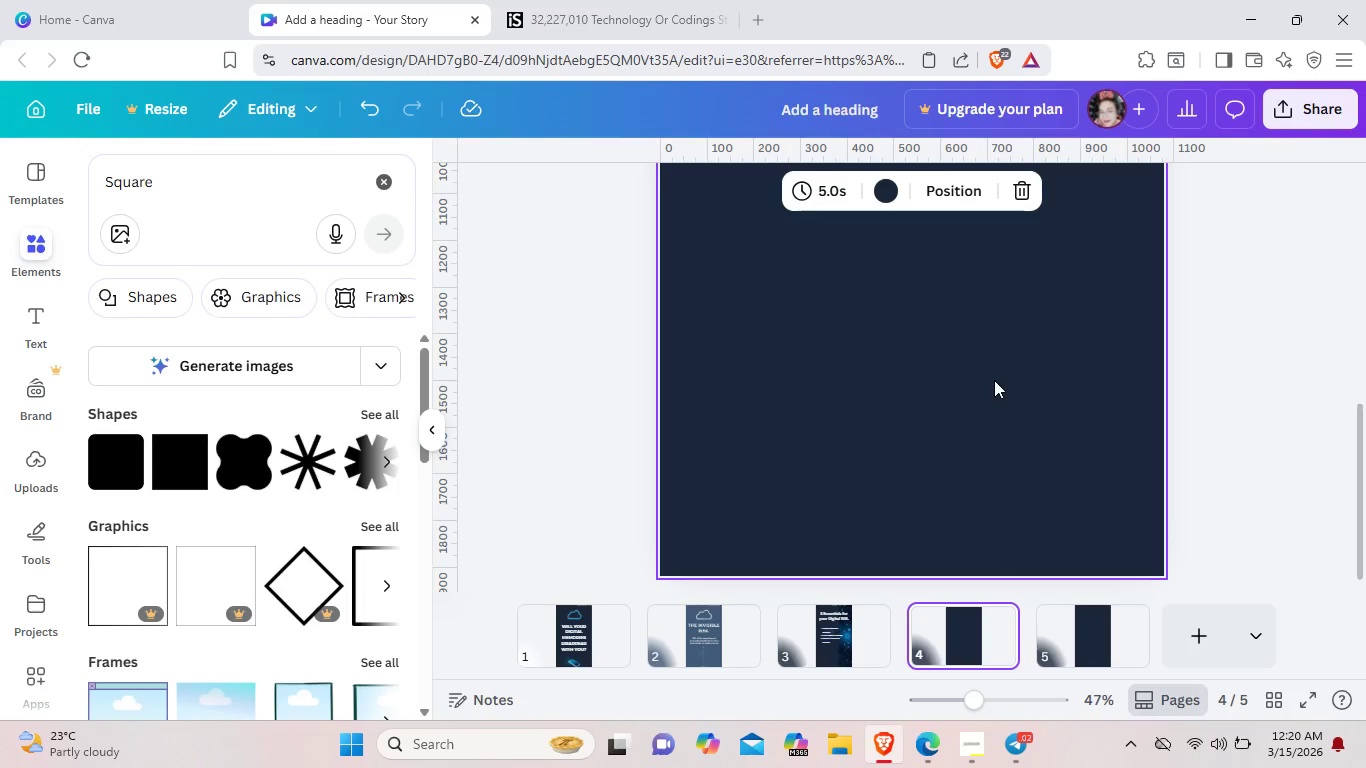 
scroll: coordinate [1008, 419], scroll_direction: up, amount: 5.0
 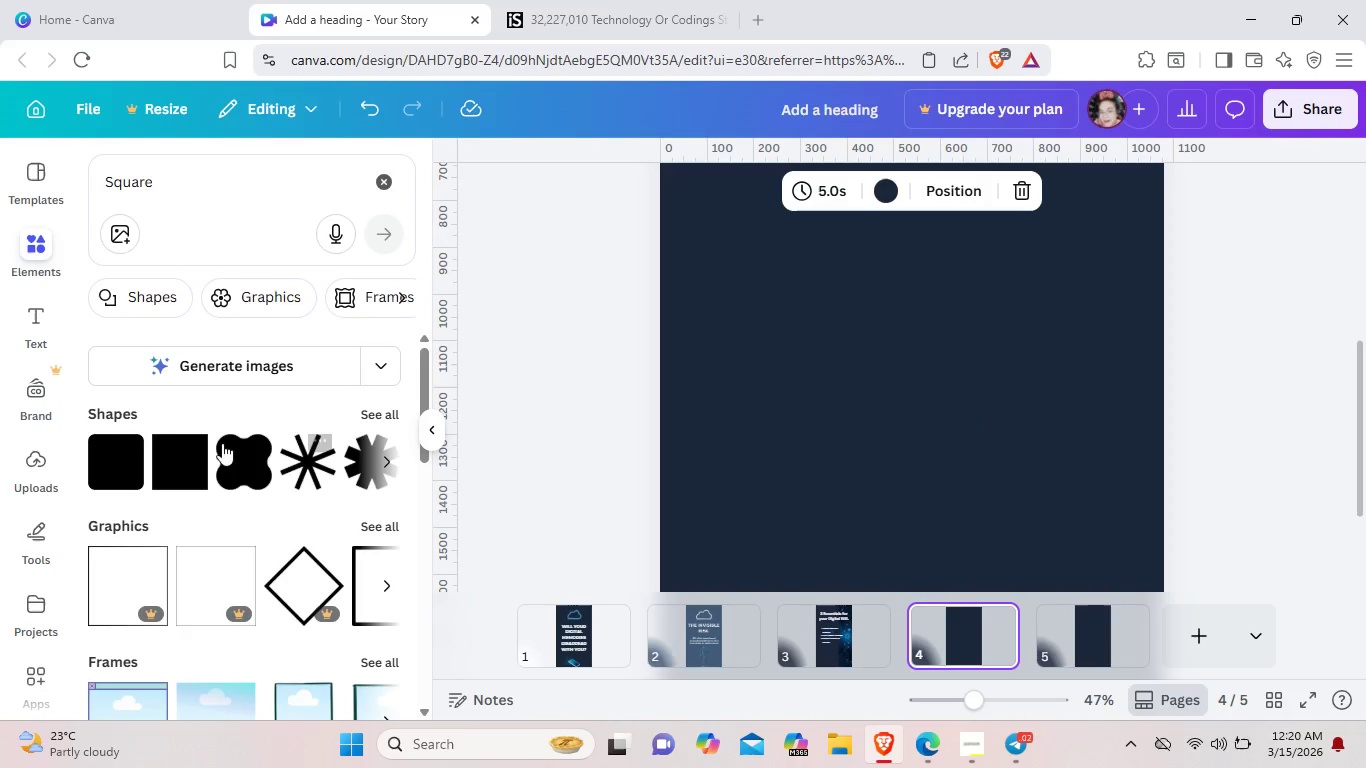 
mouse_move([123, 463])
 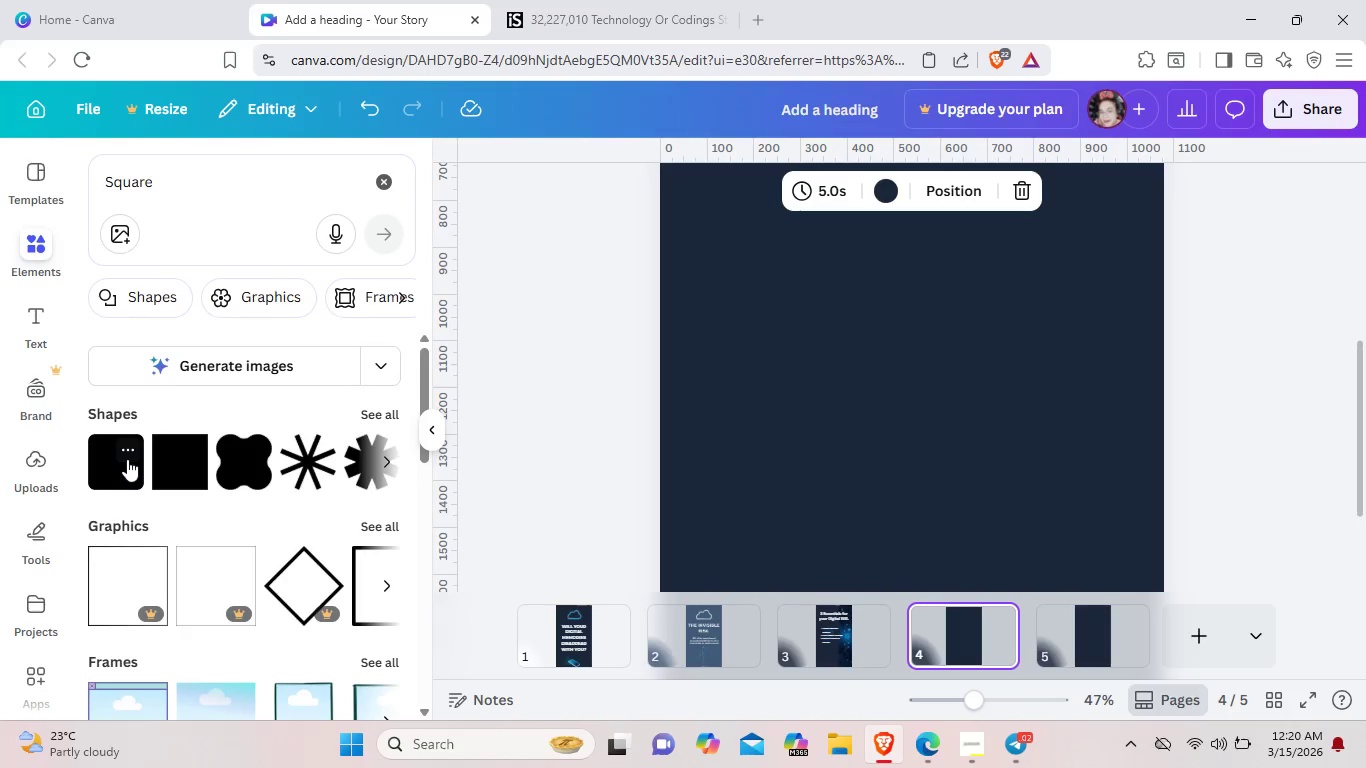 
left_click([127, 459])
 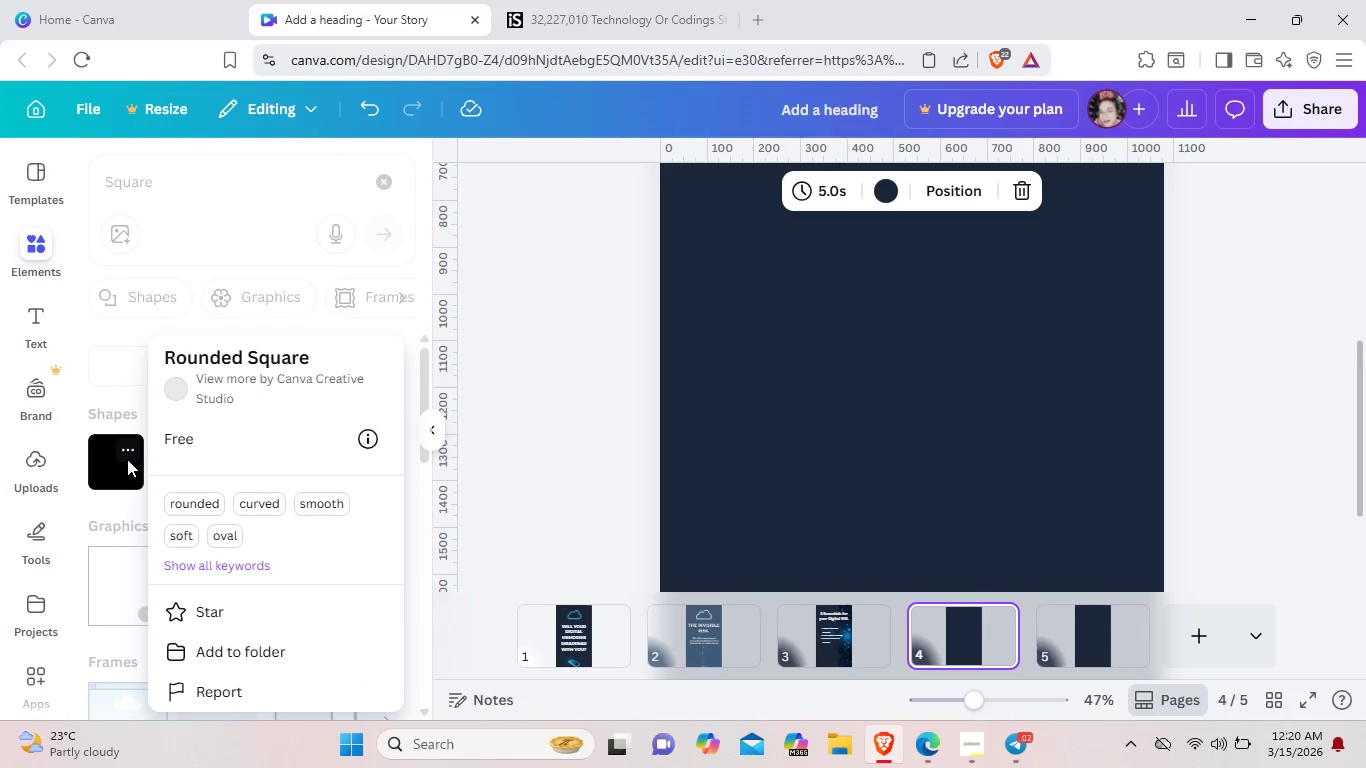 
left_click([127, 460])
 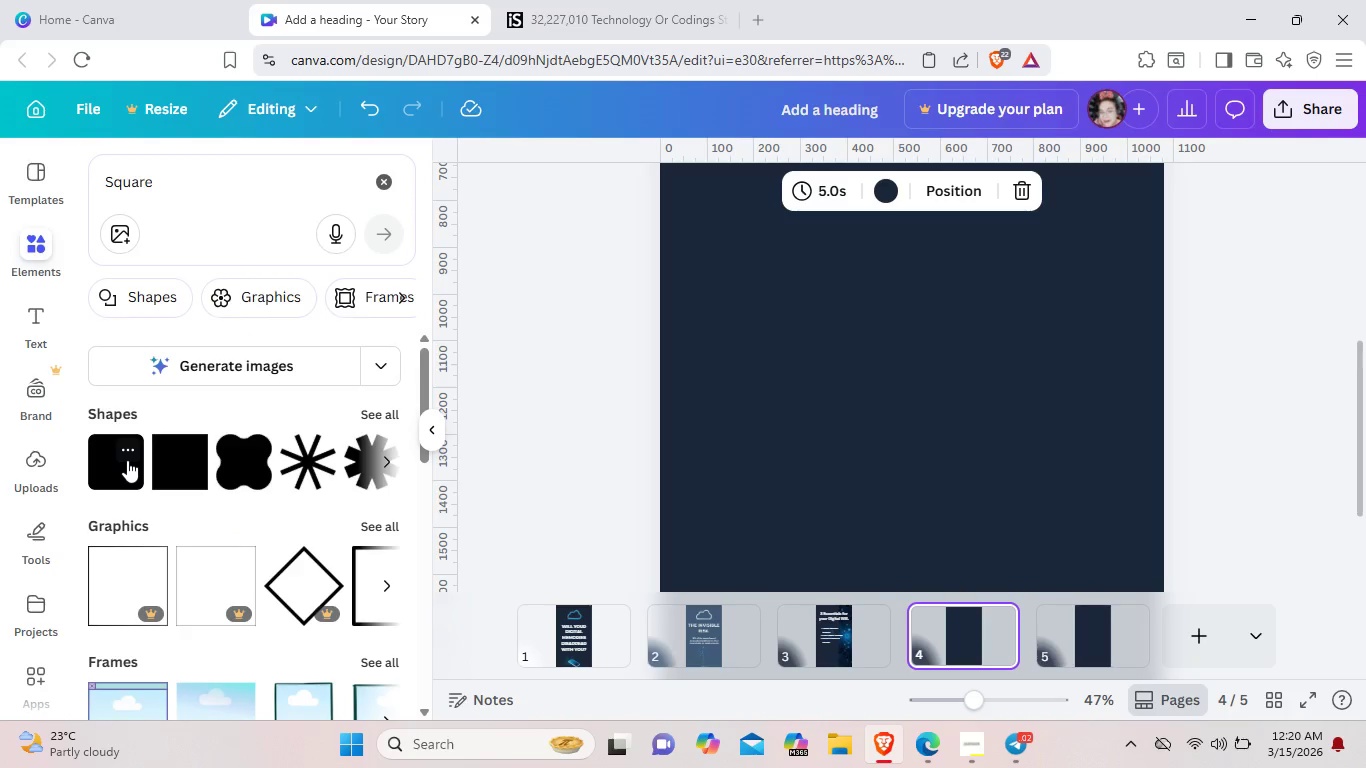 
left_click([127, 460])
 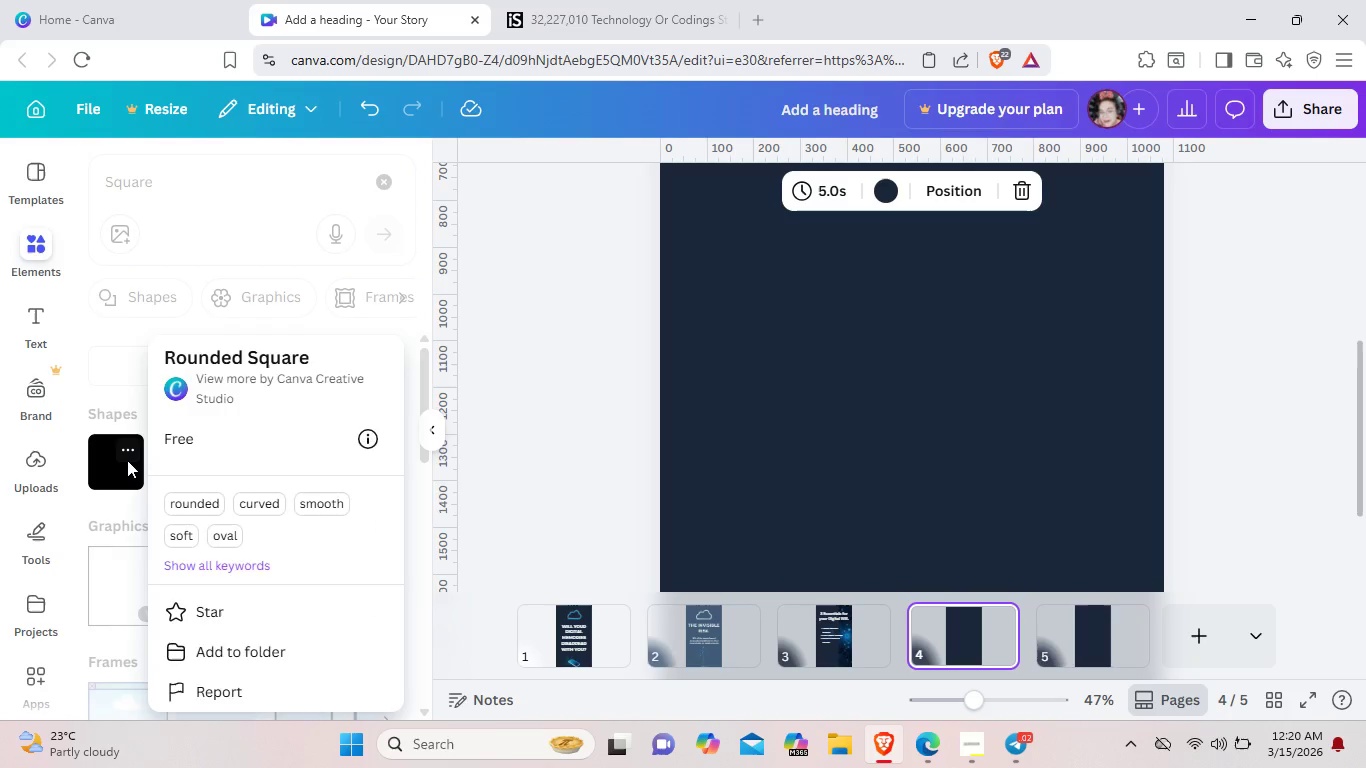 
left_click([127, 460])
 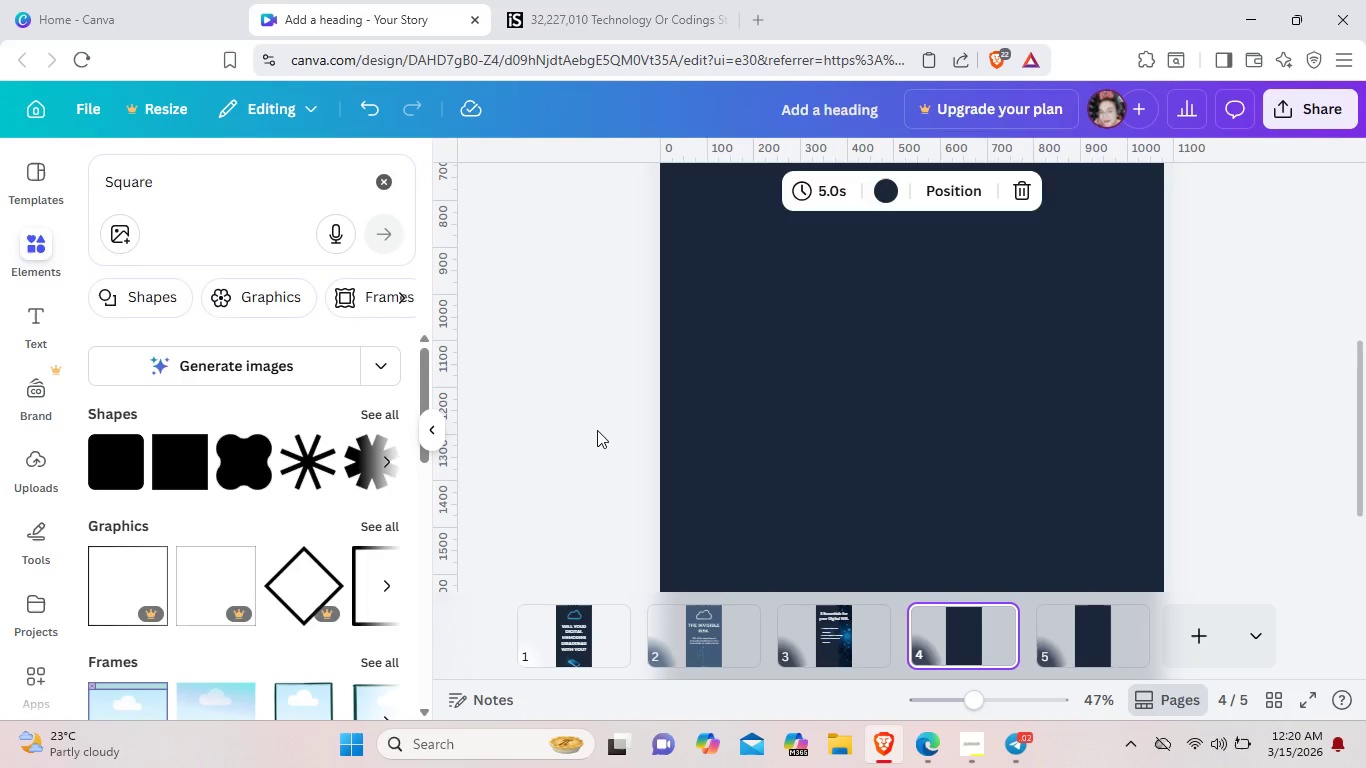 
left_click([597, 430])
 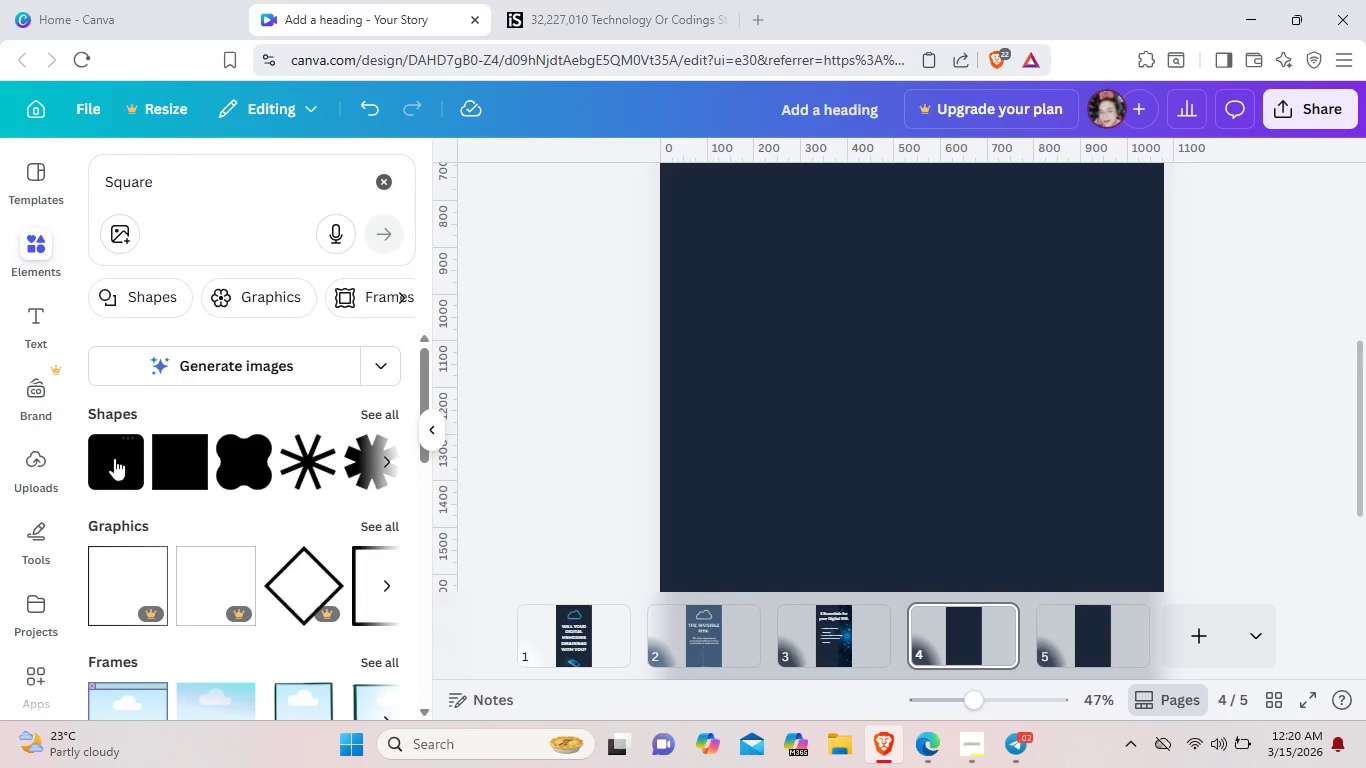 
left_click([120, 459])
 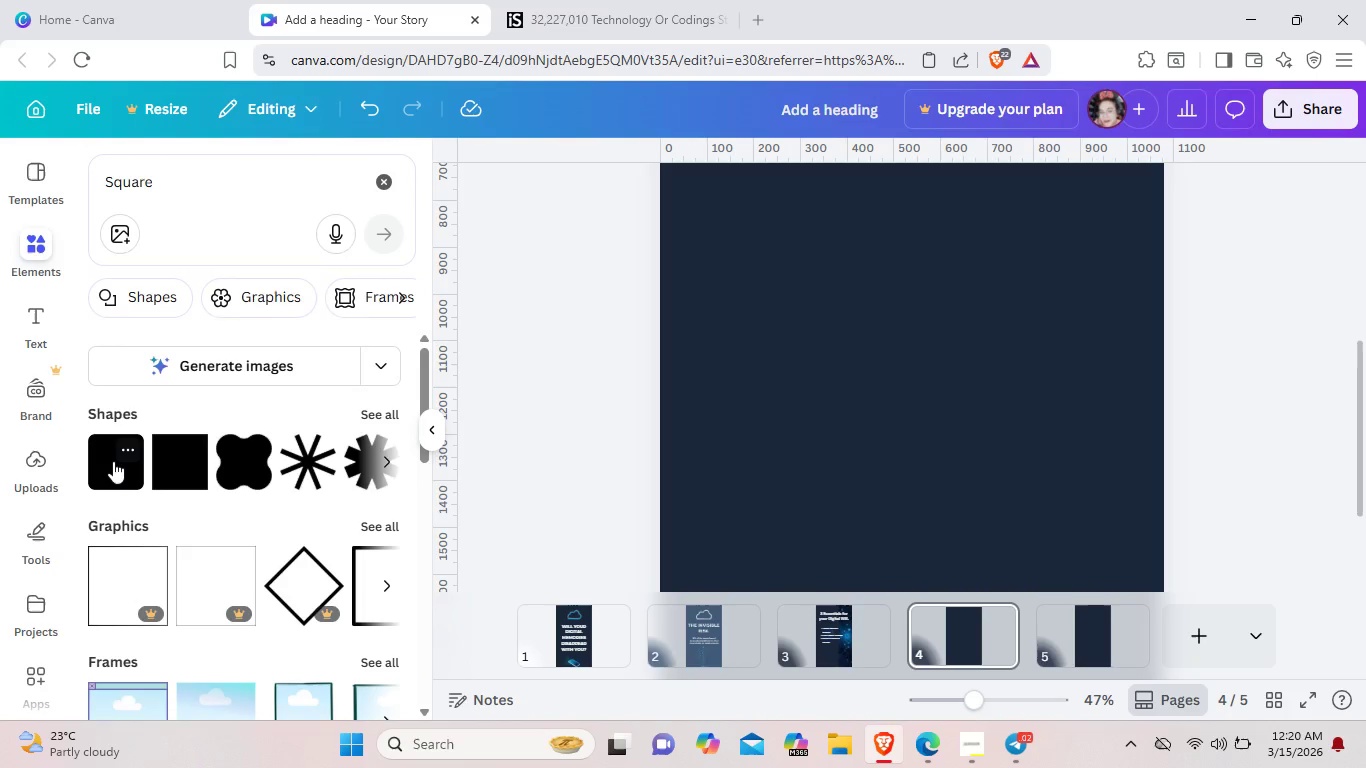 
wait(5.98)
 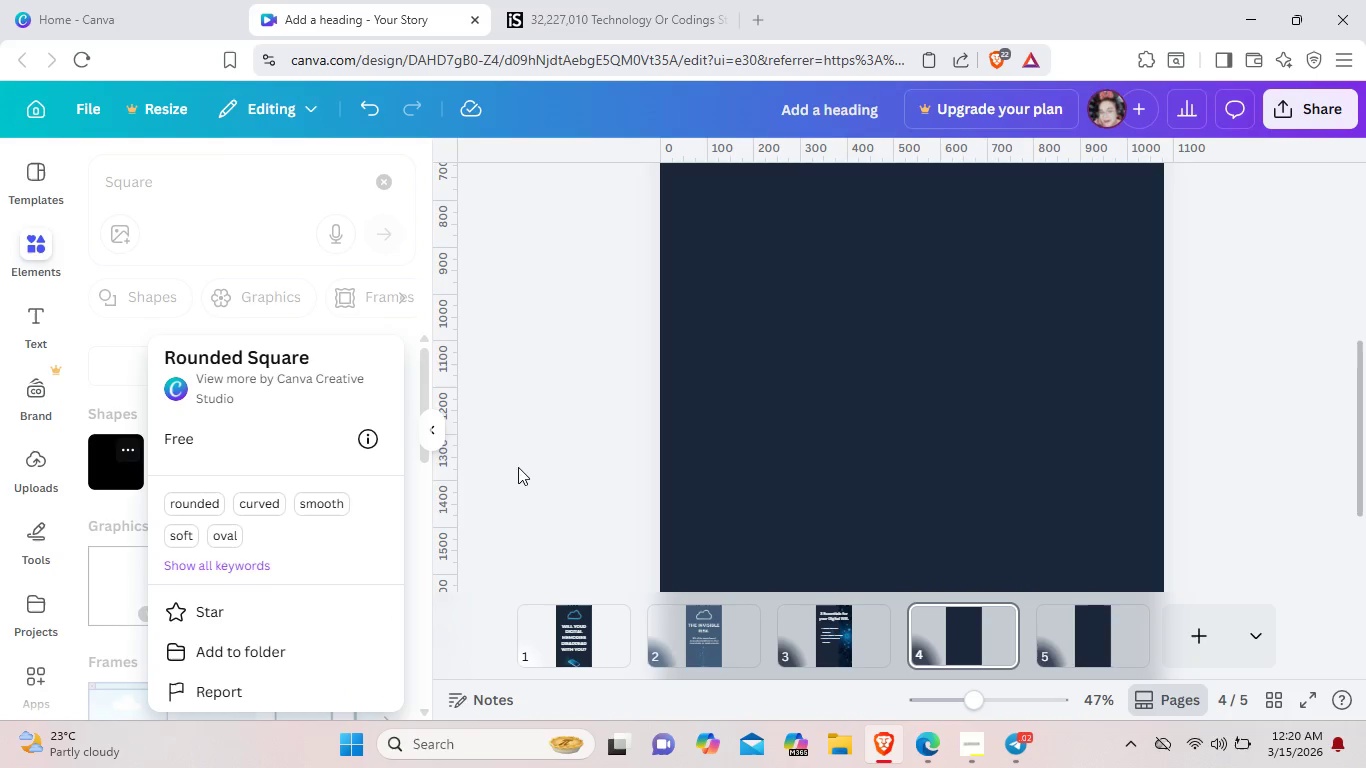 
left_click([113, 461])
 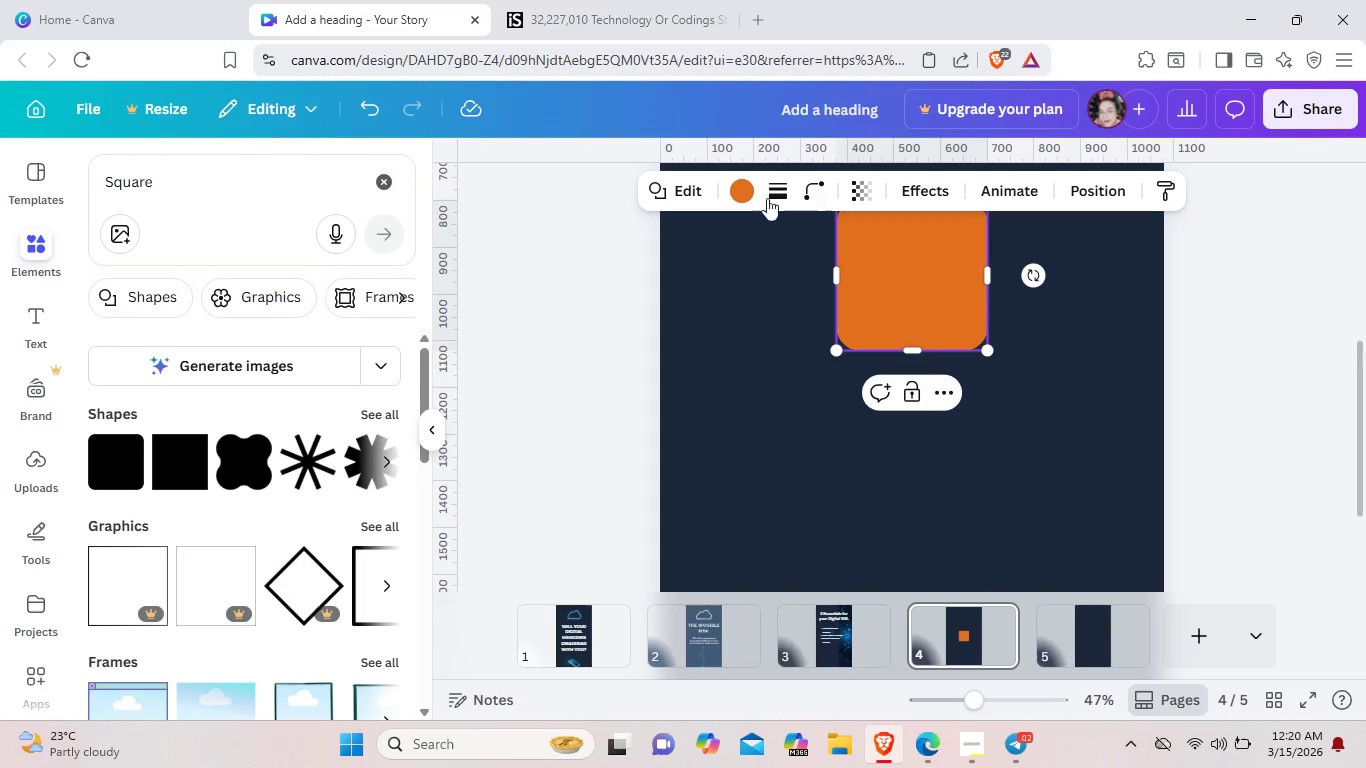 
left_click([734, 188])
 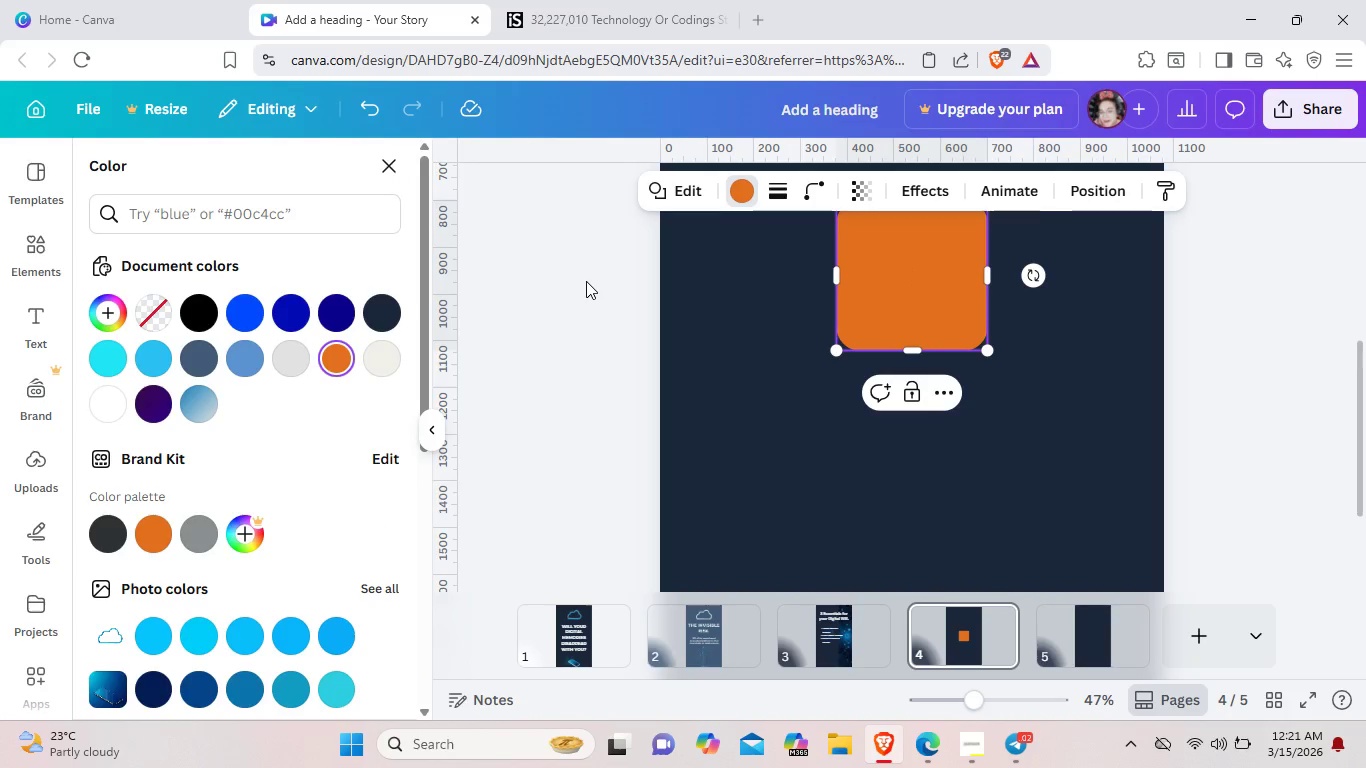 
left_click([586, 281])
 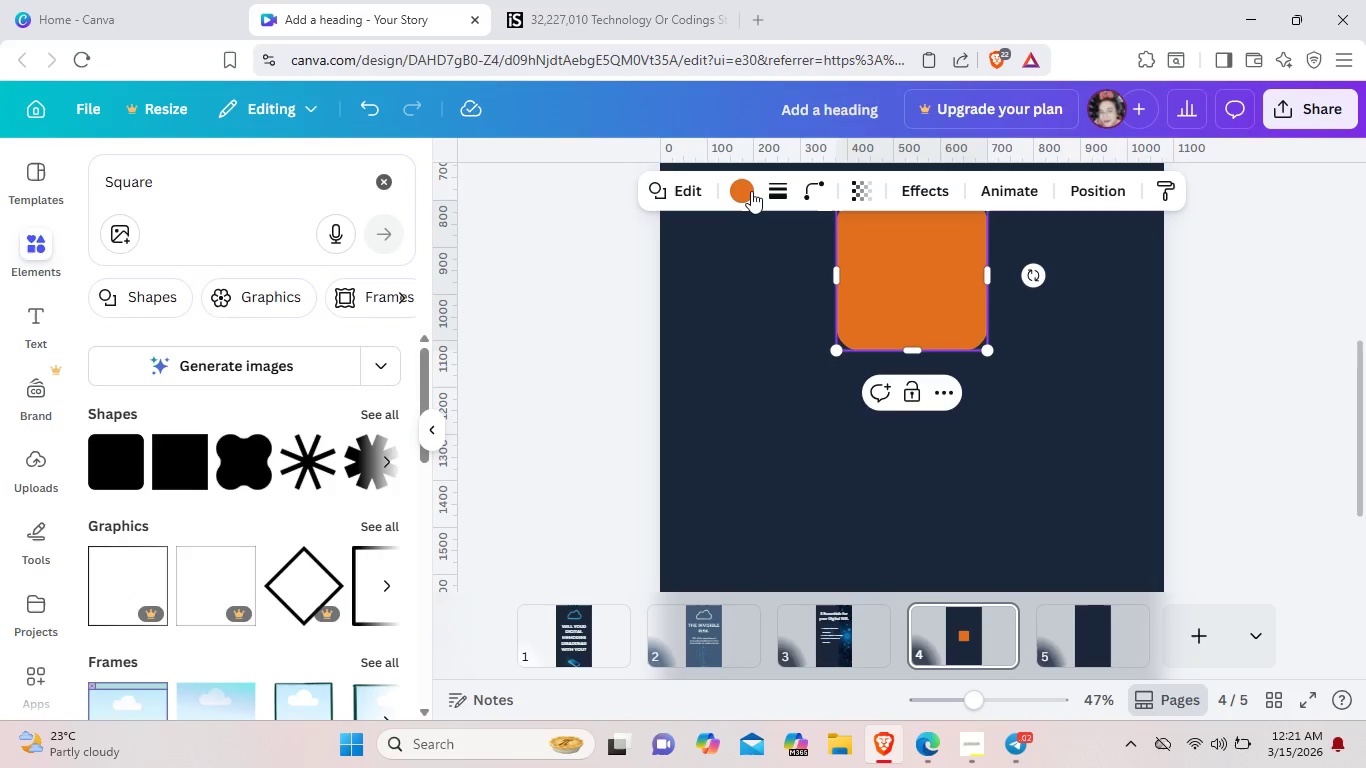 
left_click([750, 190])
 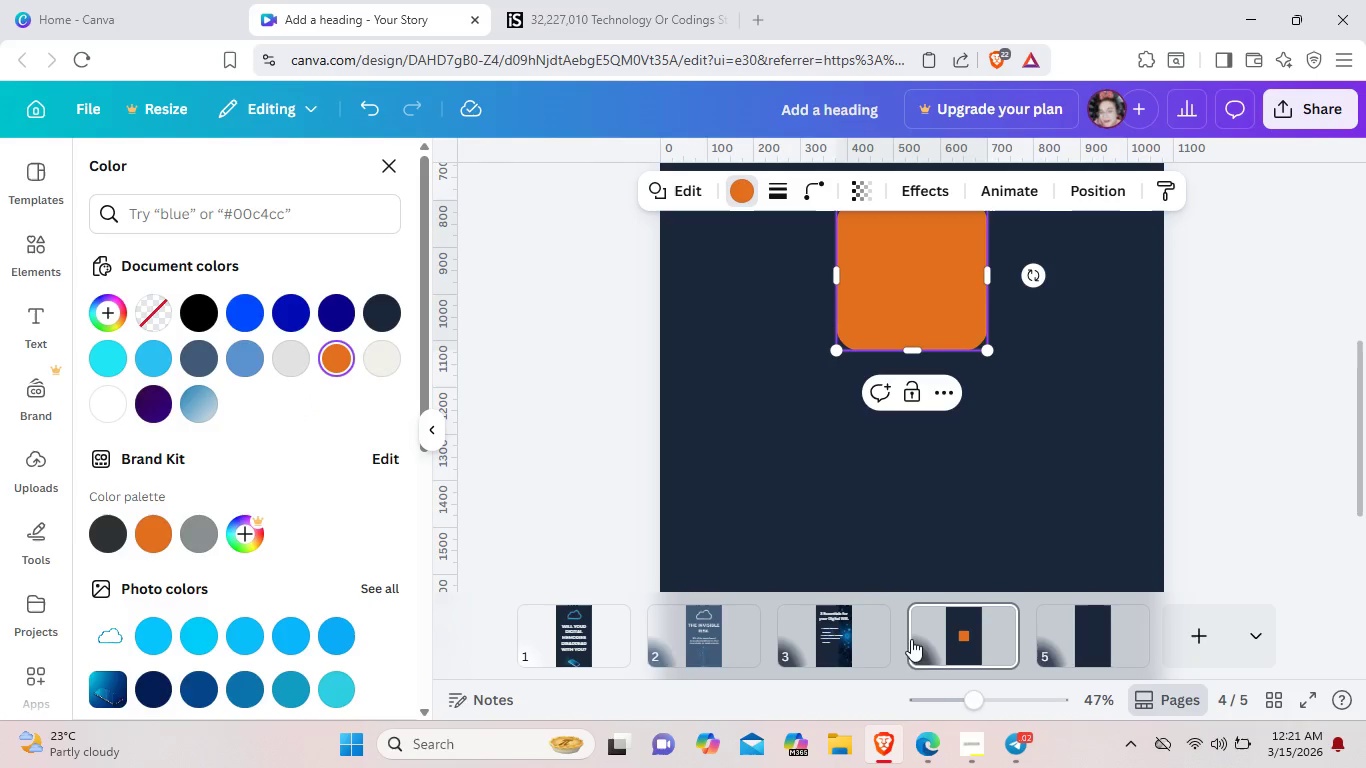 
wait(22.32)
 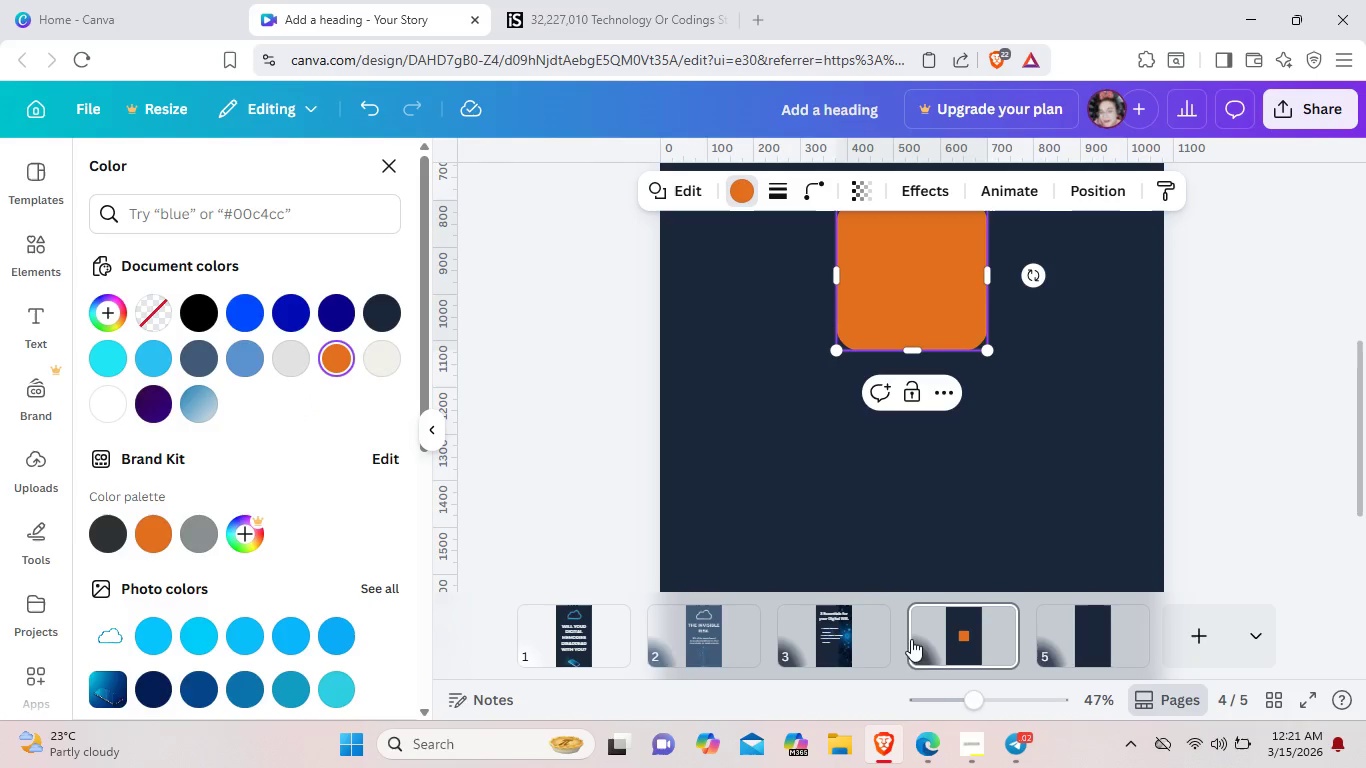 
mouse_move([1008, 740])
 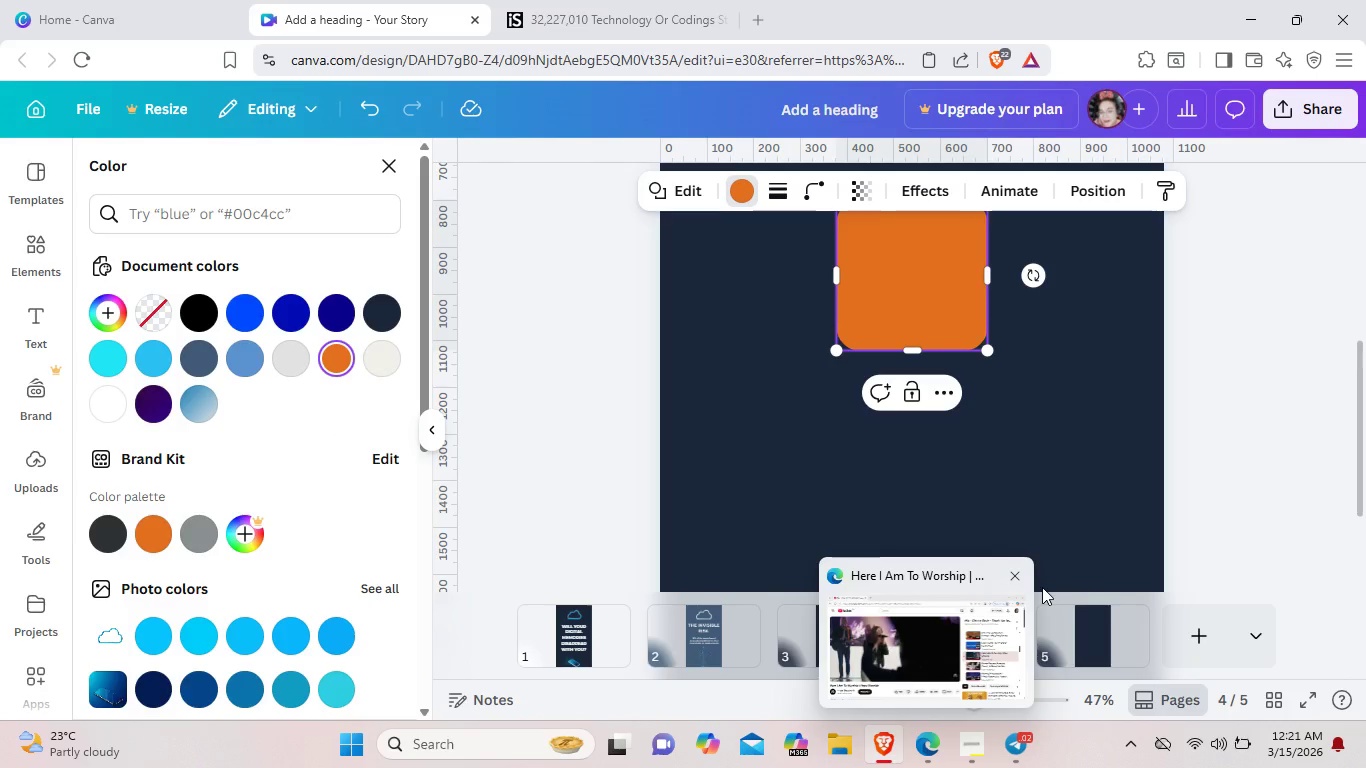 
left_click([1012, 571])
 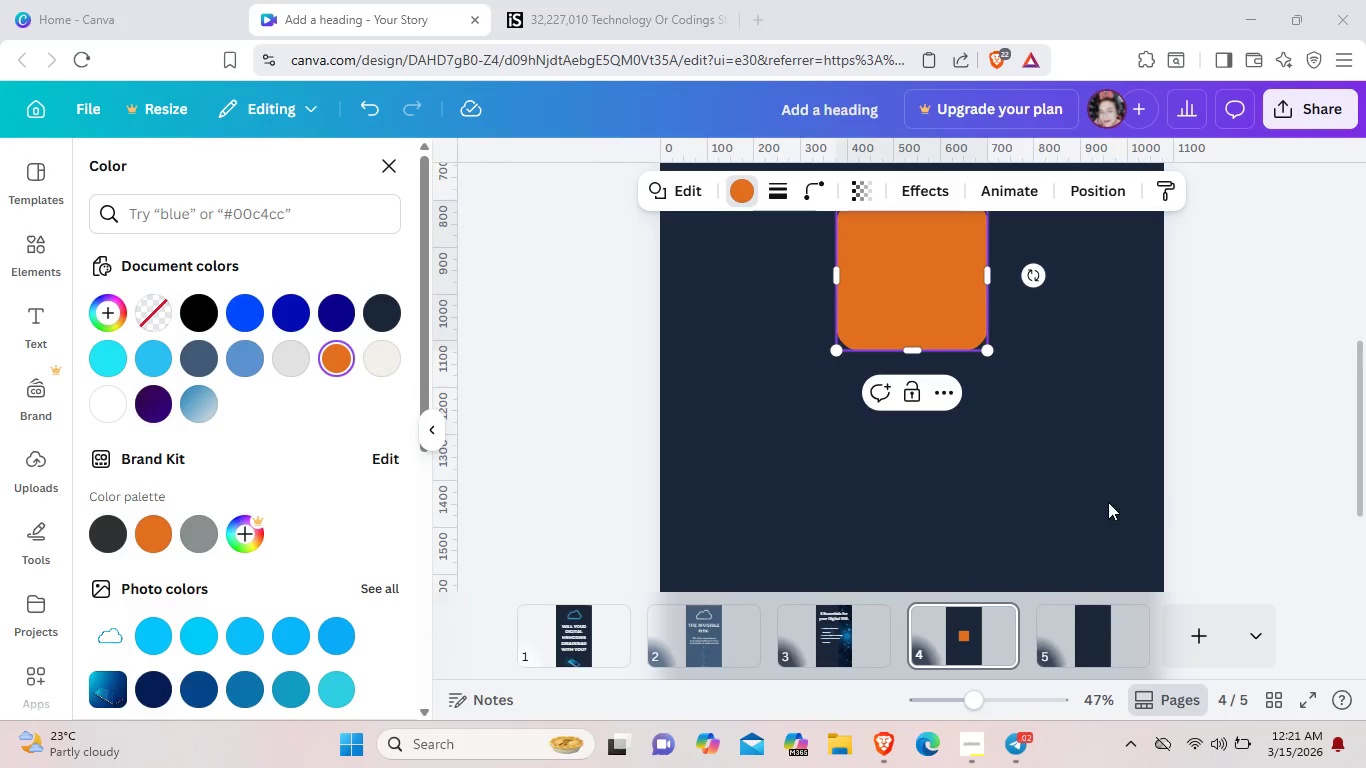 
wait(11.44)
 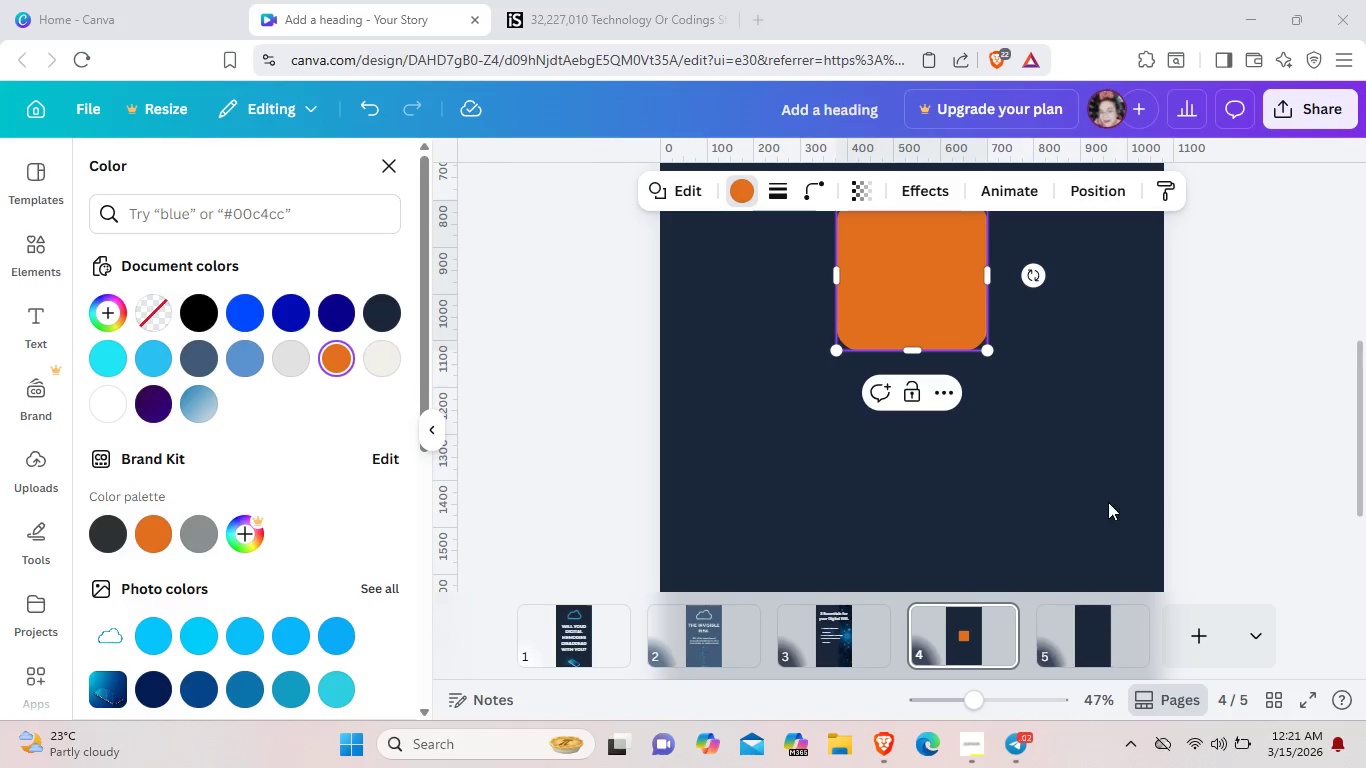 
scroll: coordinate [953, 350], scroll_direction: up, amount: 1.0
 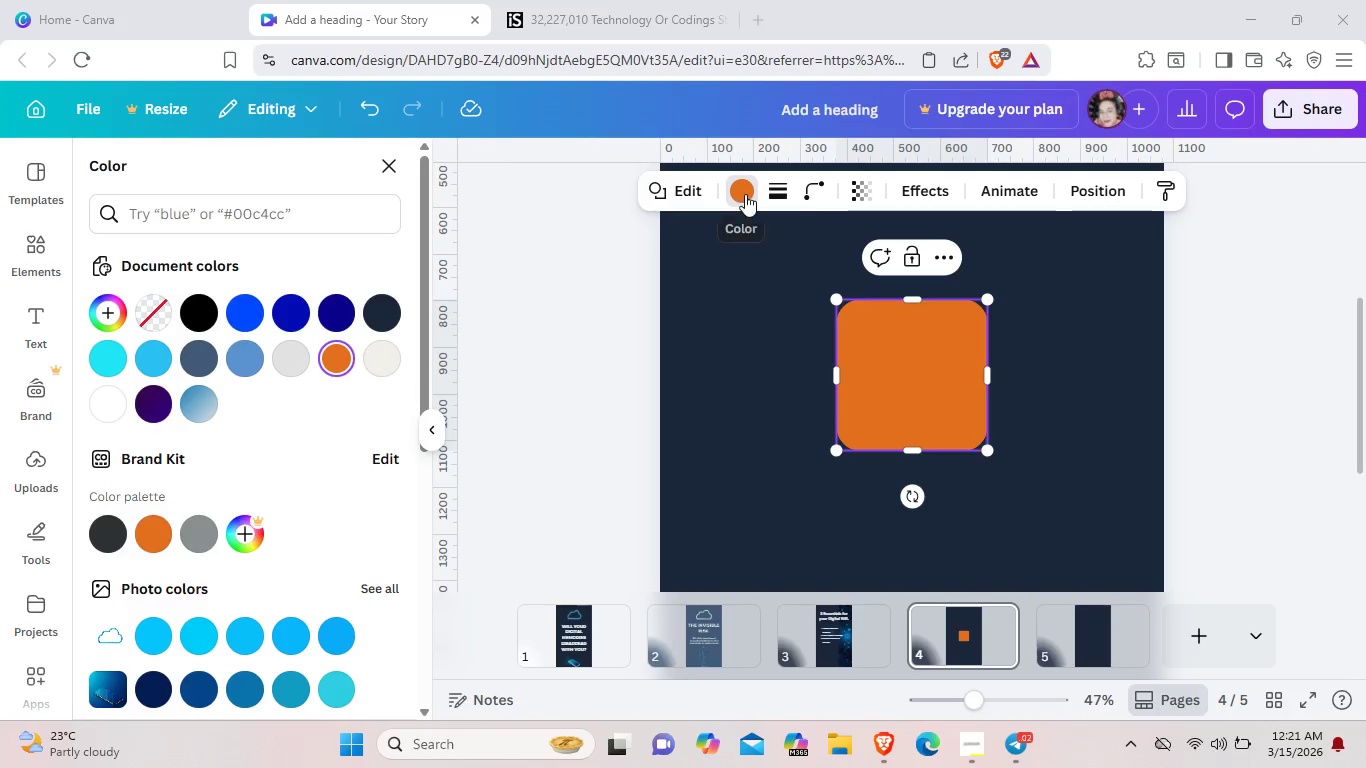 
wait(7.73)
 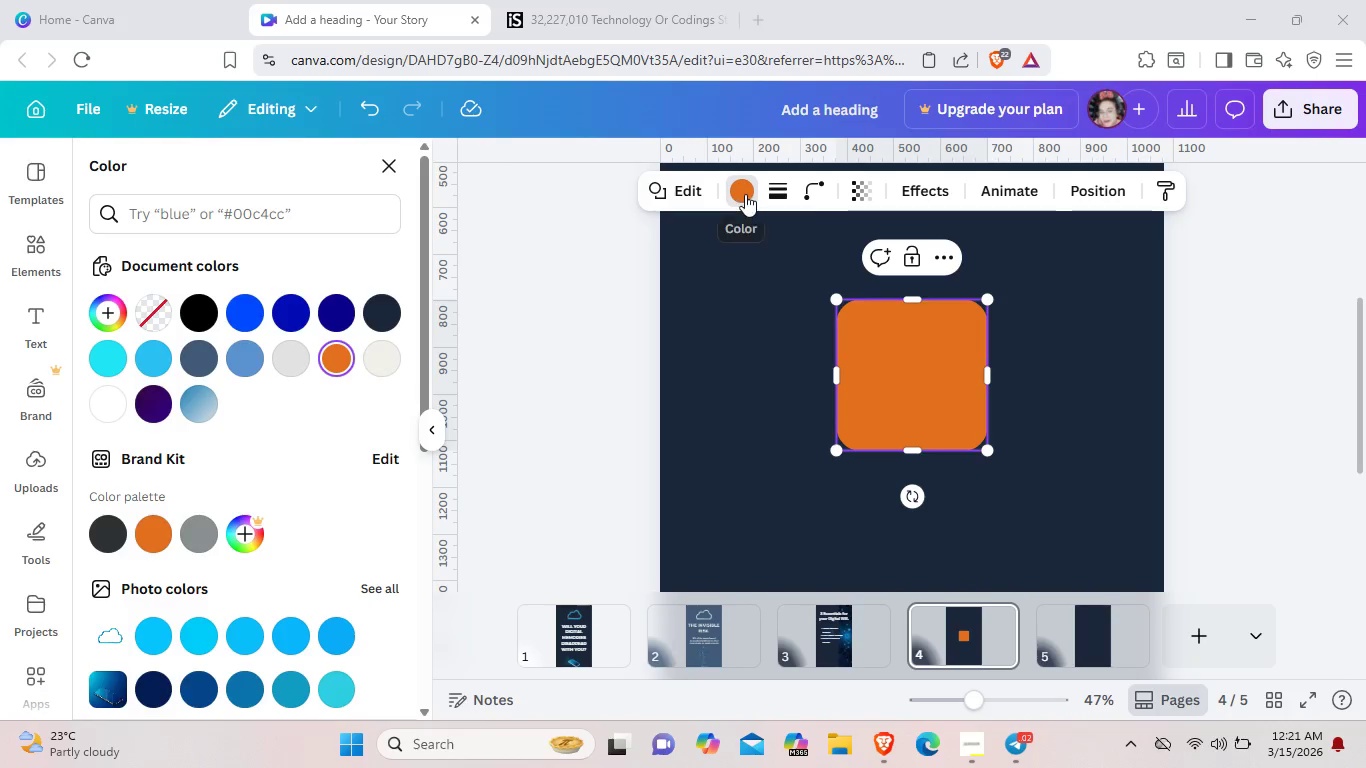 
left_click([120, 402])
 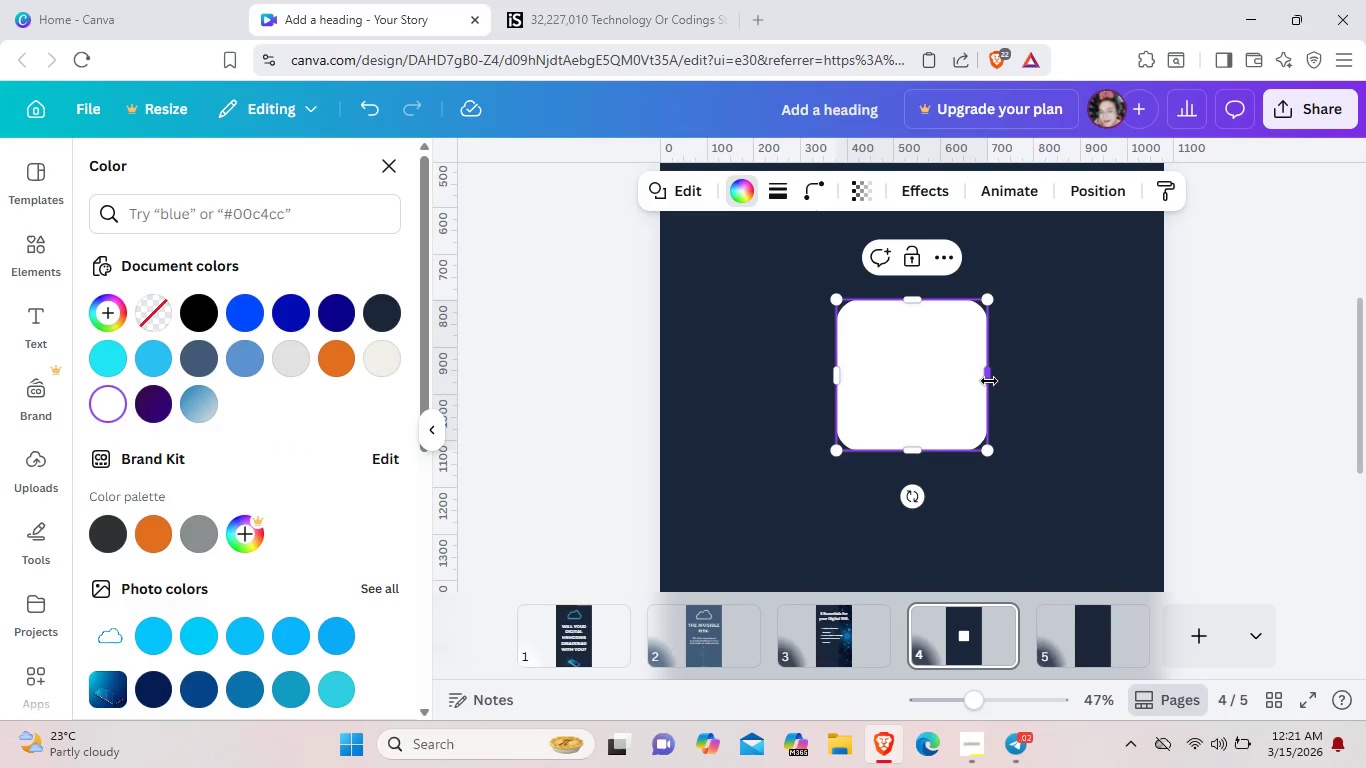 
left_click_drag(start_coordinate=[989, 380], to_coordinate=[1103, 385])
 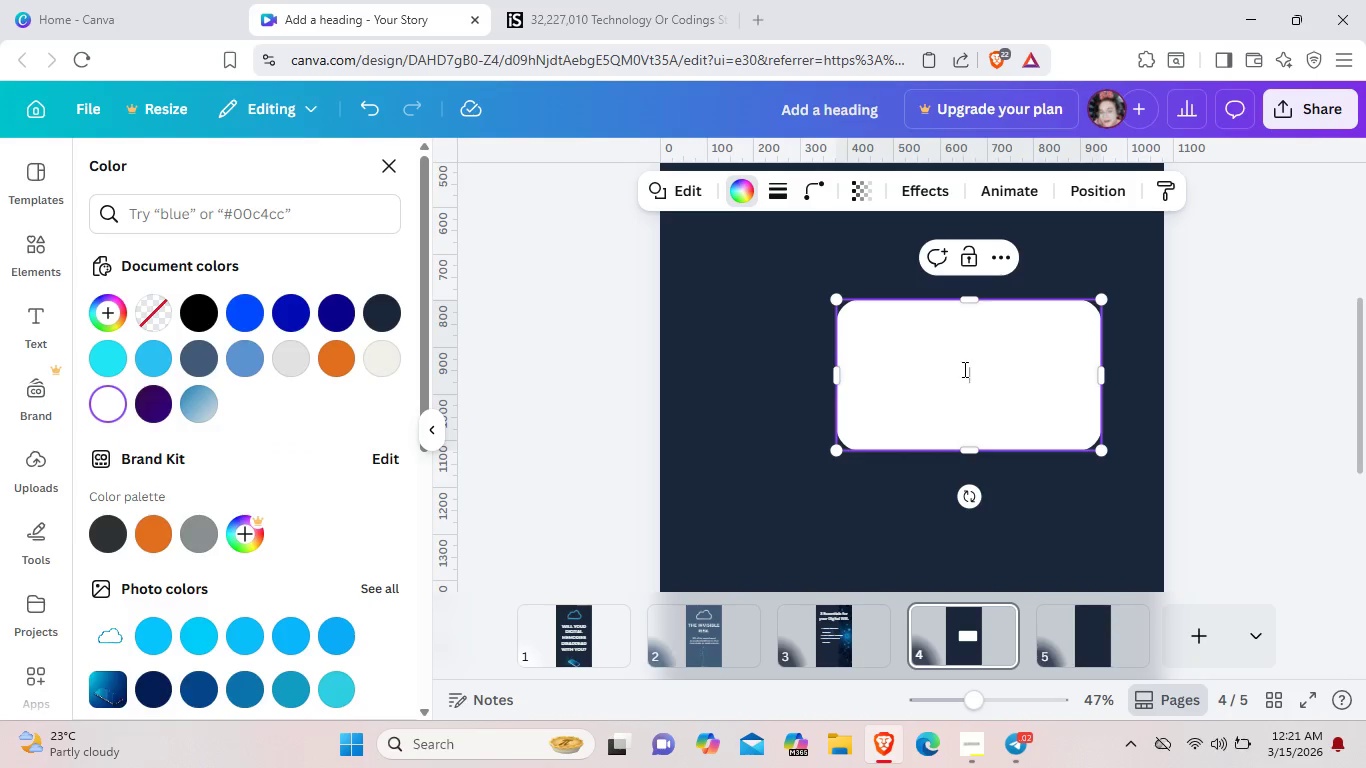 
left_click_drag(start_coordinate=[1021, 380], to_coordinate=[933, 350])
 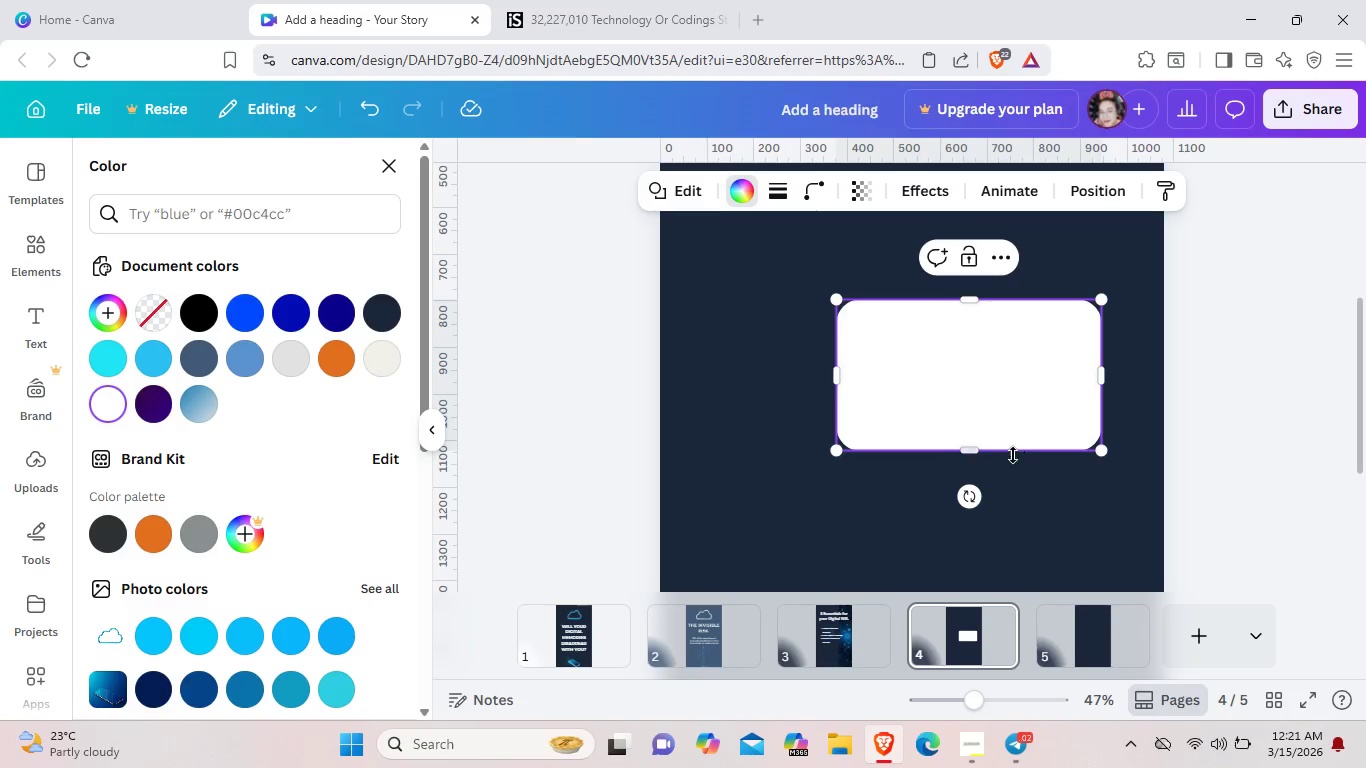 
left_click([1016, 482])
 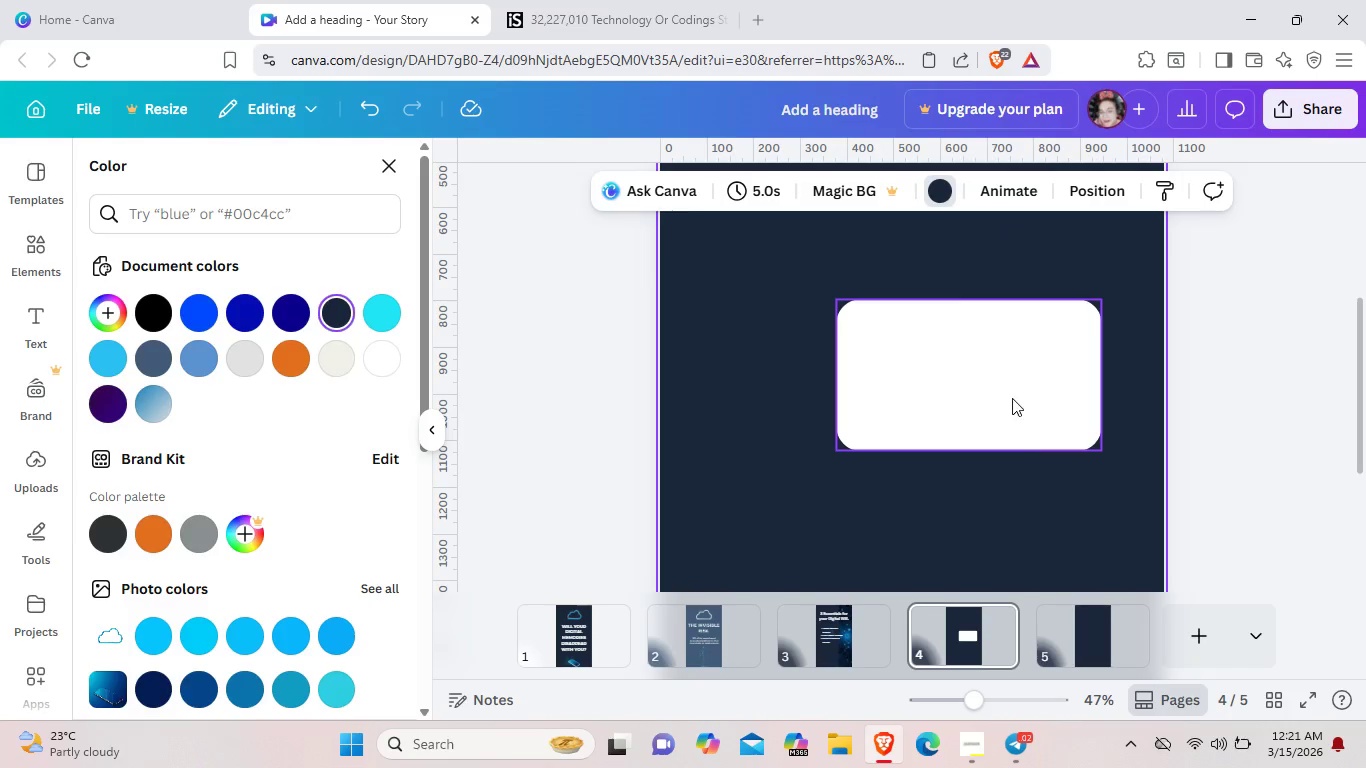 
left_click_drag(start_coordinate=[1021, 405], to_coordinate=[962, 366])
 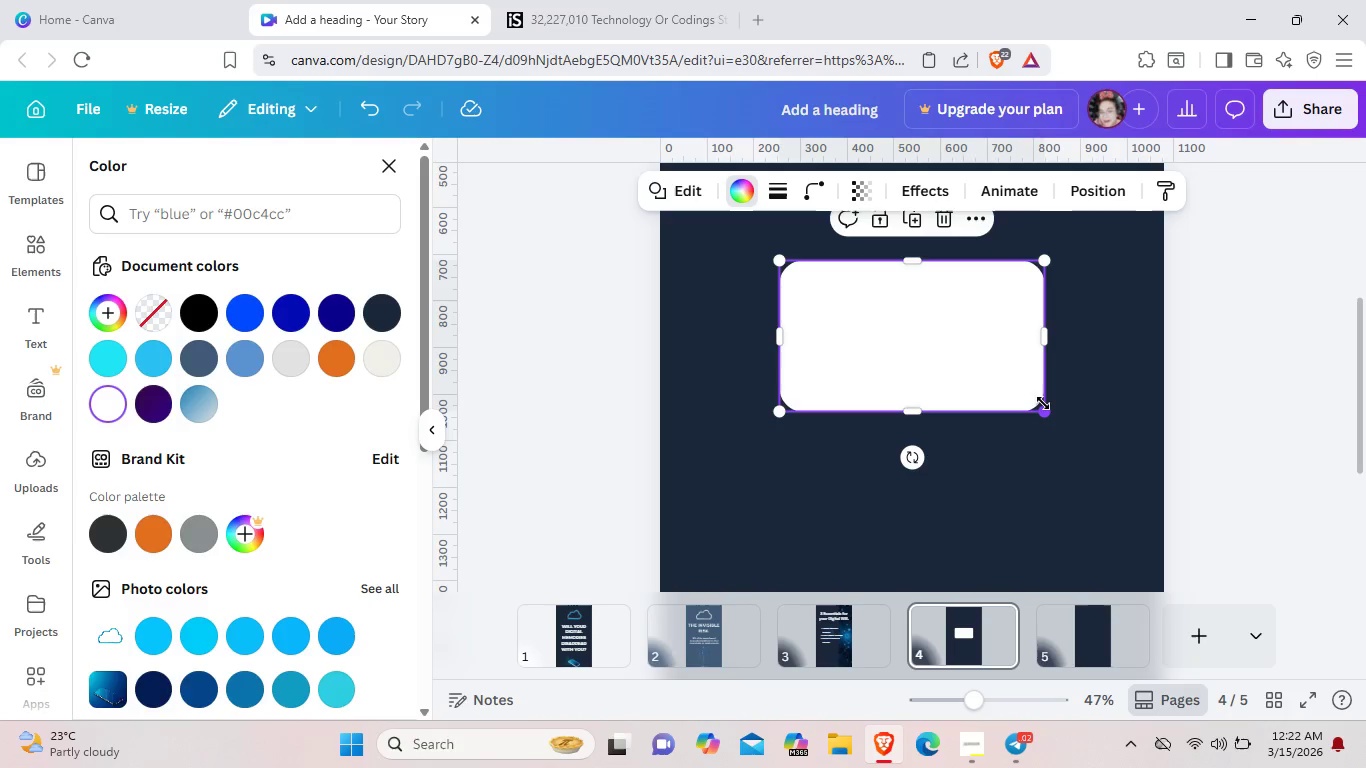 
left_click_drag(start_coordinate=[1043, 403], to_coordinate=[1058, 412])
 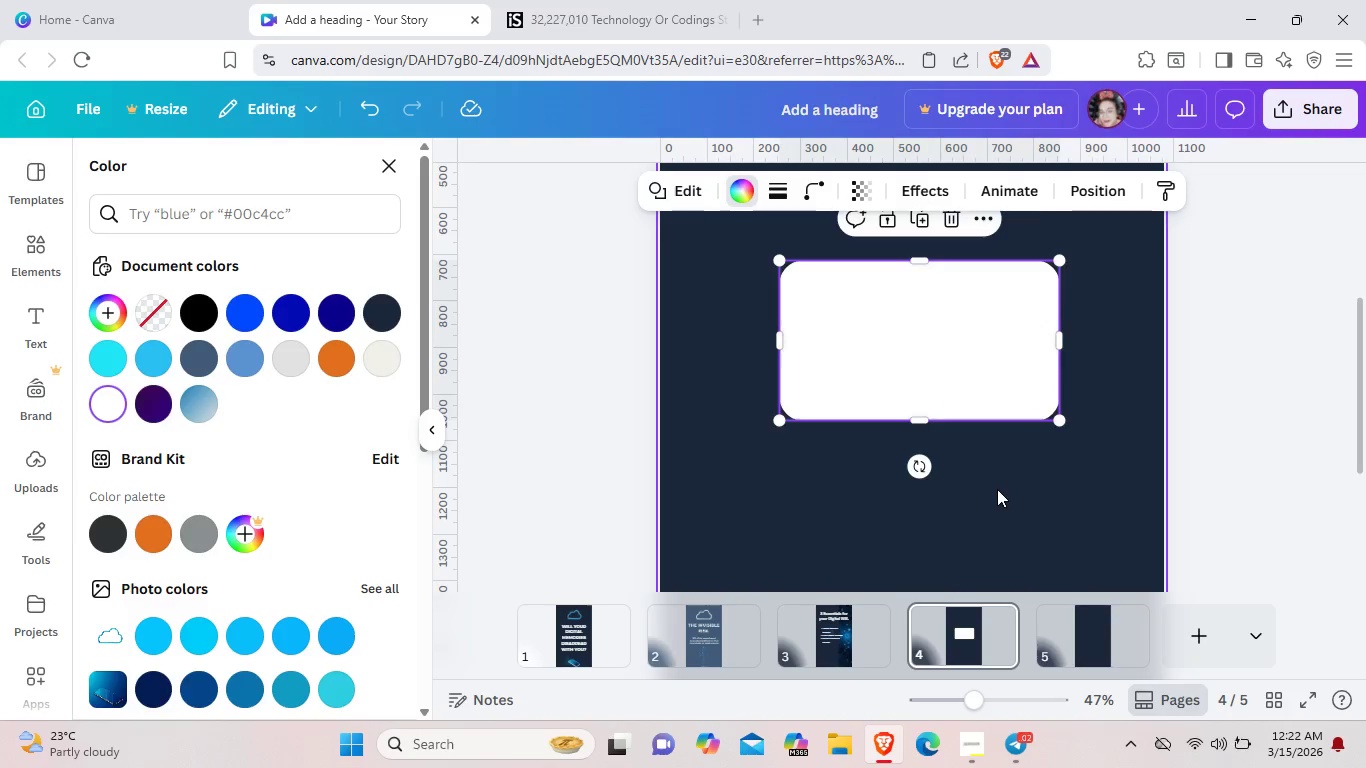 
left_click([997, 488])
 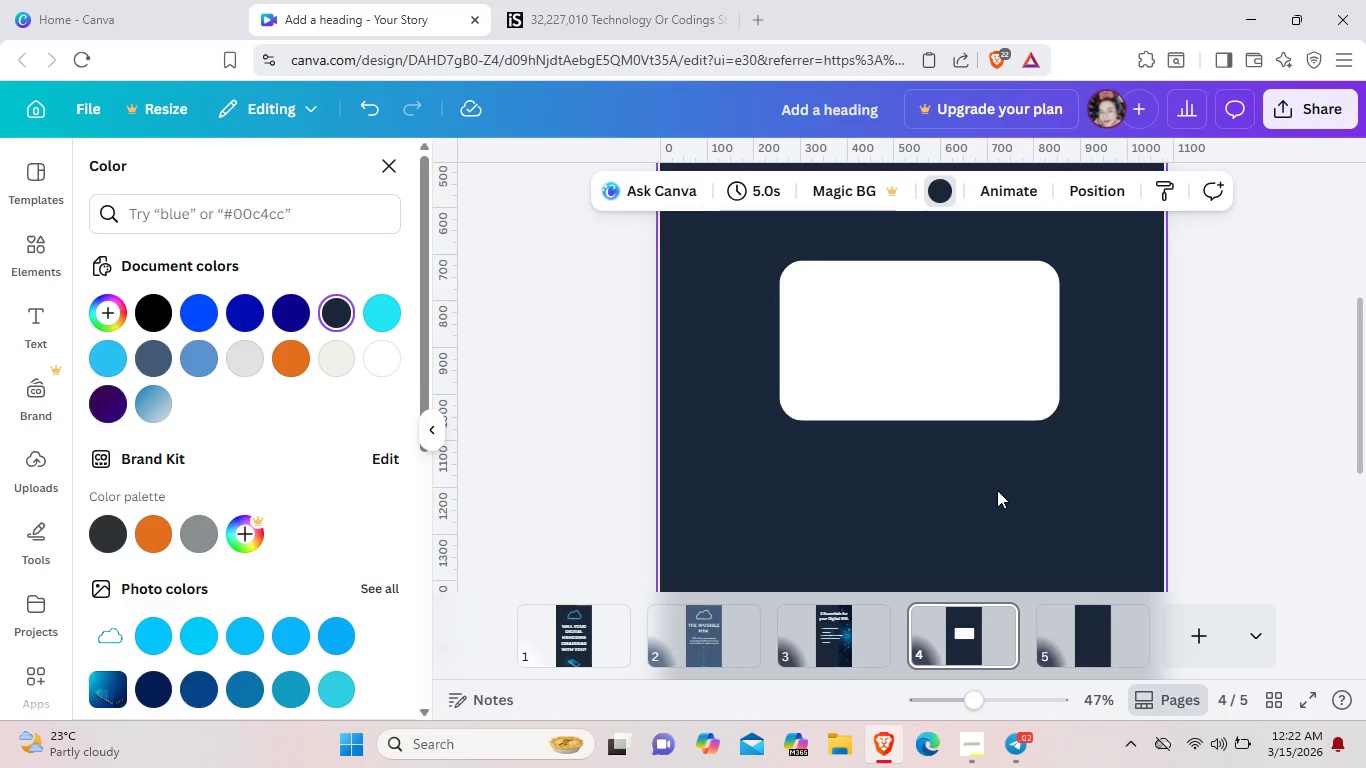 
wait(7.98)
 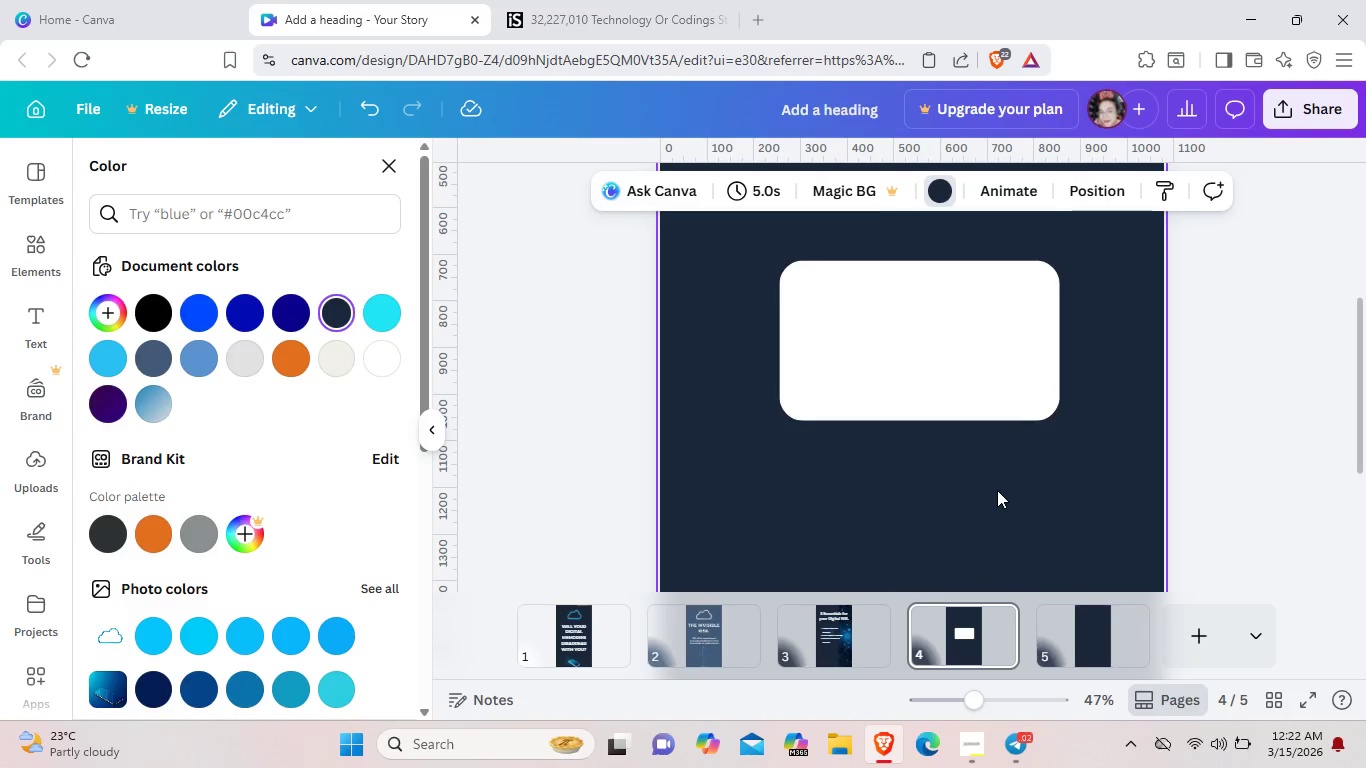 
left_click([1007, 511])
 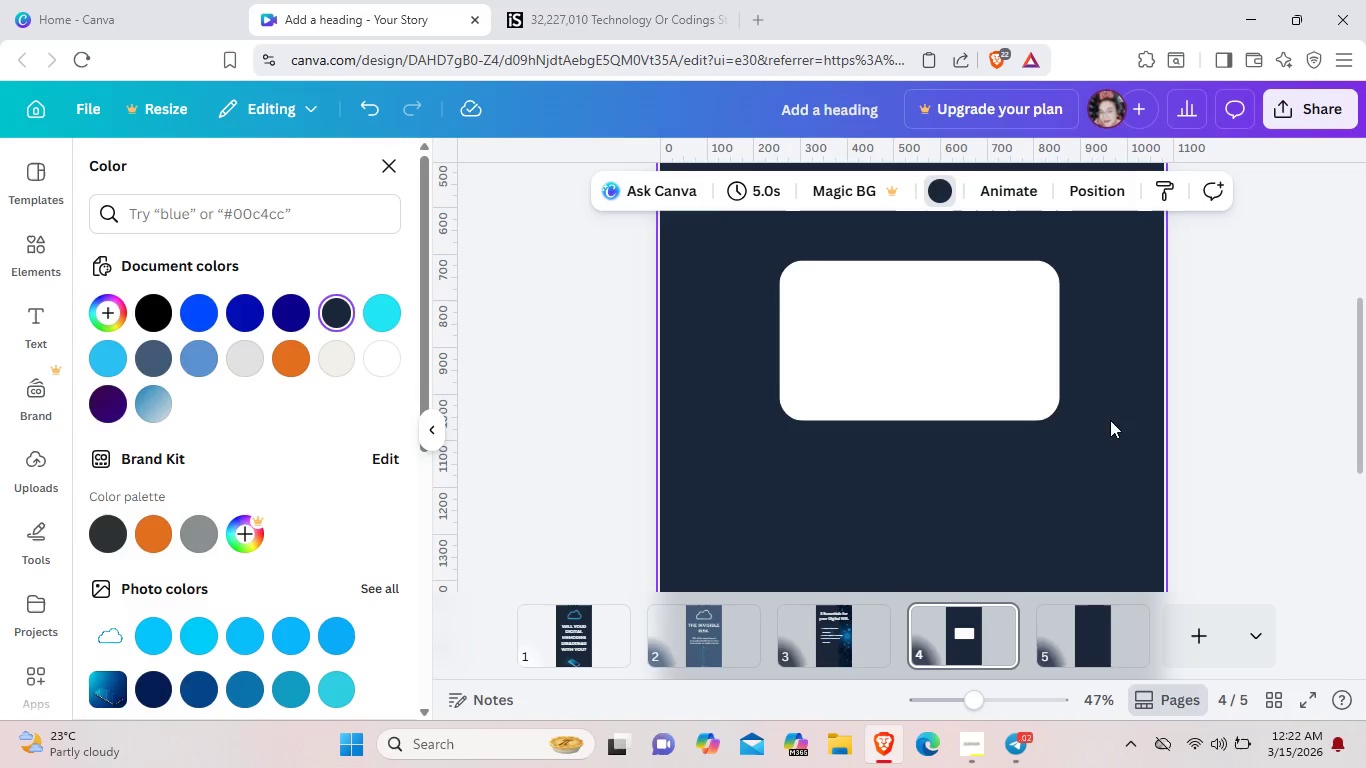 
wait(6.25)
 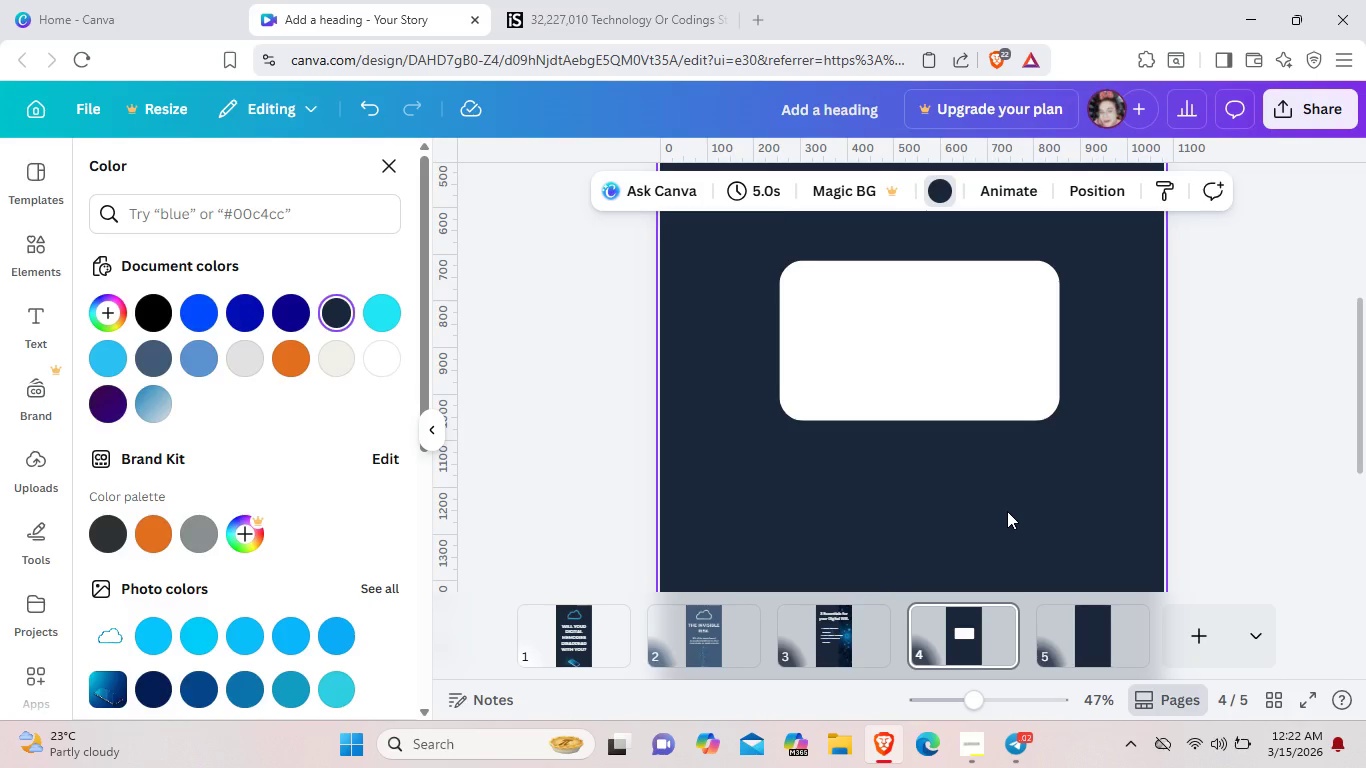 
left_click([1278, 427])
 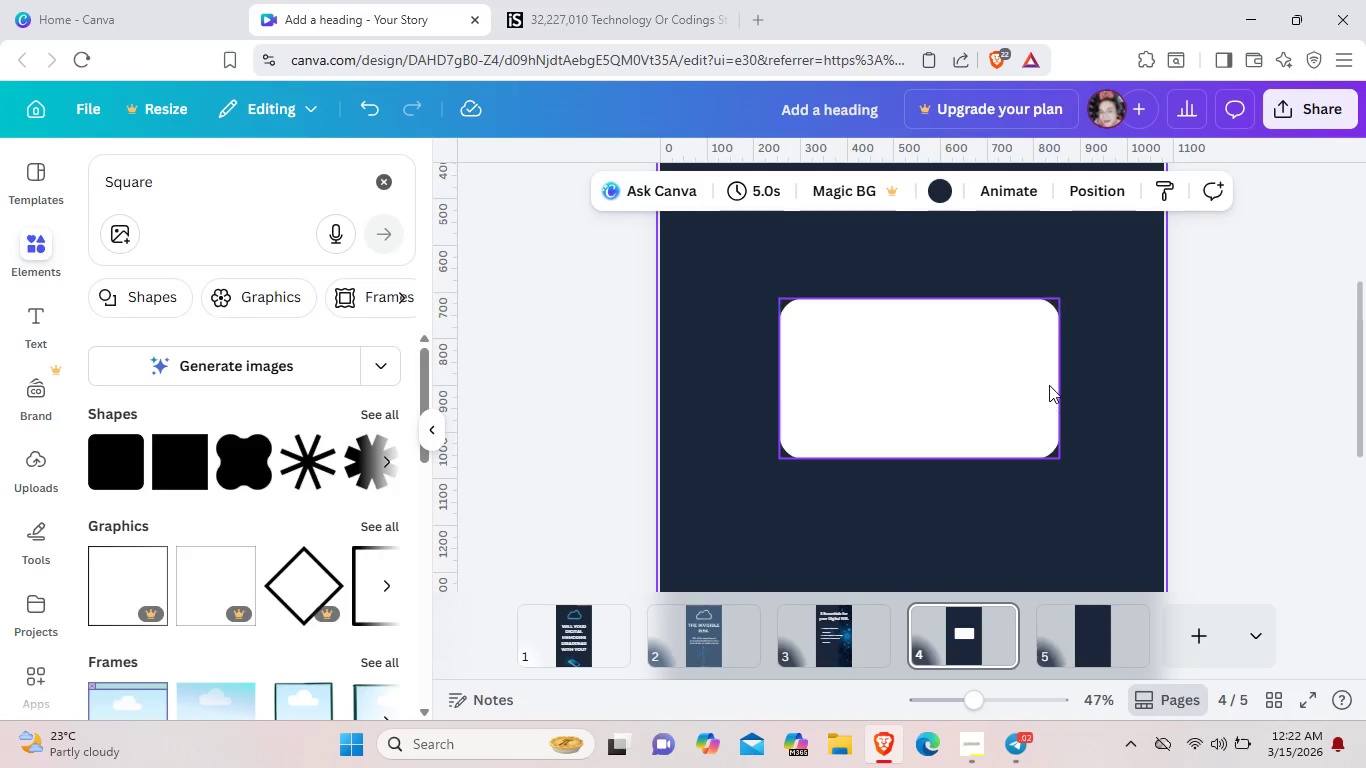 
scroll: coordinate [1049, 385], scroll_direction: up, amount: 2.0
 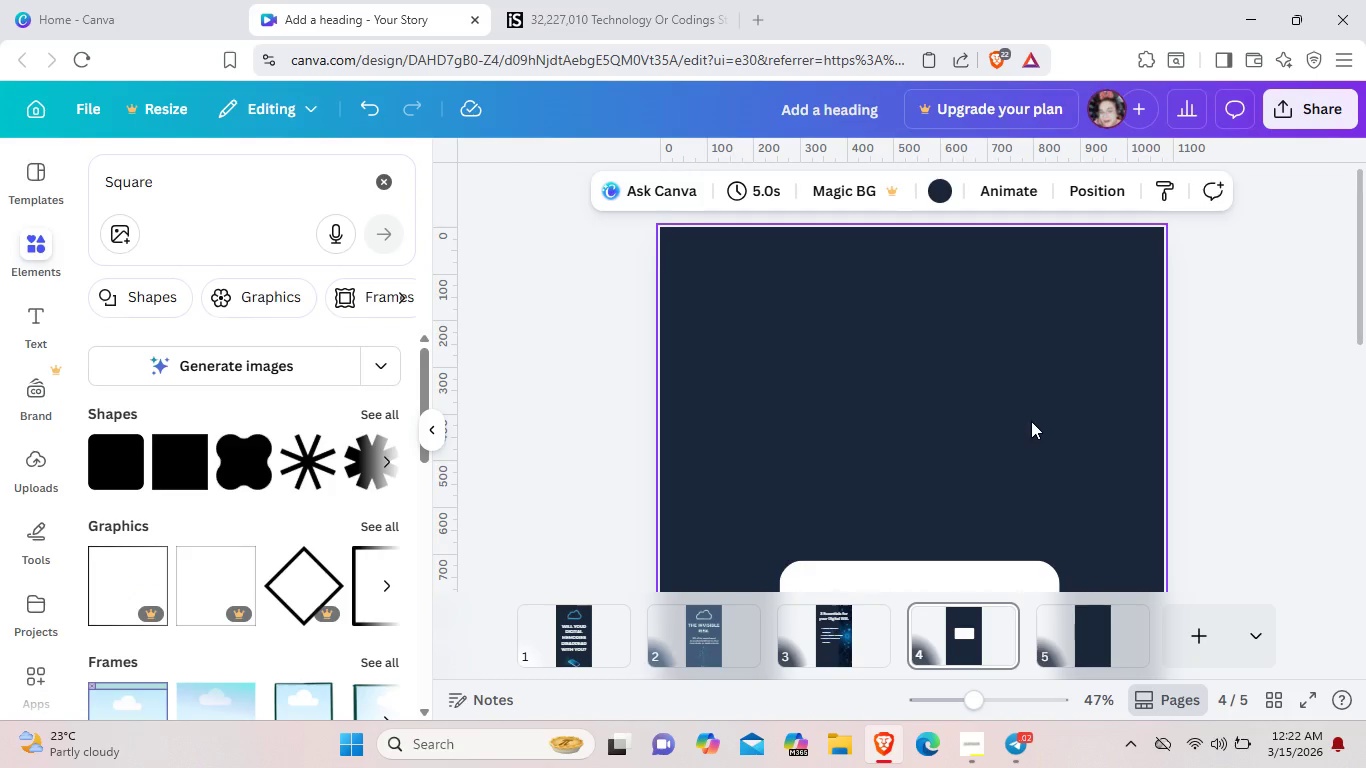 
left_click_drag(start_coordinate=[985, 462], to_coordinate=[986, 415])
 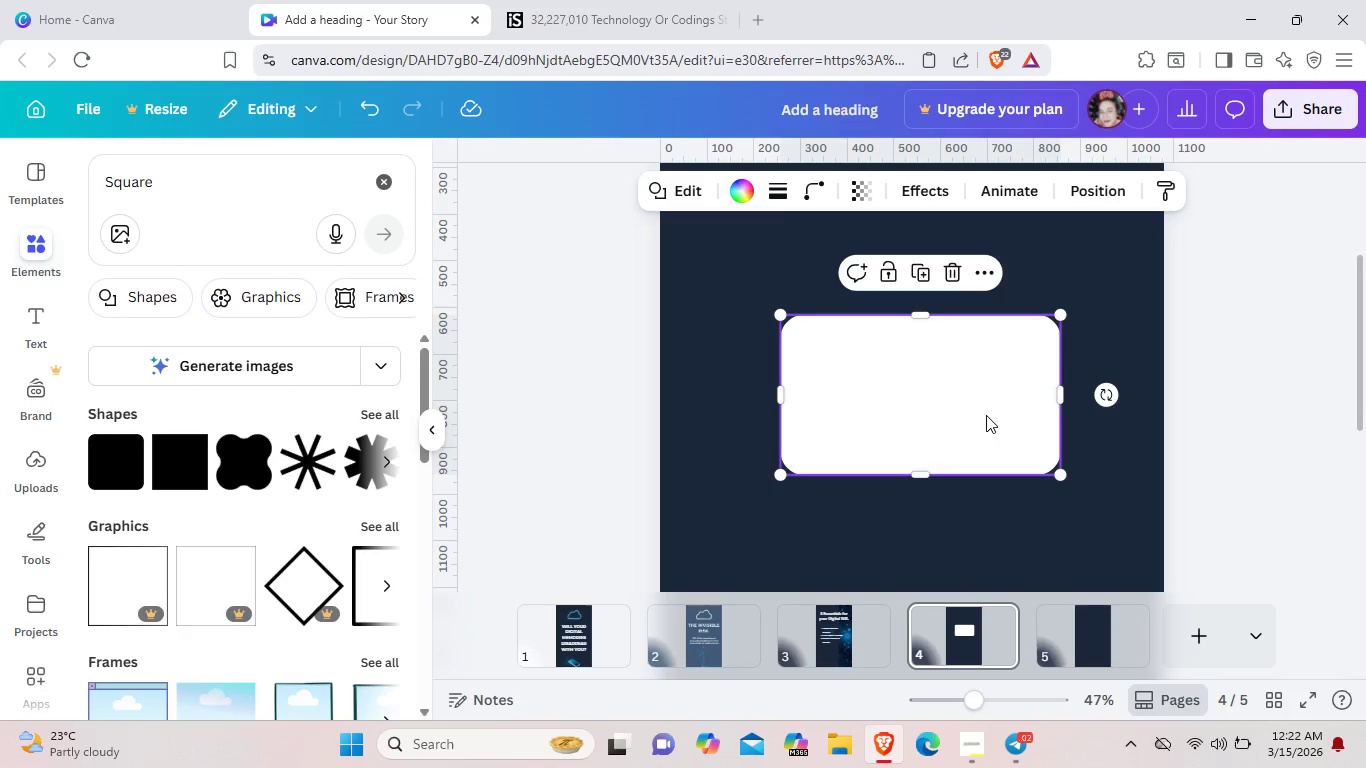 
scroll: coordinate [1031, 421], scroll_direction: down, amount: 2.0
 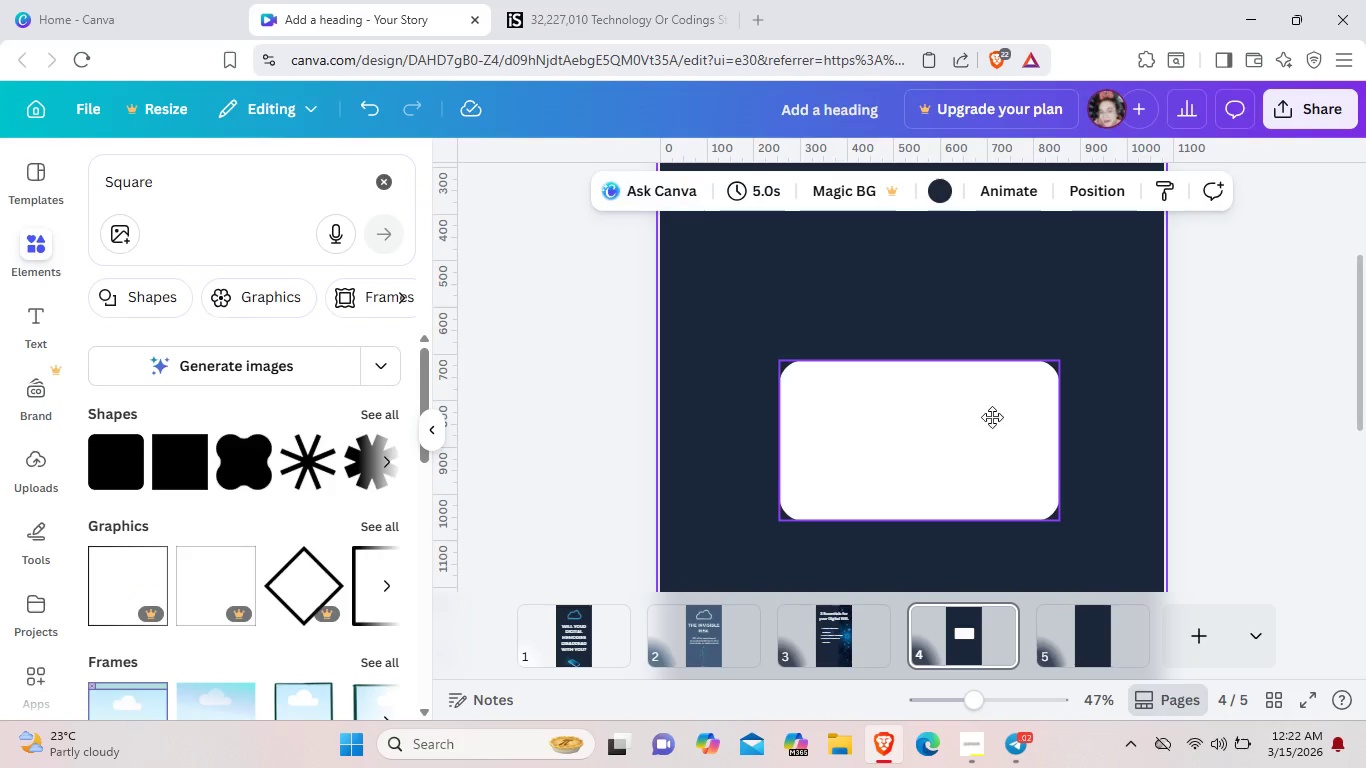 
wait(15.5)
 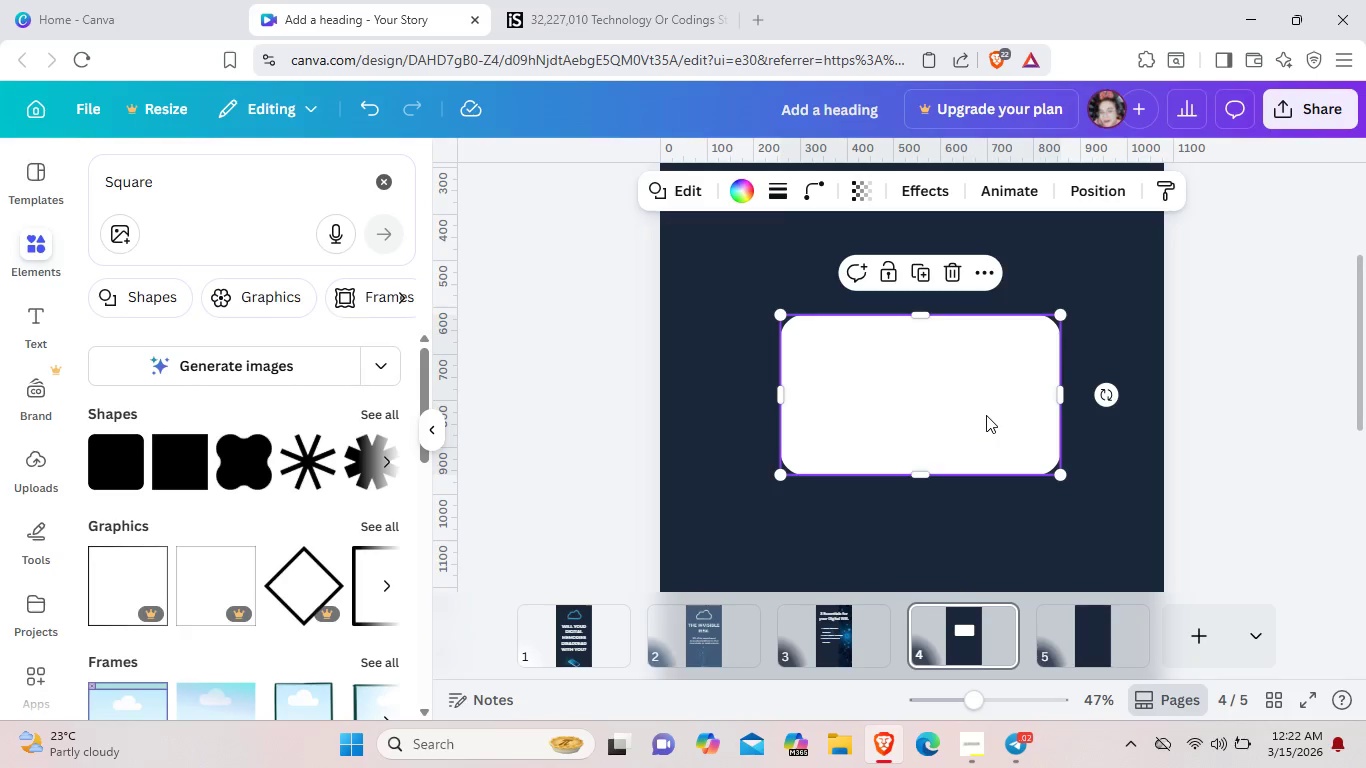 
left_click([31, 314])
 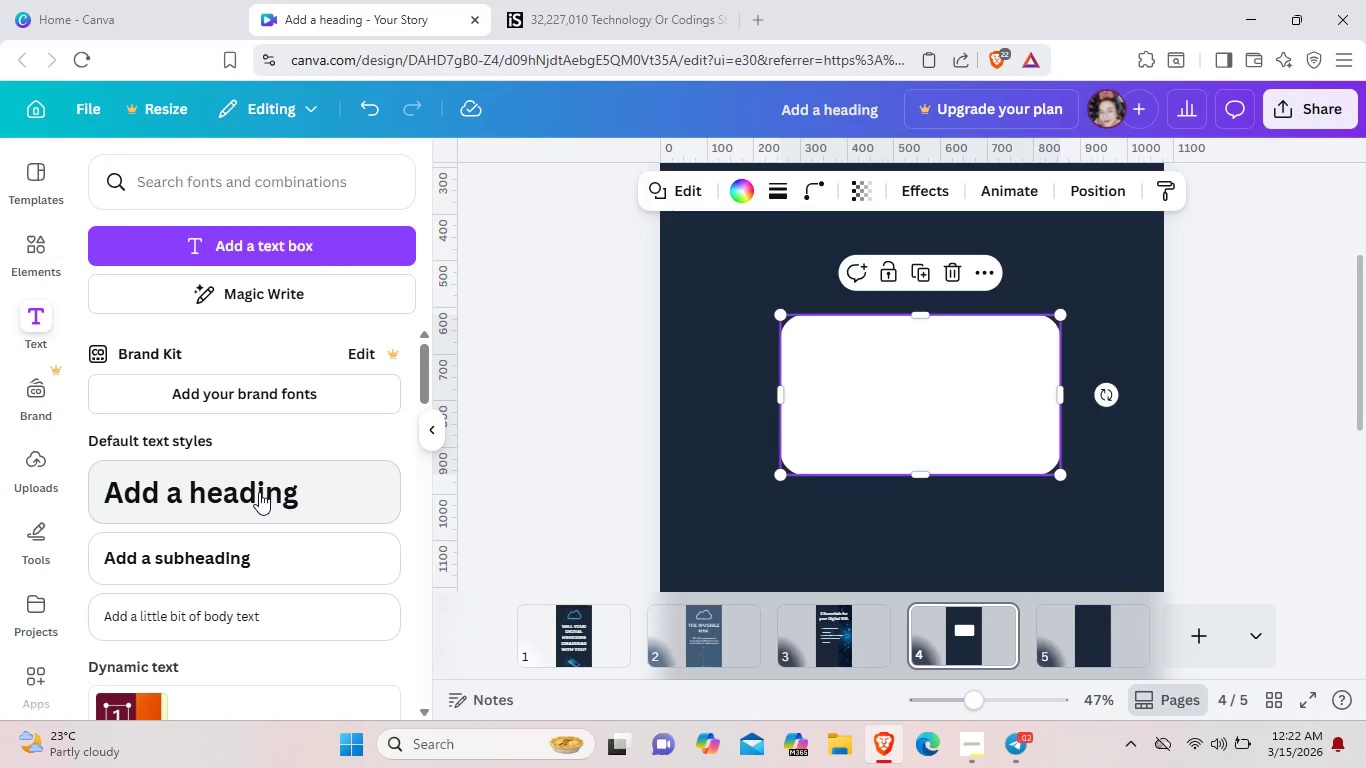 
left_click([259, 492])
 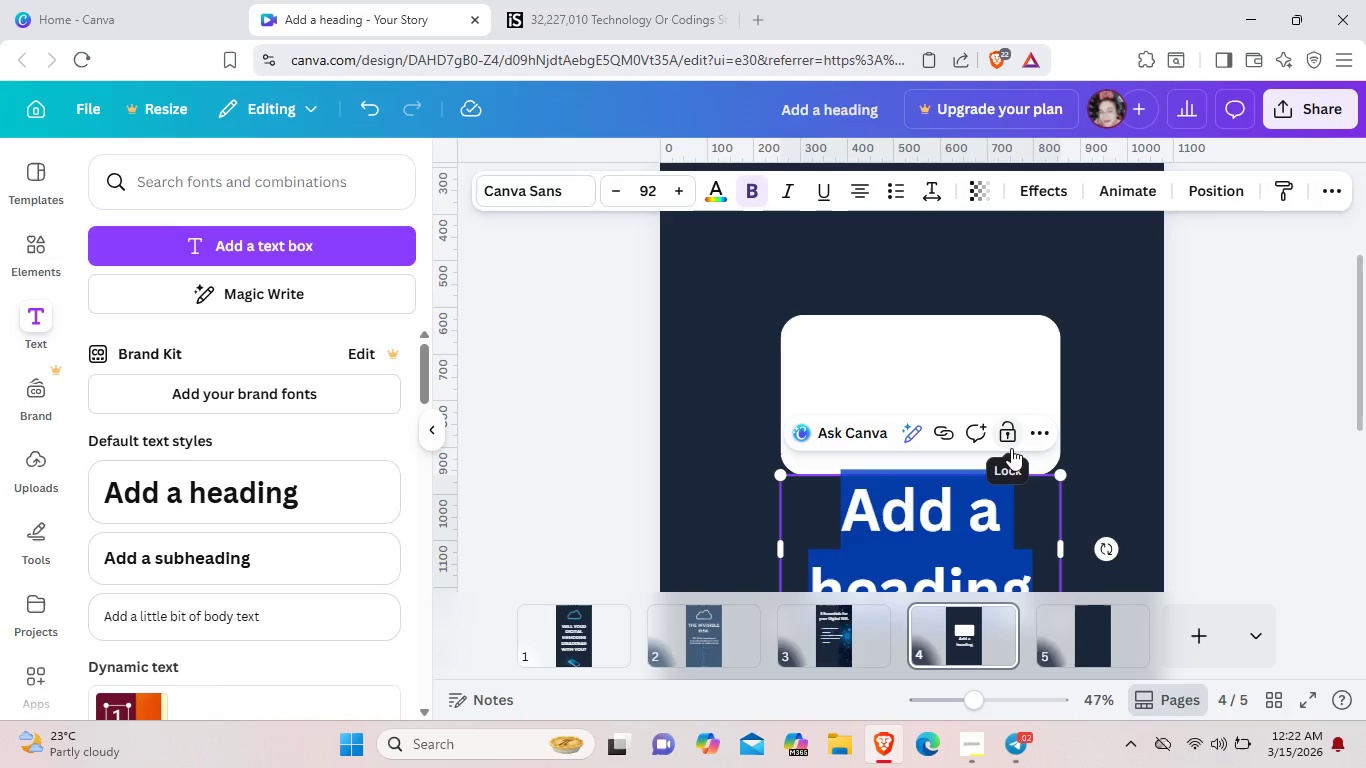 
key(Backspace)
type(Your Digi)
key(Backspace)
key(Backspace)
key(Backspace)
key(Backspace)
key(Backspace)
key(Backspace)
key(Backspace)
key(Backspace)
type(UO)
key(Backspace)
key(Backspace)
type(OUR DIGITAL FOO)
 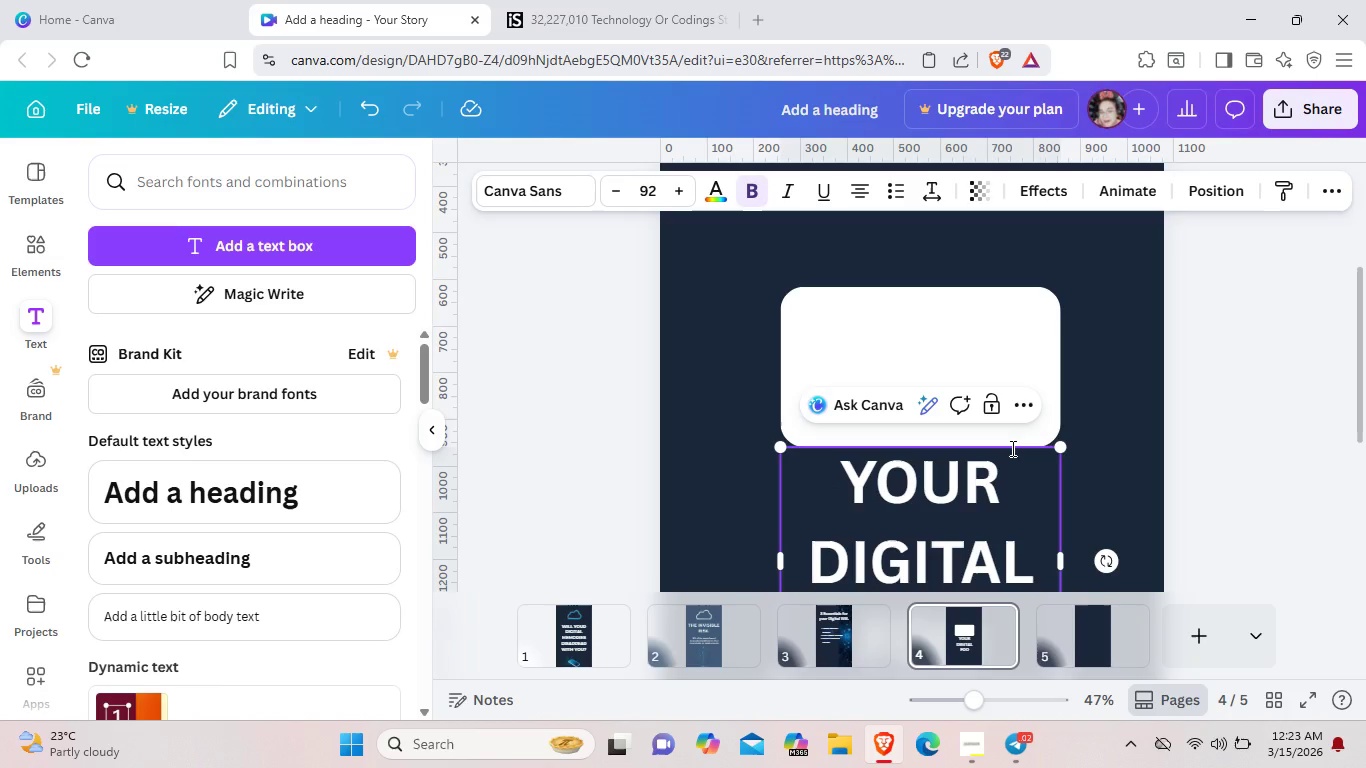 
left_click_drag(start_coordinate=[1038, 445], to_coordinate=[1003, 331])
 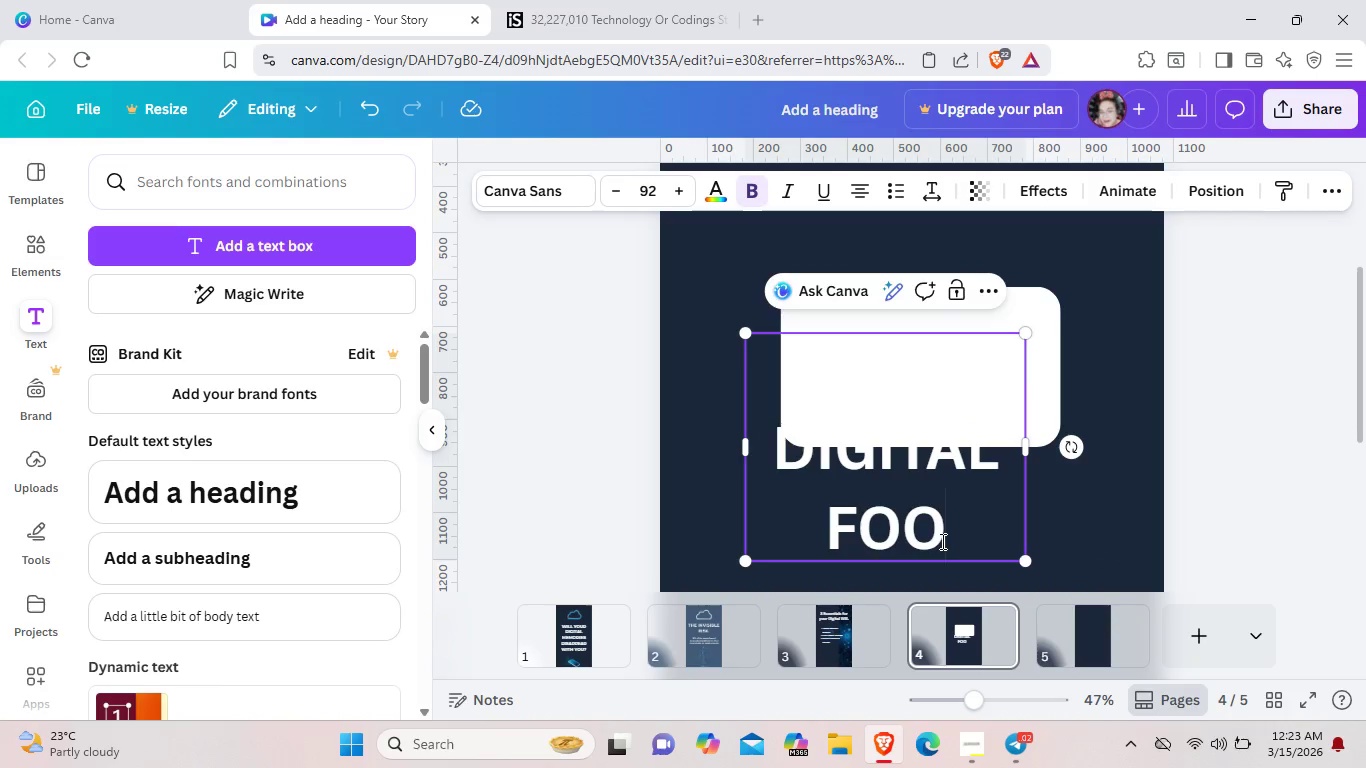 
type(TPRINT)
 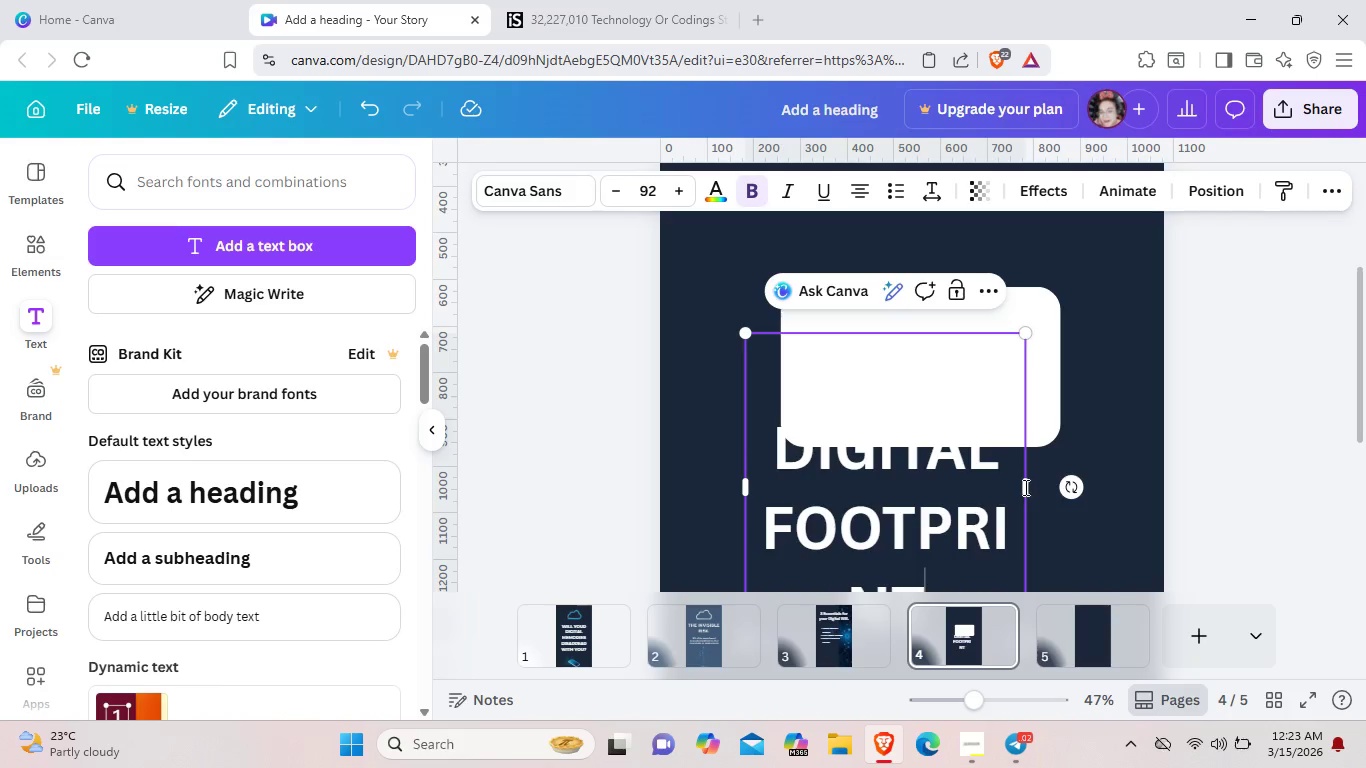 
left_click_drag(start_coordinate=[1026, 487], to_coordinate=[1199, 379])
 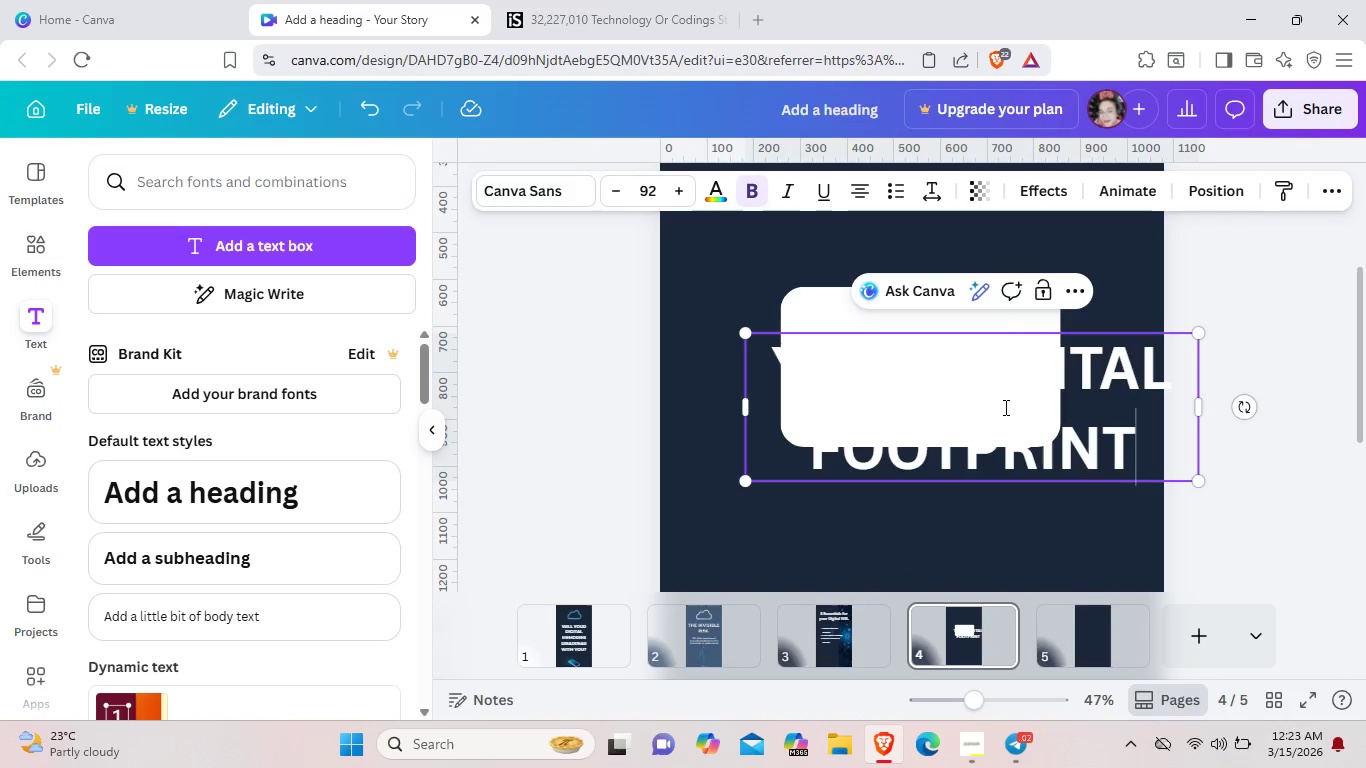 
left_click([1004, 407])
 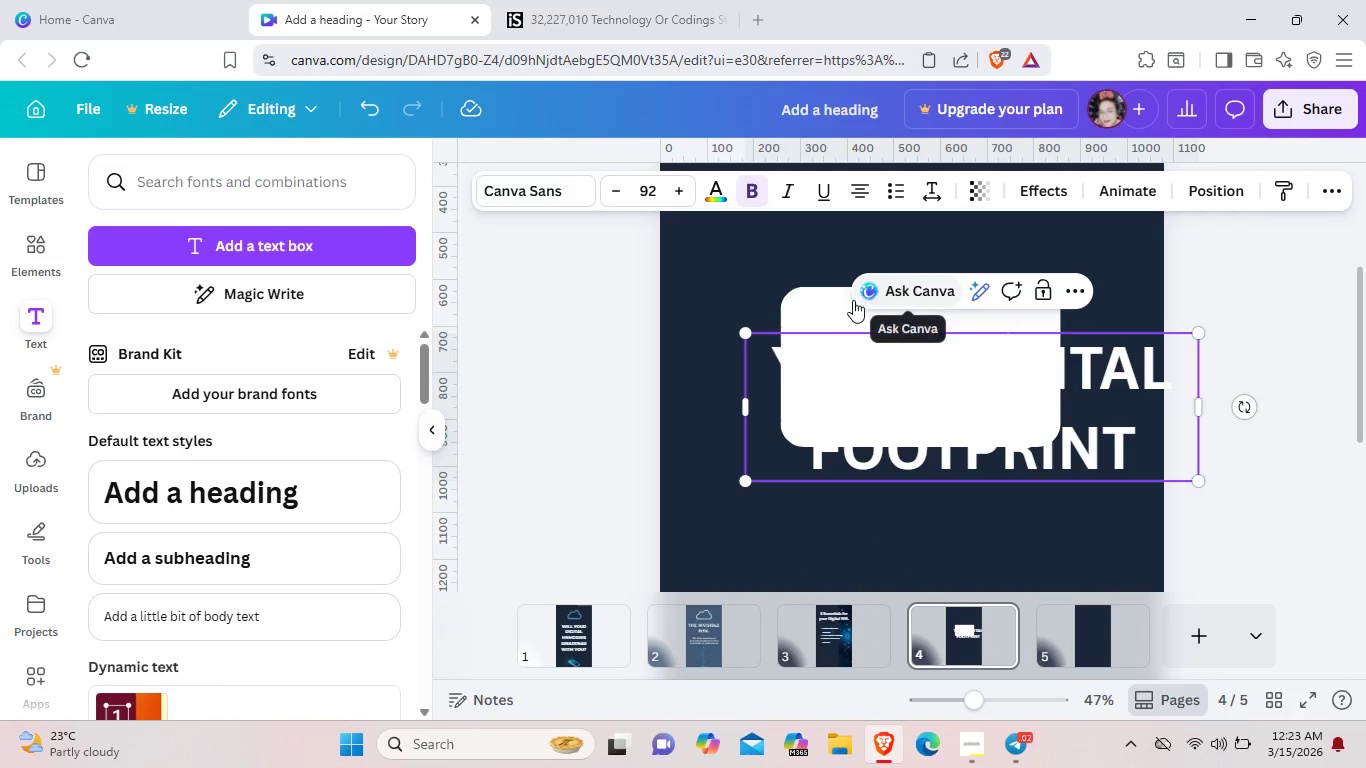 
left_click([826, 311])
 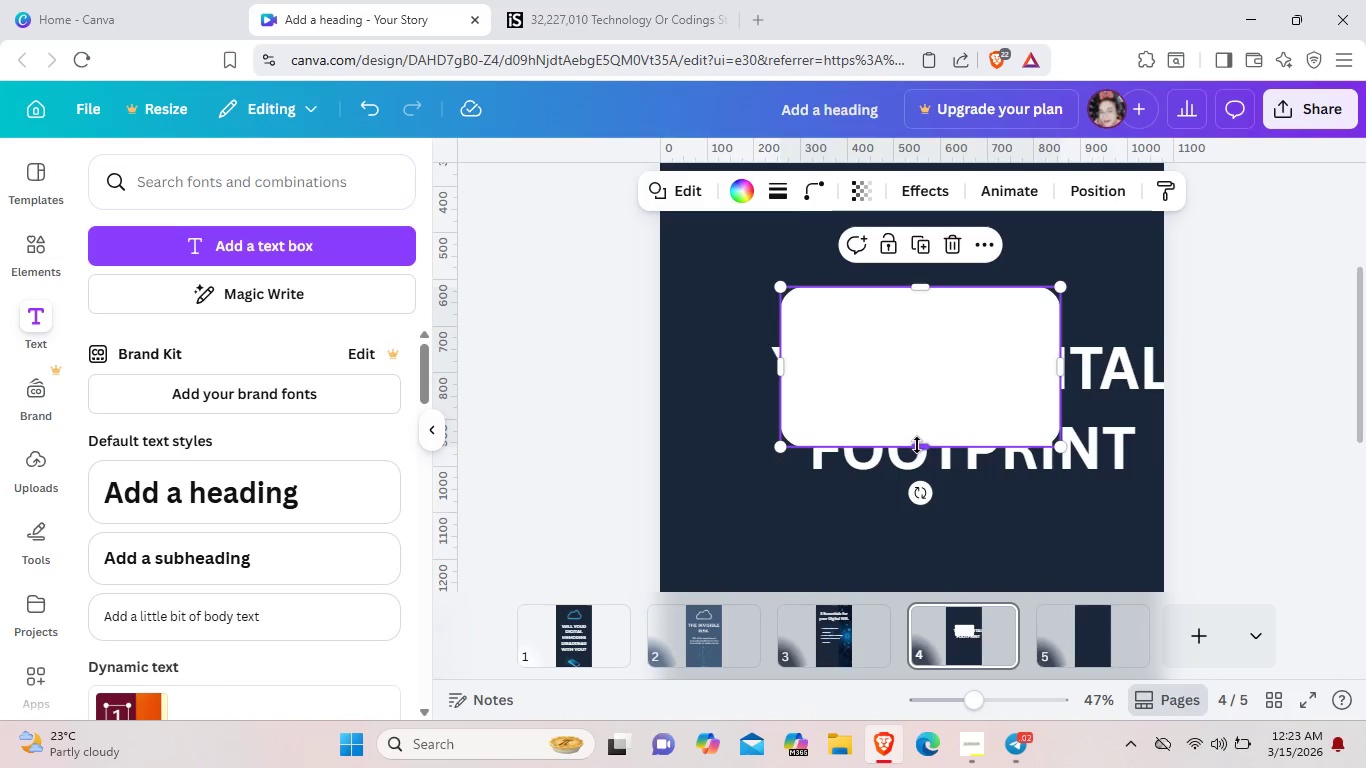 
left_click_drag(start_coordinate=[917, 445], to_coordinate=[910, 525])
 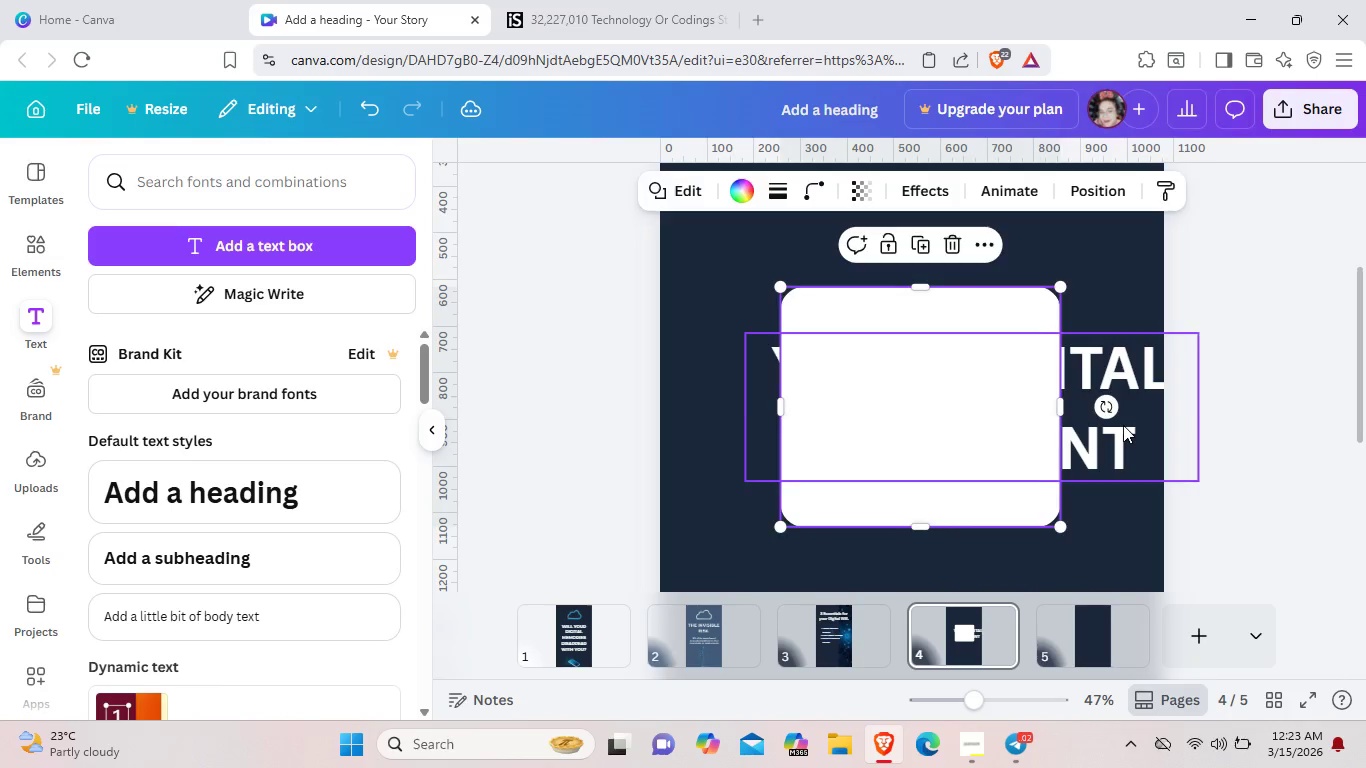 
left_click([1123, 425])
 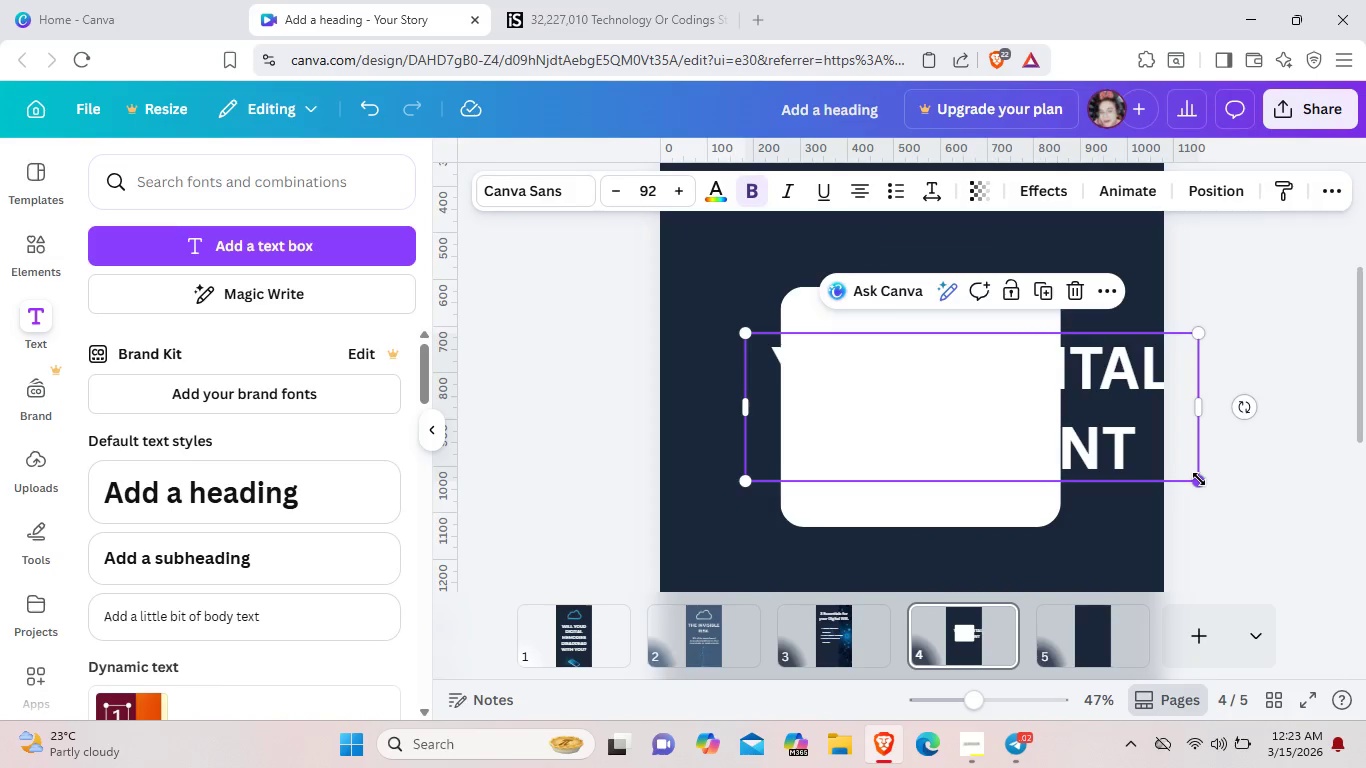 
left_click_drag(start_coordinate=[1199, 479], to_coordinate=[1150, 445])
 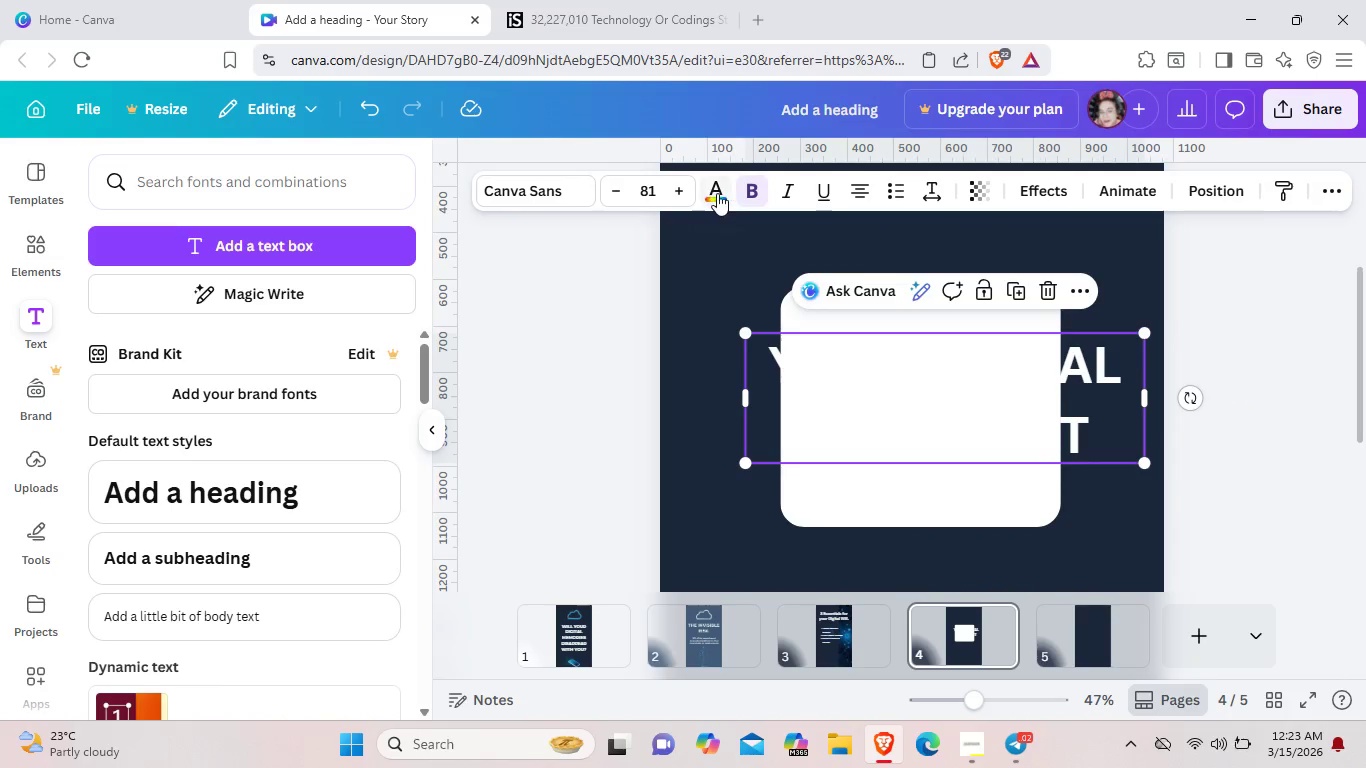 
left_click([717, 193])
 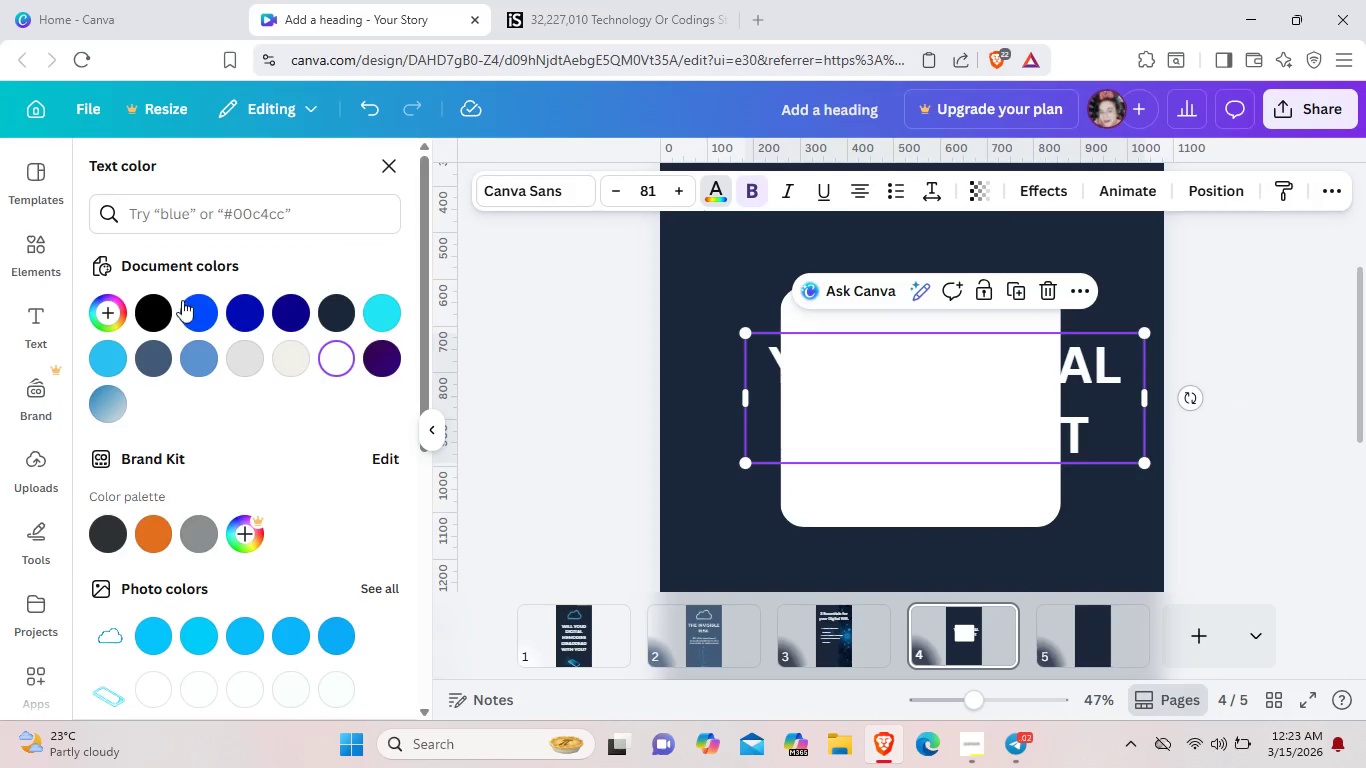 
left_click([157, 308])
 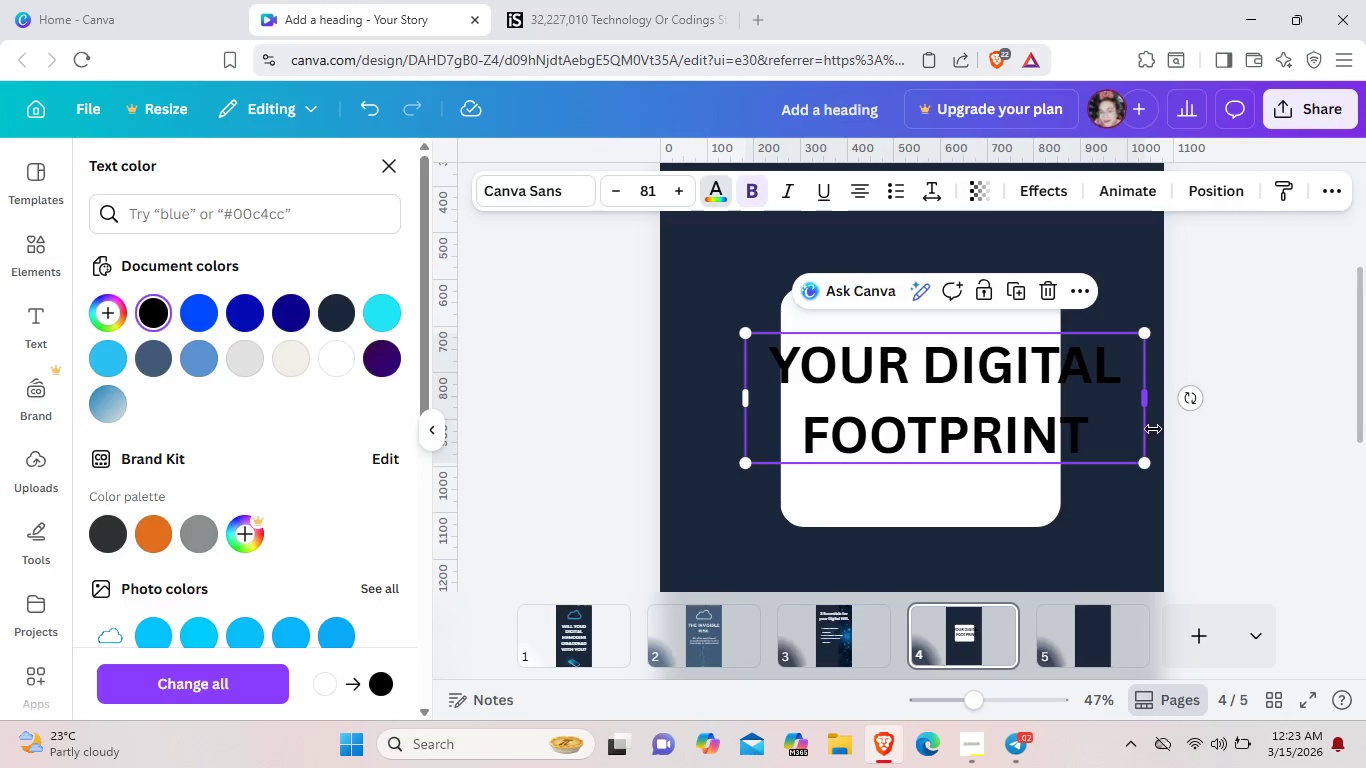 
left_click([1142, 456])
 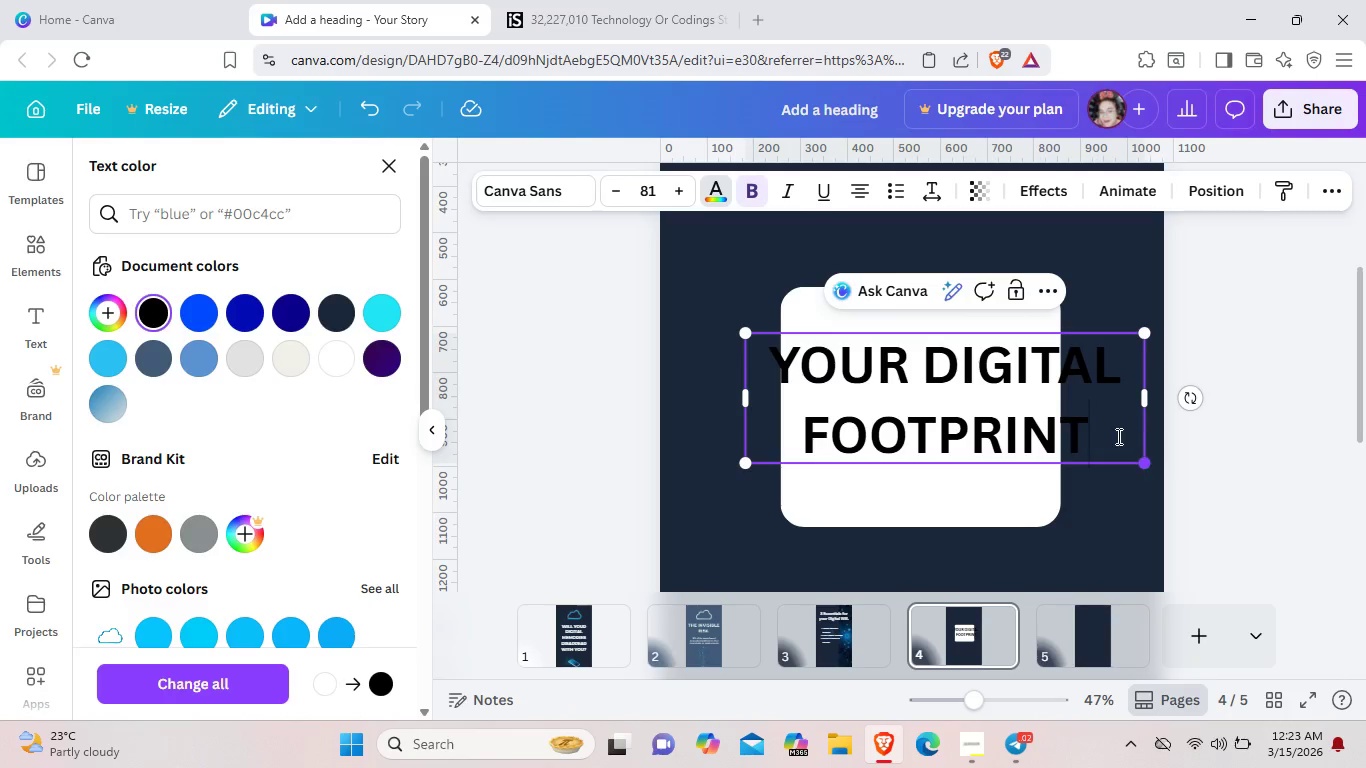 
left_click_drag(start_coordinate=[1144, 460], to_coordinate=[981, 365])
 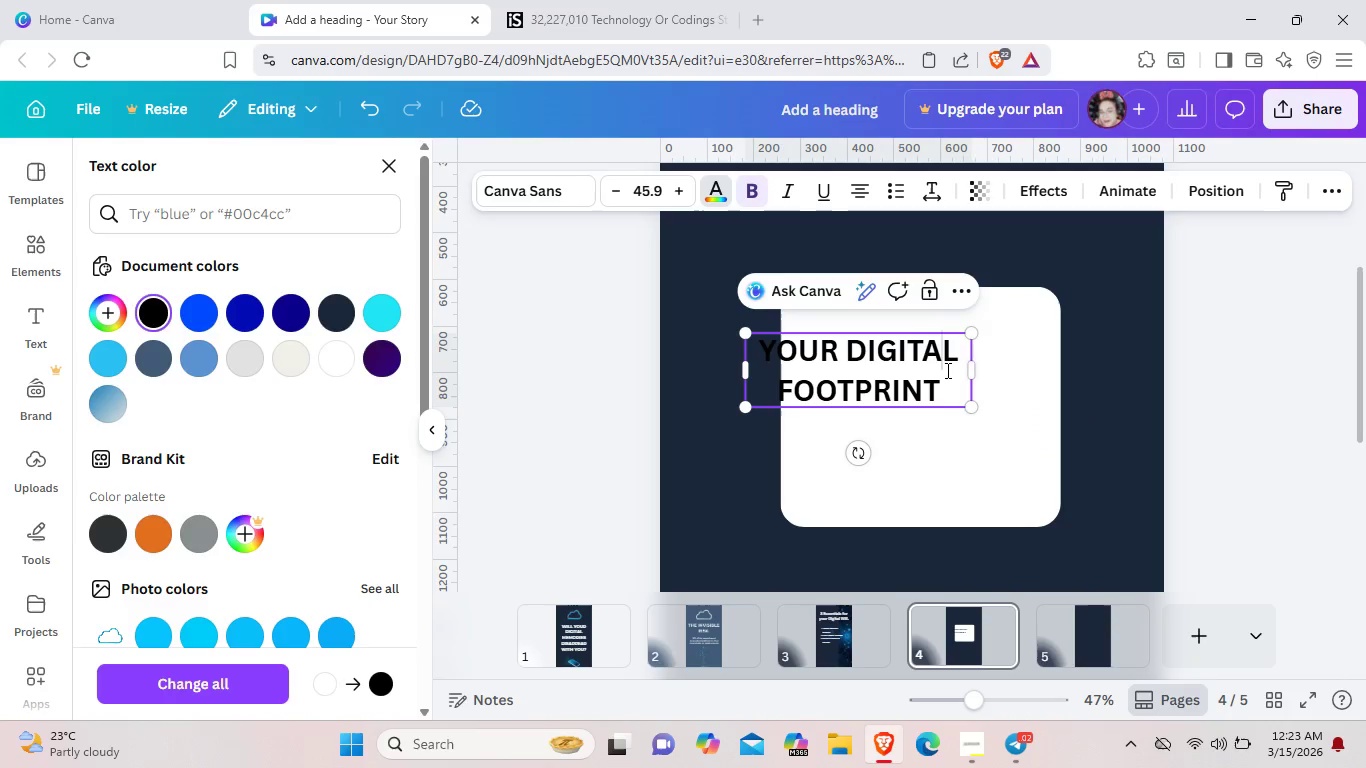 
left_click_drag(start_coordinate=[937, 370], to_coordinate=[993, 339])
 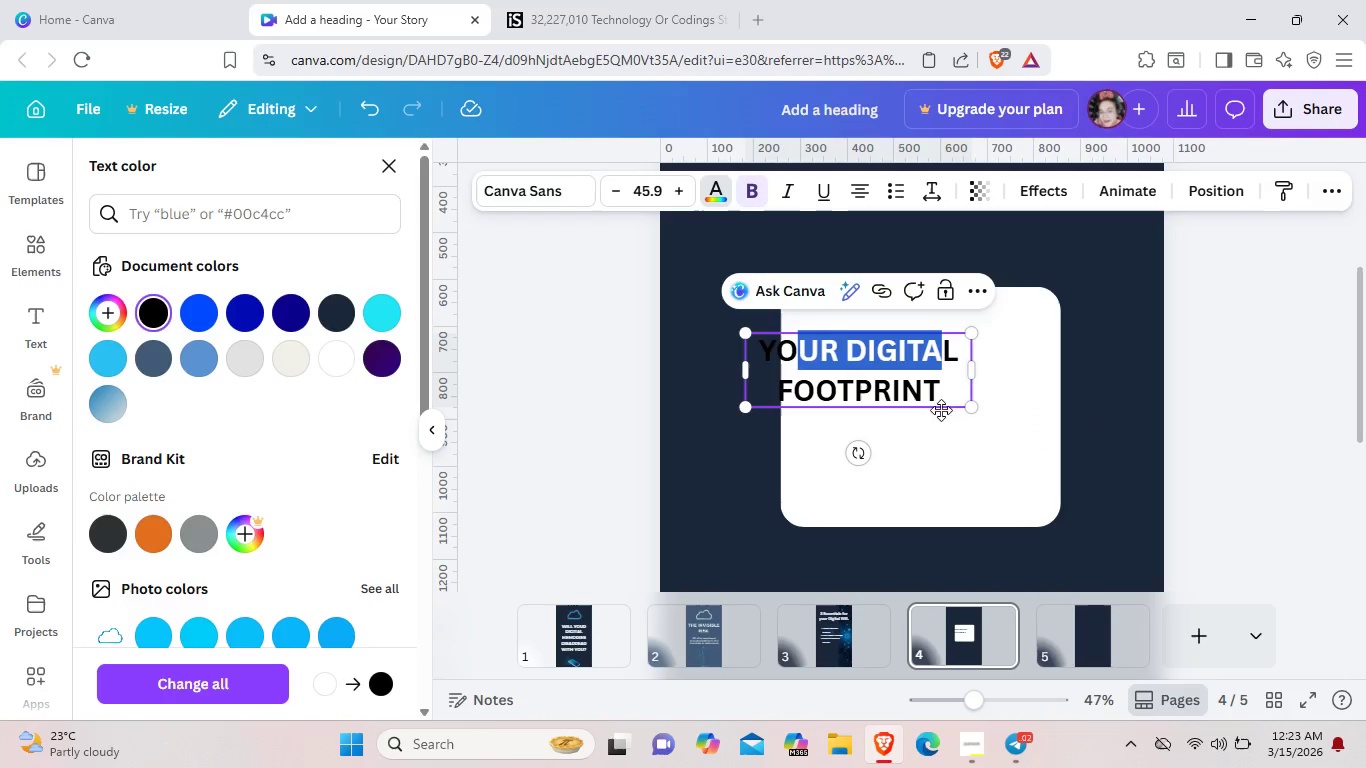 
left_click_drag(start_coordinate=[941, 410], to_coordinate=[999, 391])
 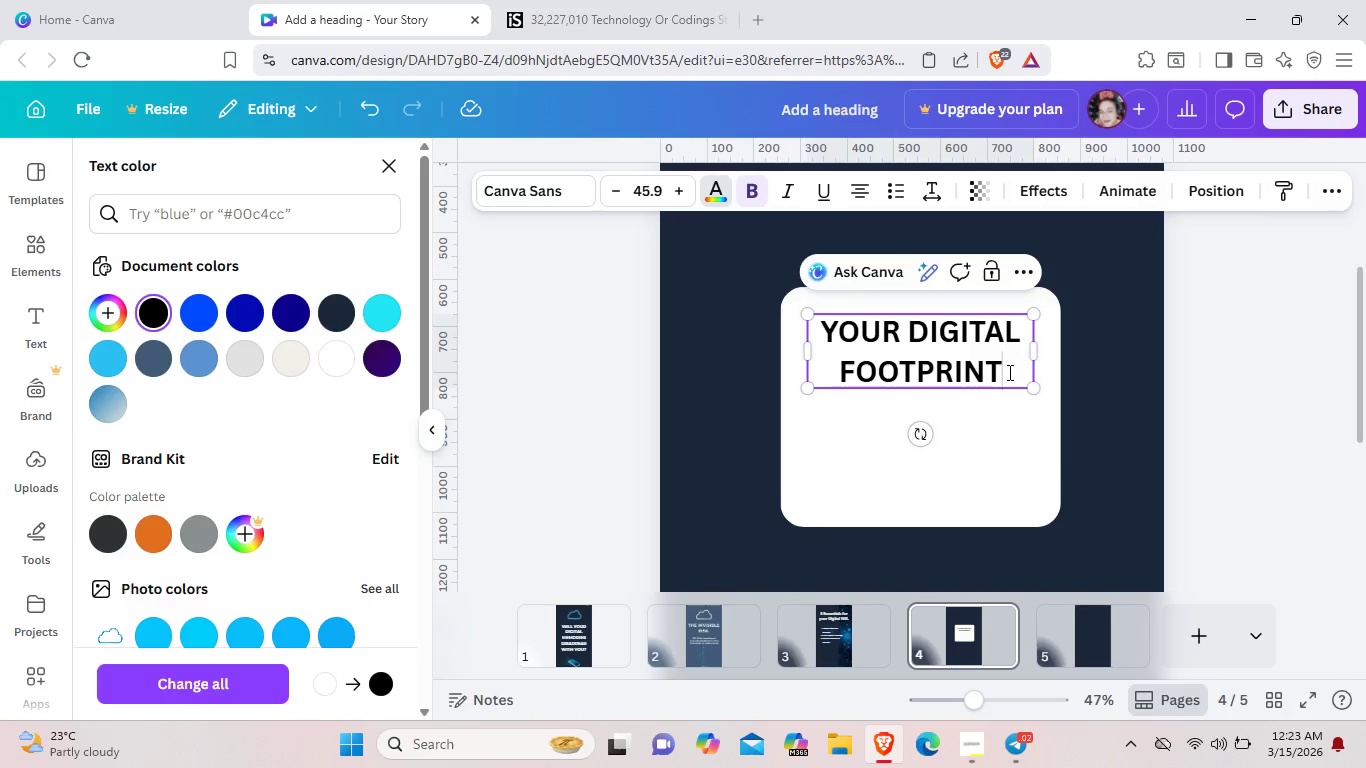 
left_click([1008, 372])
 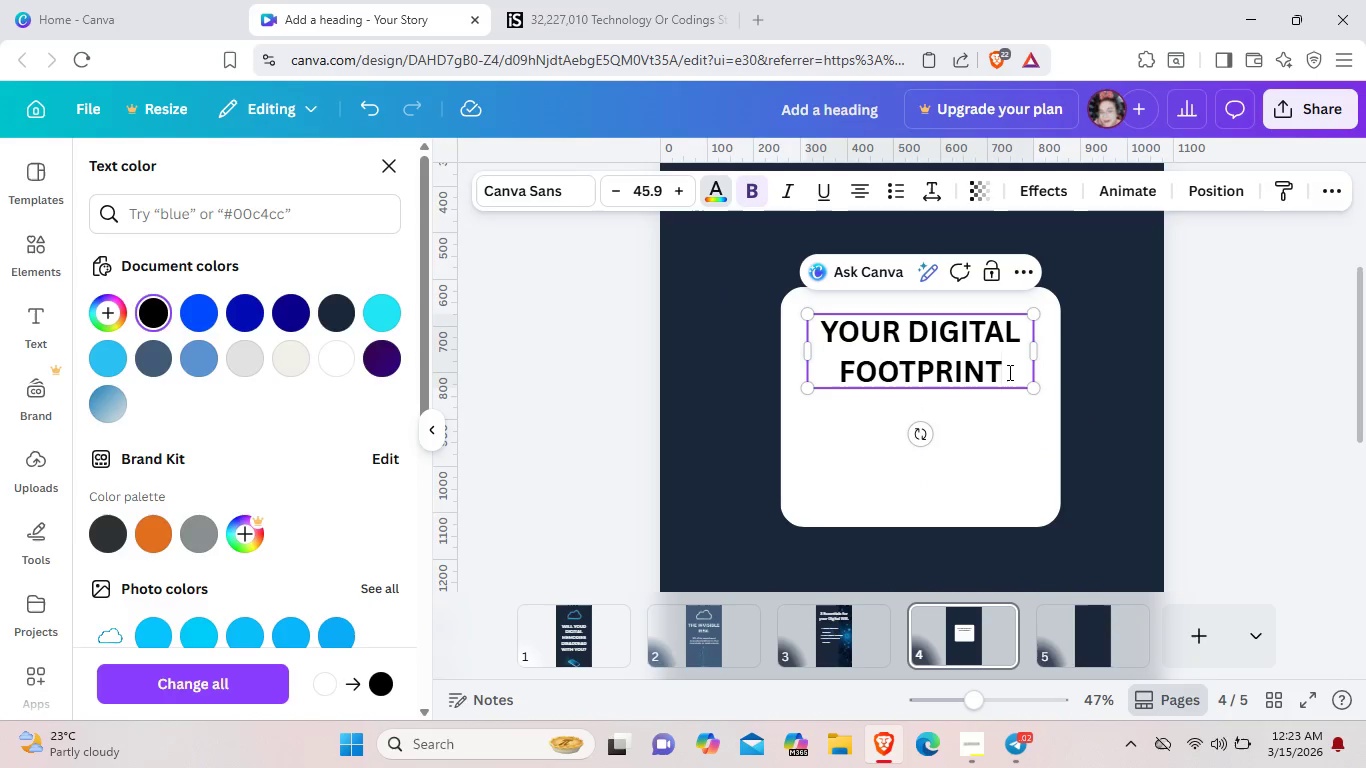 
type( IS YOUR MODRN LEGACY.)
 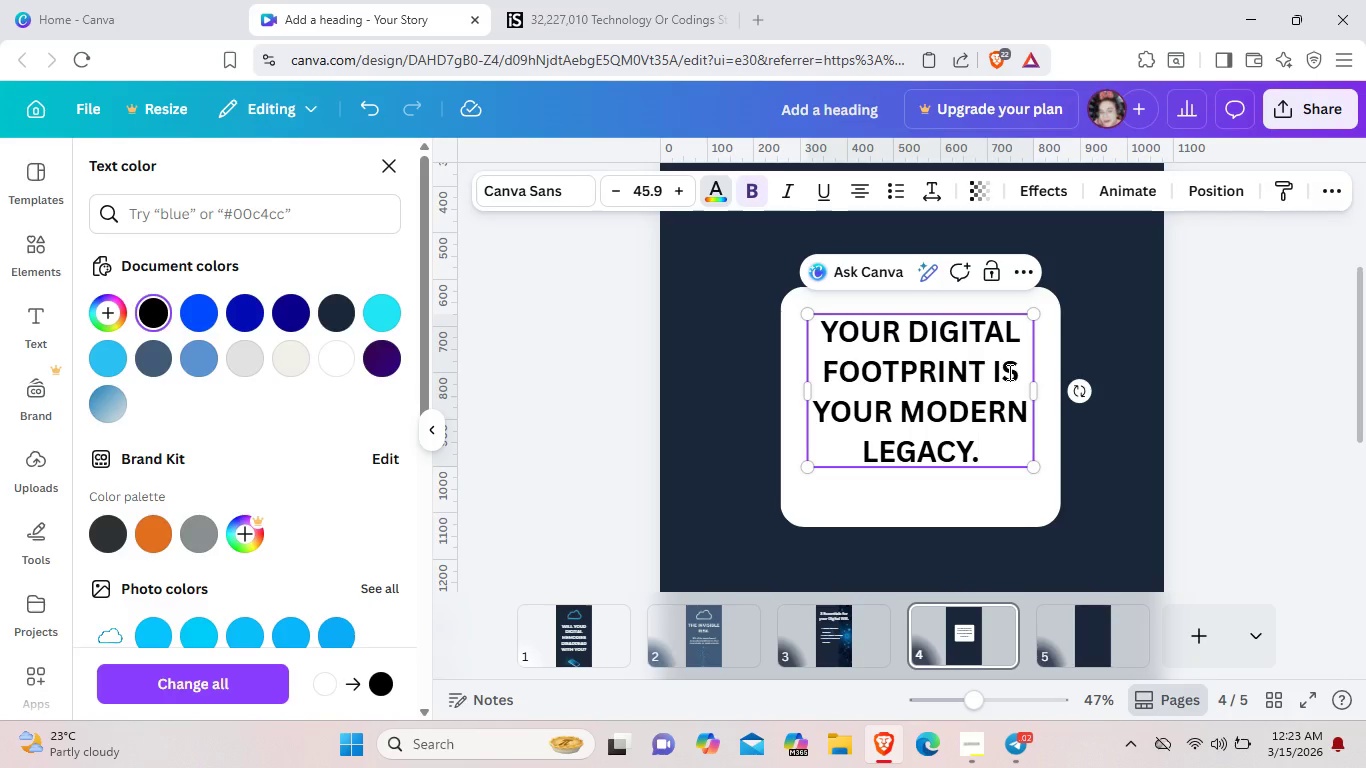 
key(Enter)
 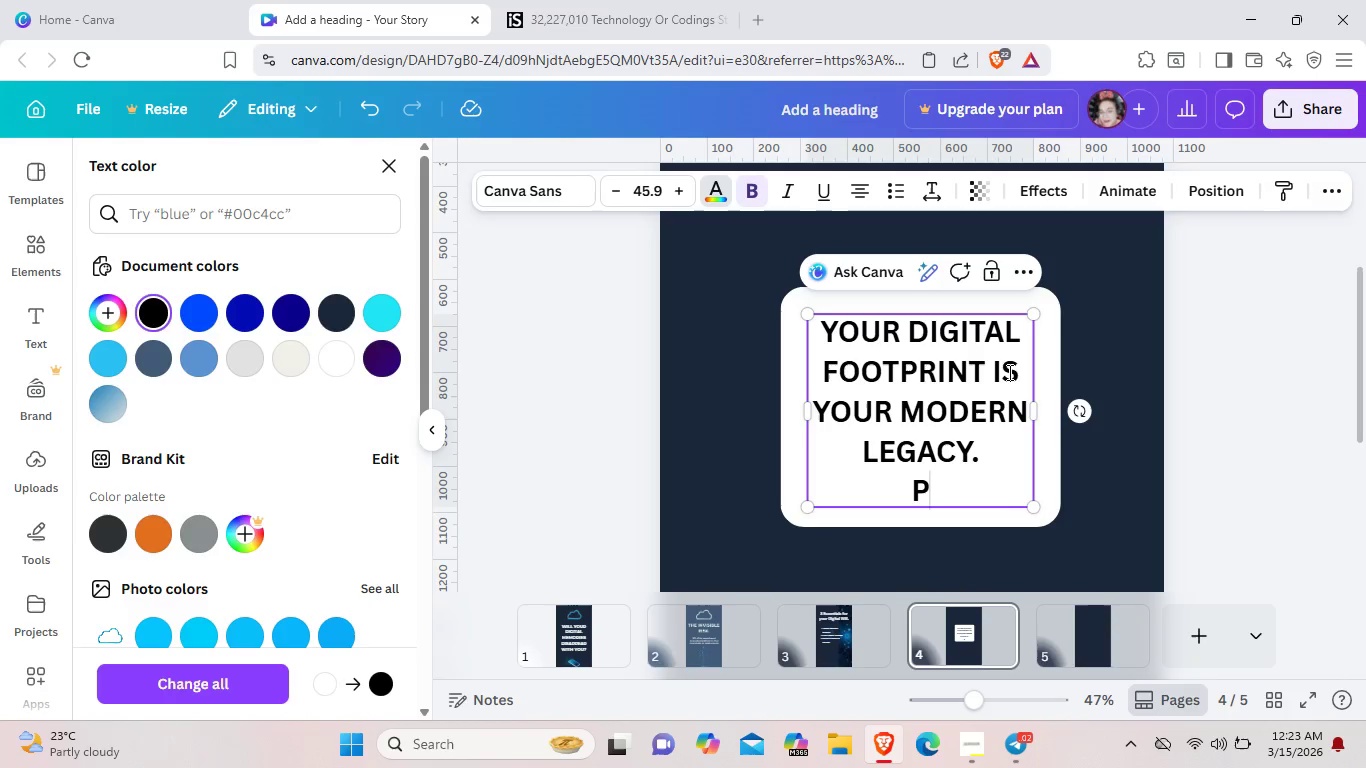 
type(PROTECT IT)
 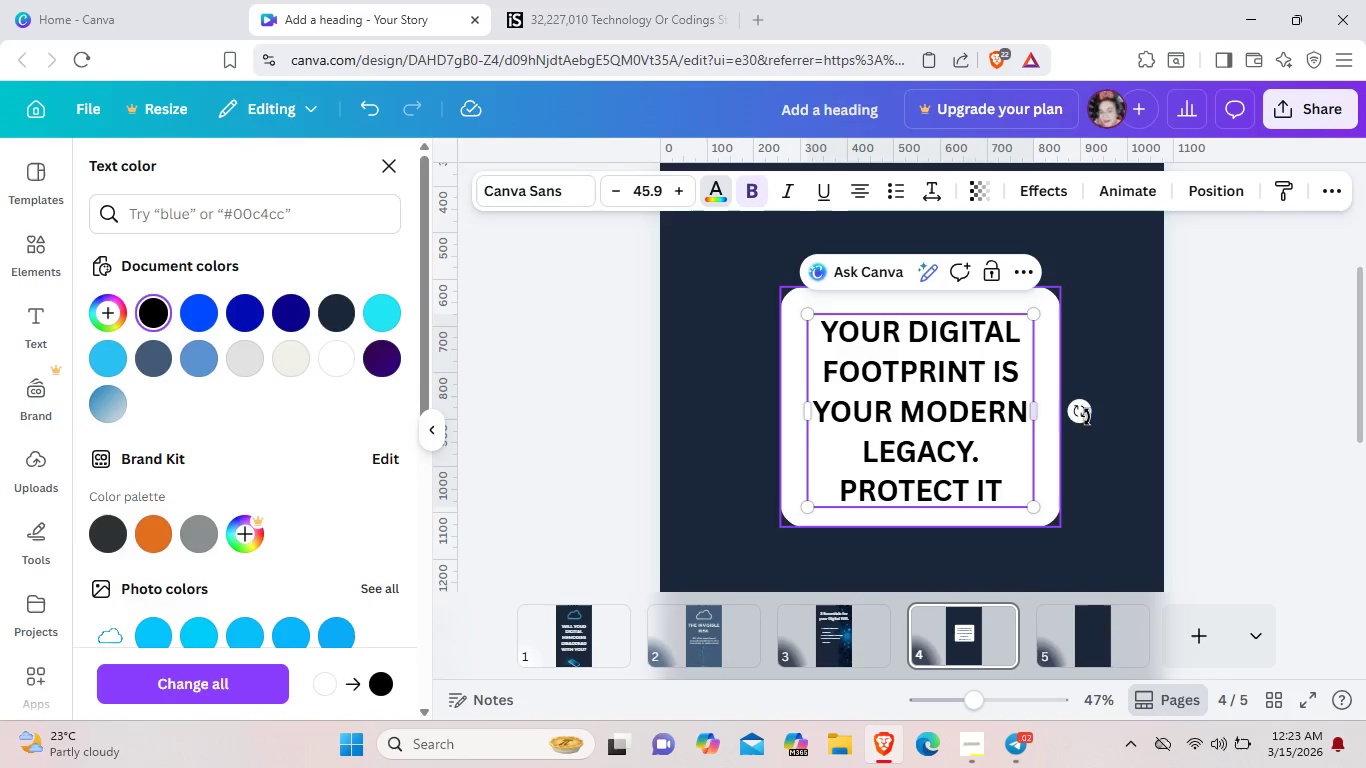 
left_click([1119, 497])
 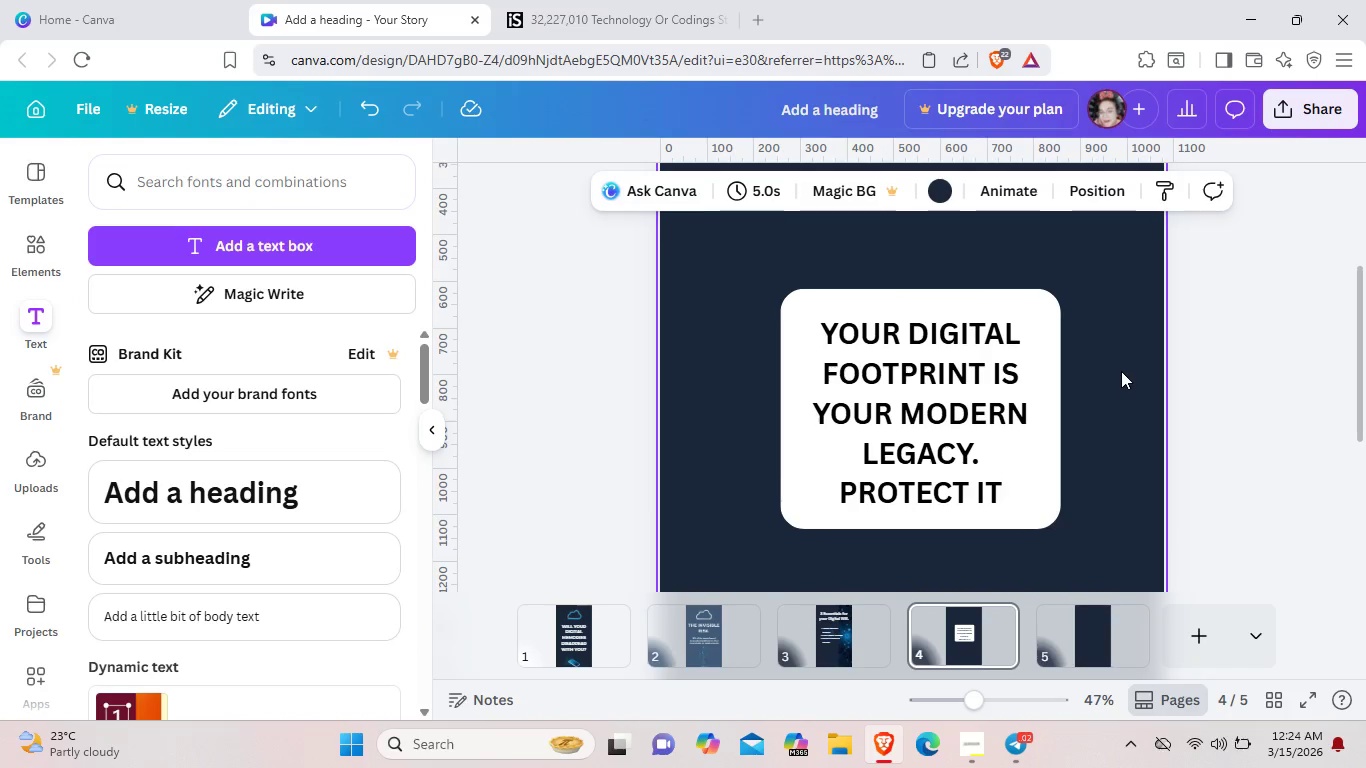 
scroll: coordinate [1121, 371], scroll_direction: up, amount: 2.0
 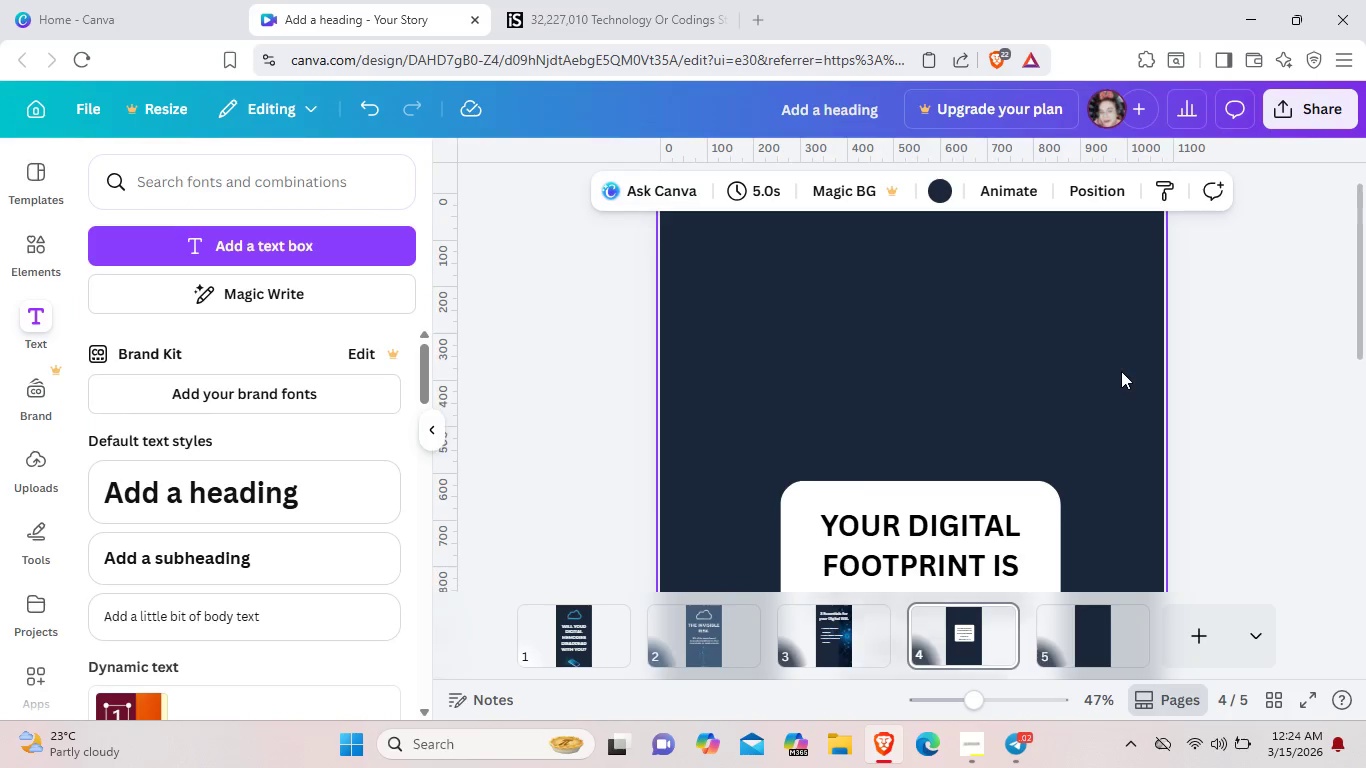 
scroll: coordinate [1121, 371], scroll_direction: down, amount: 2.0
 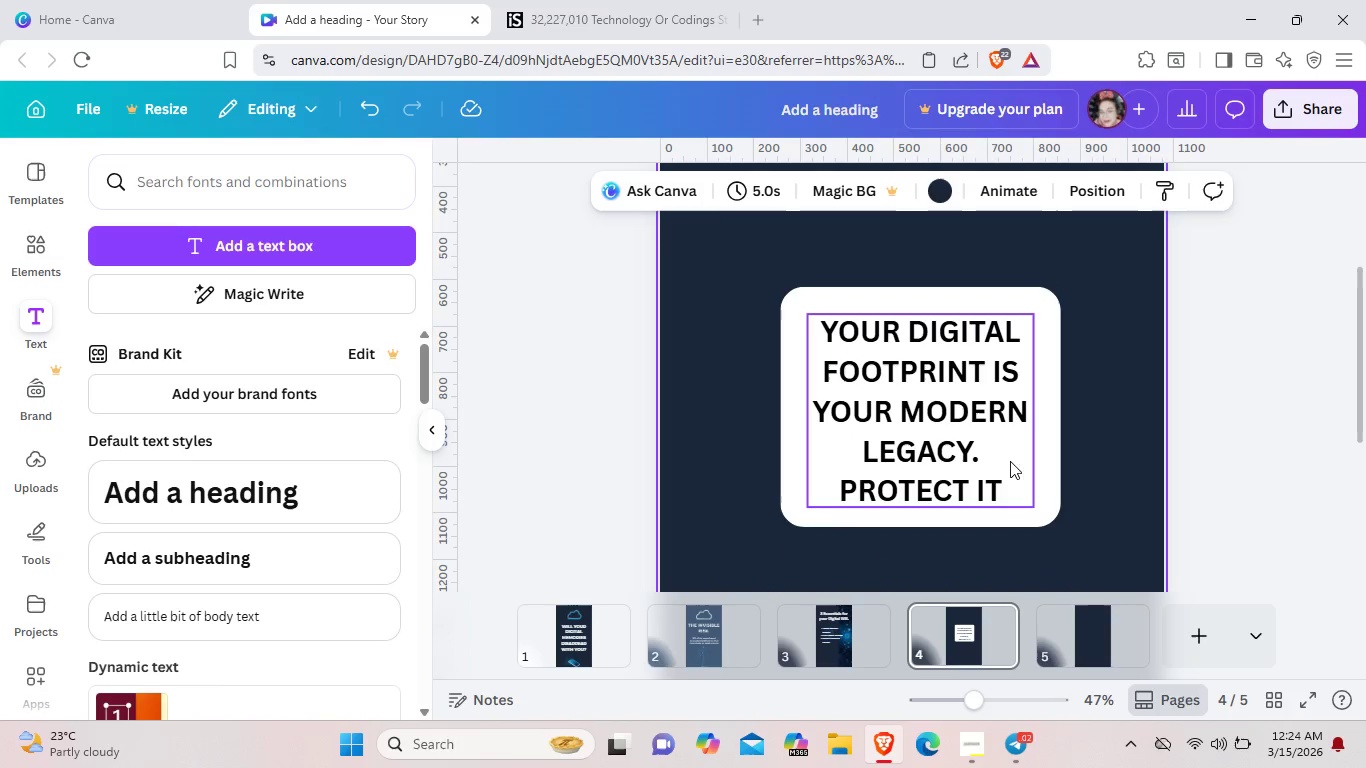 
left_click([997, 449])
 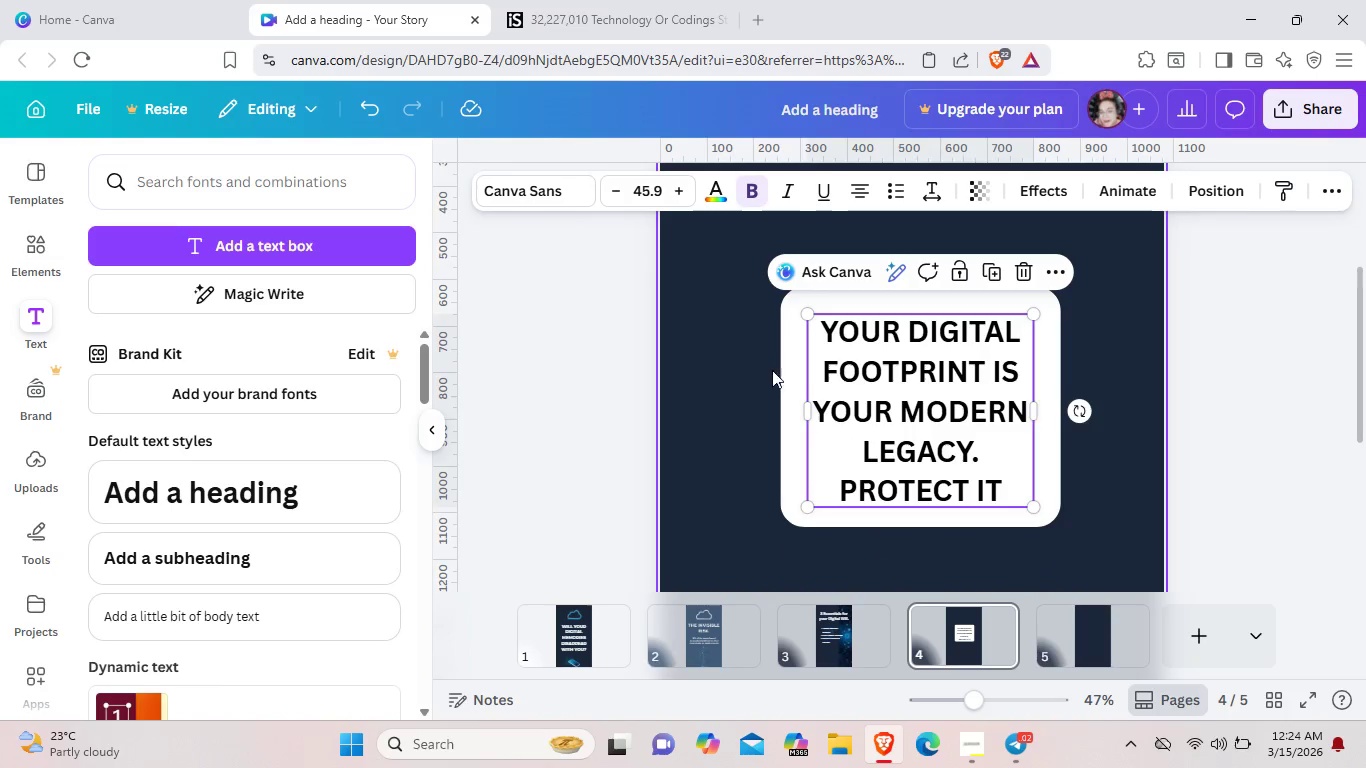 
left_click([849, 399])
 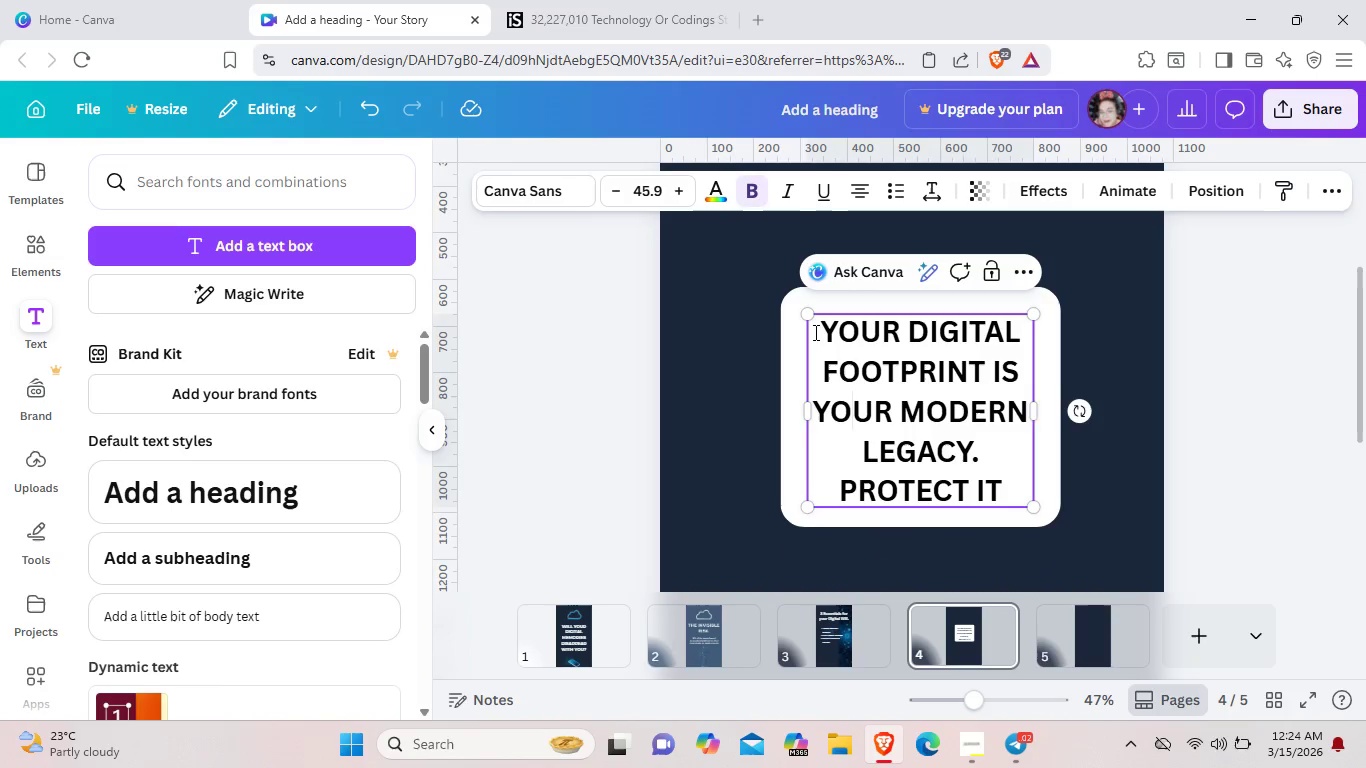 
left_click([814, 332])
 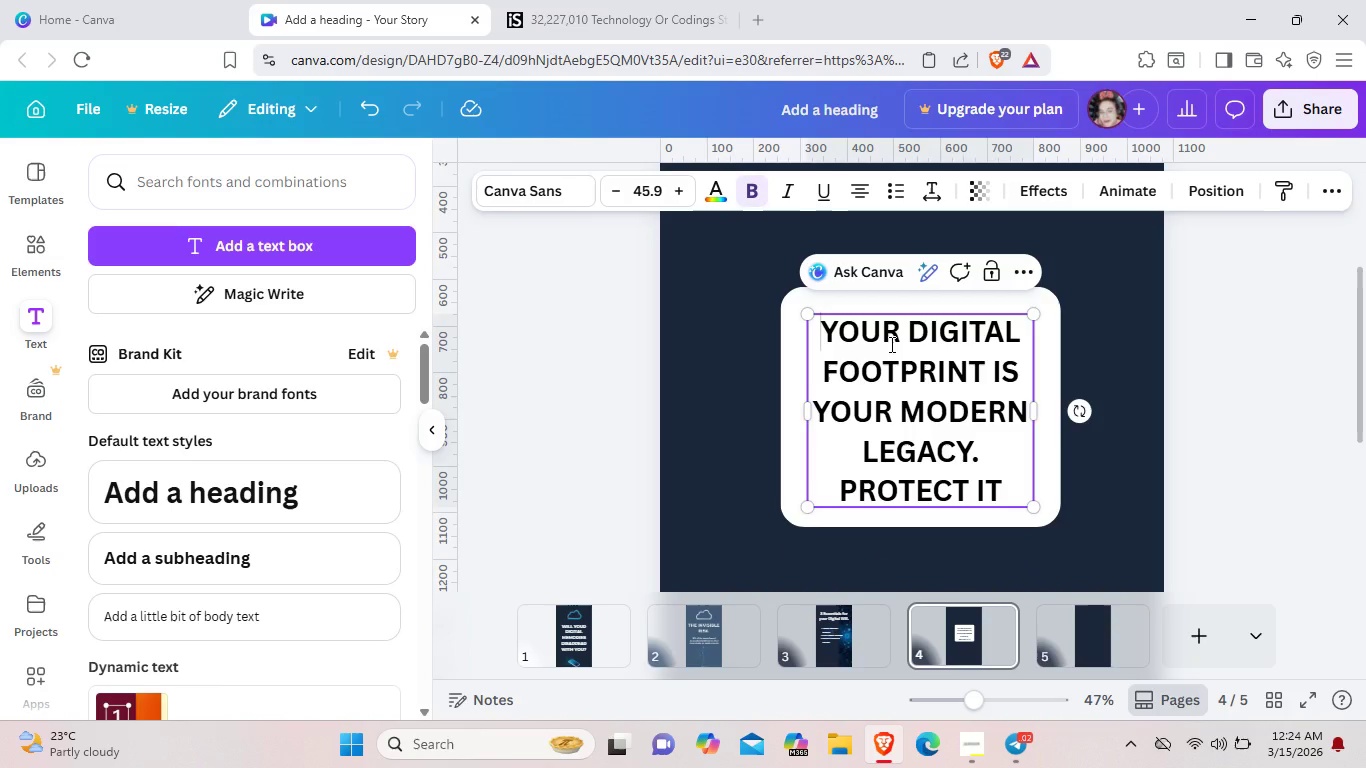 
wait(5.66)
 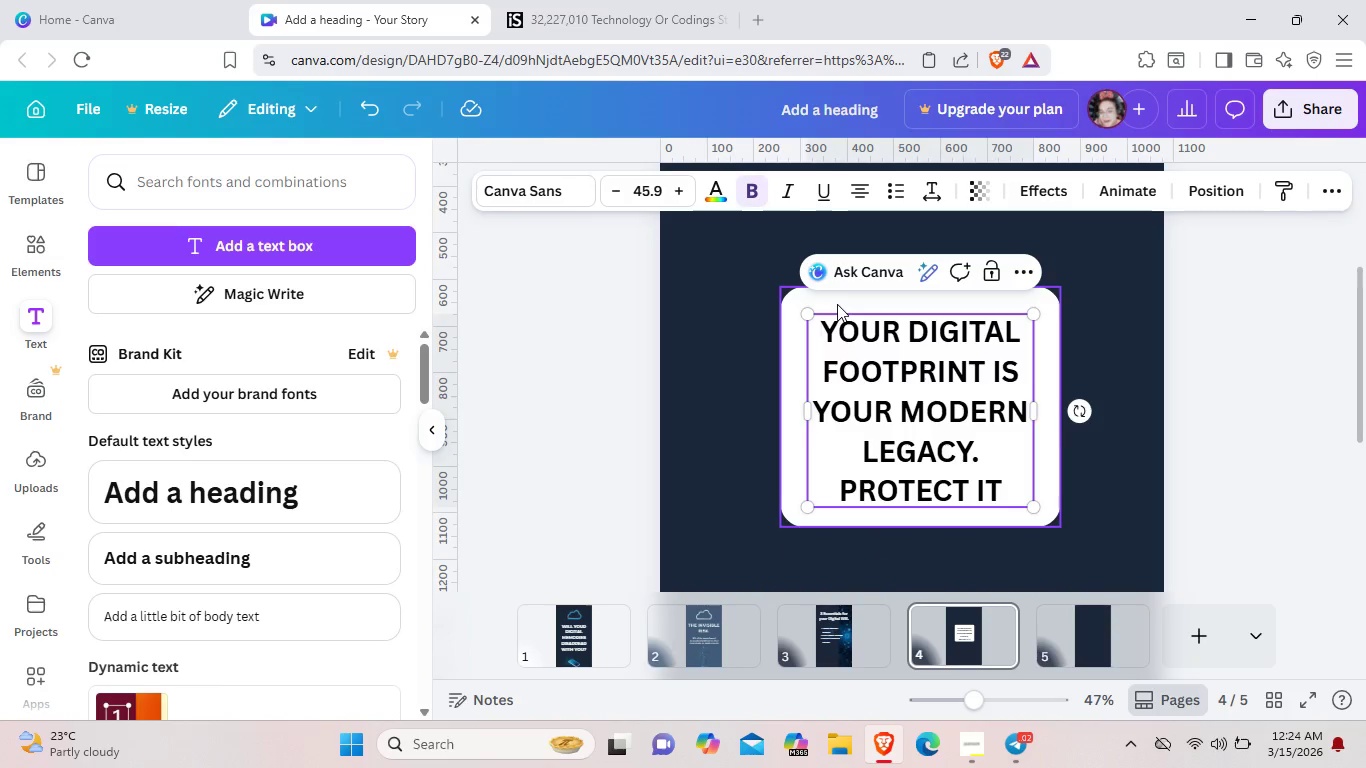 
key(Shift+Quote)
 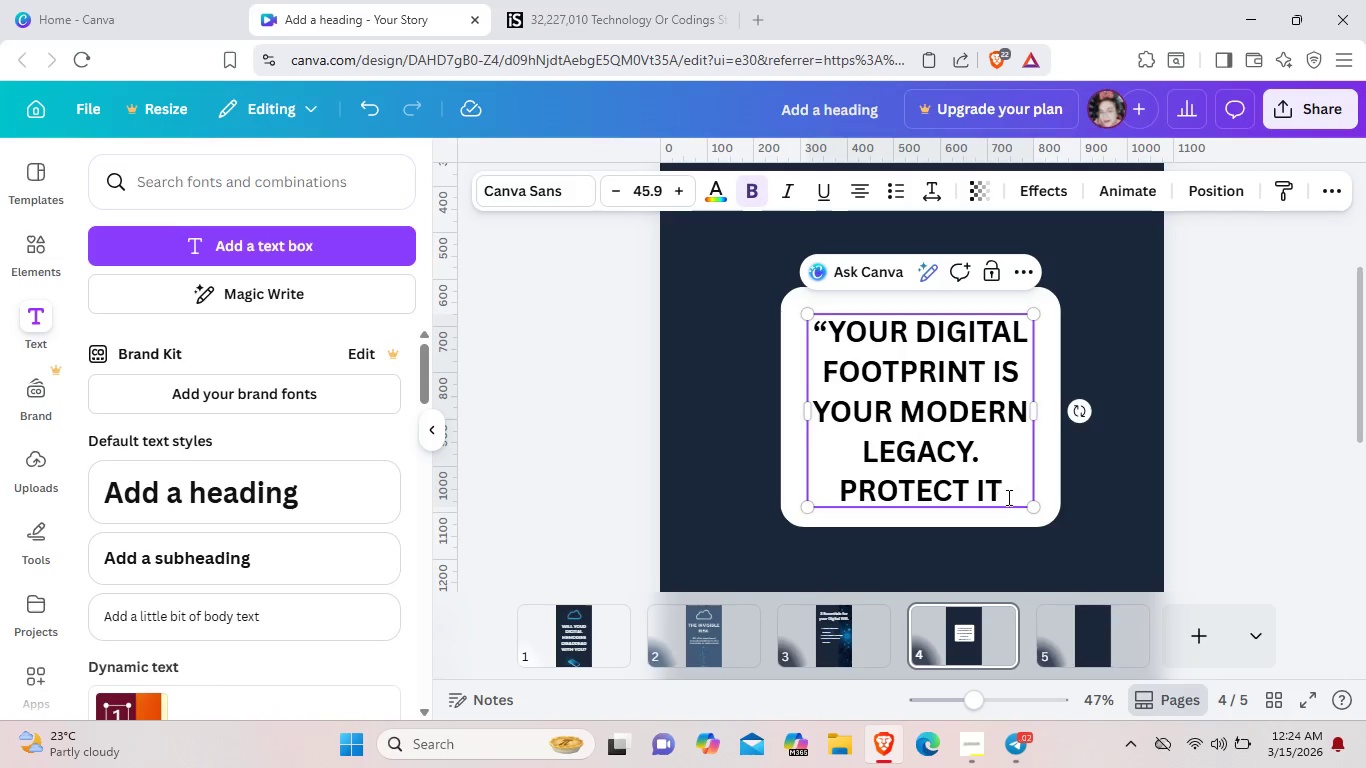 
left_click([1010, 499])
 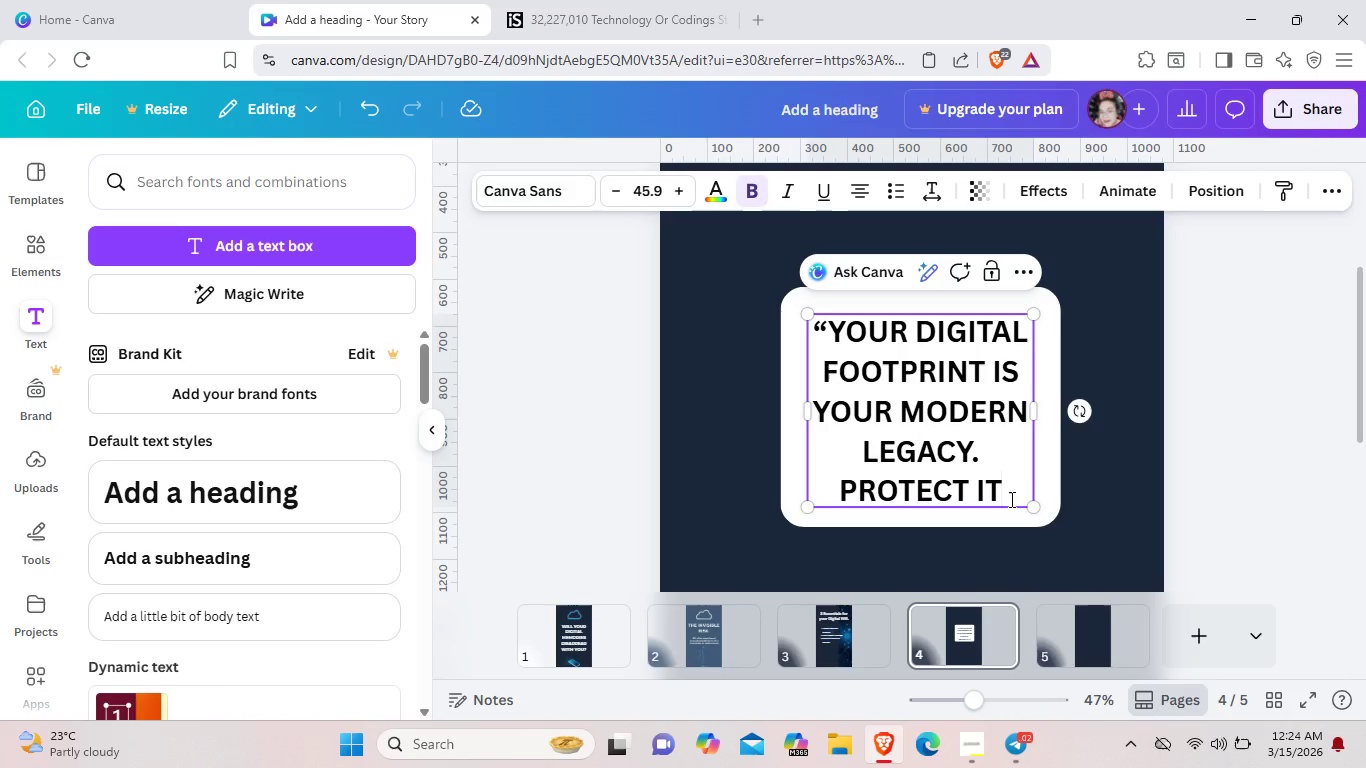 
key(Shift+Quote)
 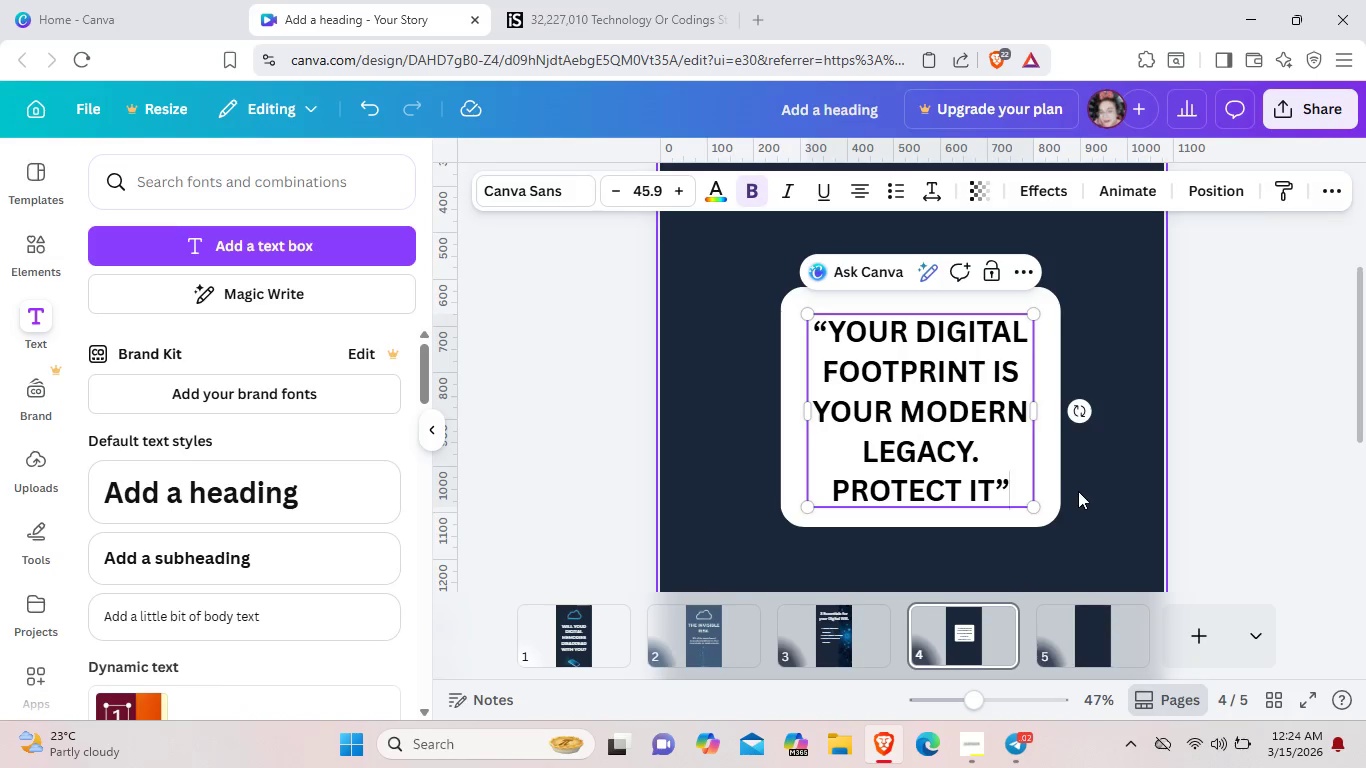 
left_click([1078, 491])
 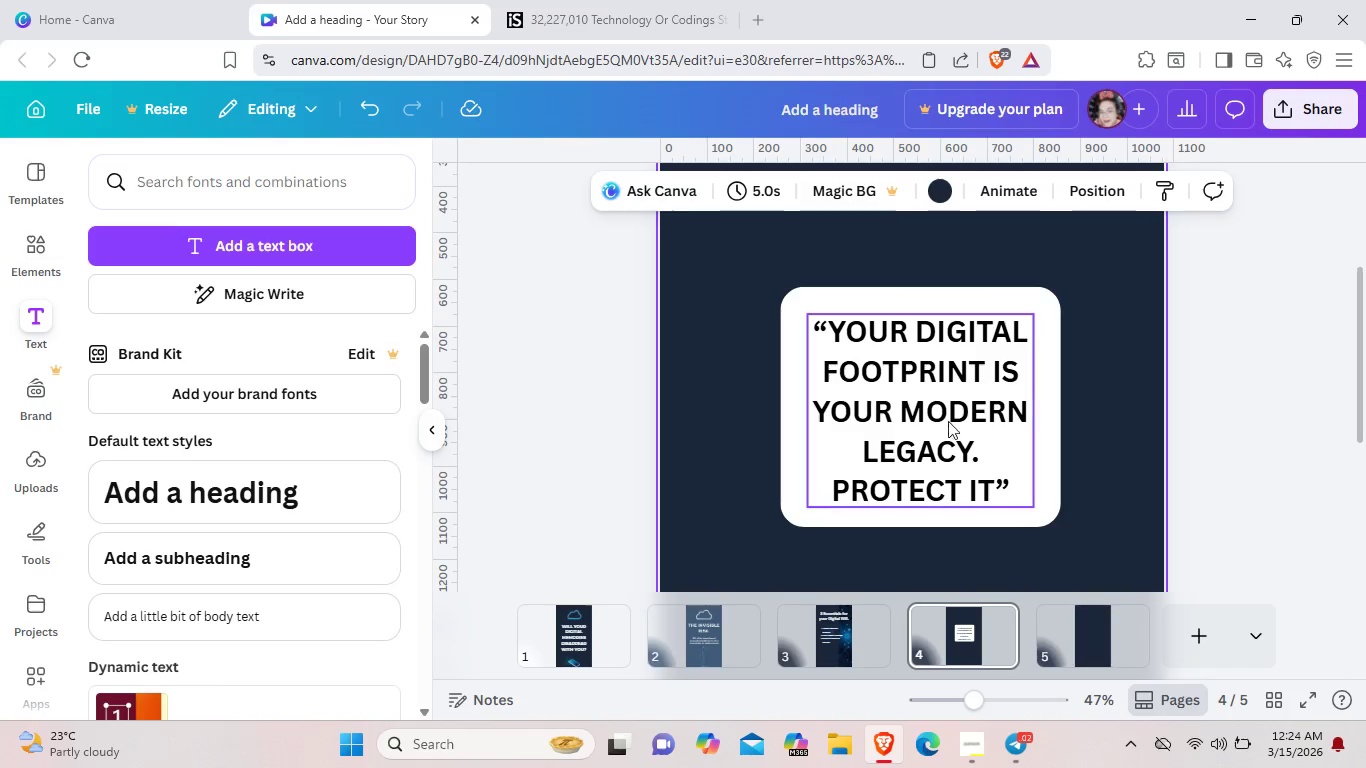 
left_click([899, 398])
 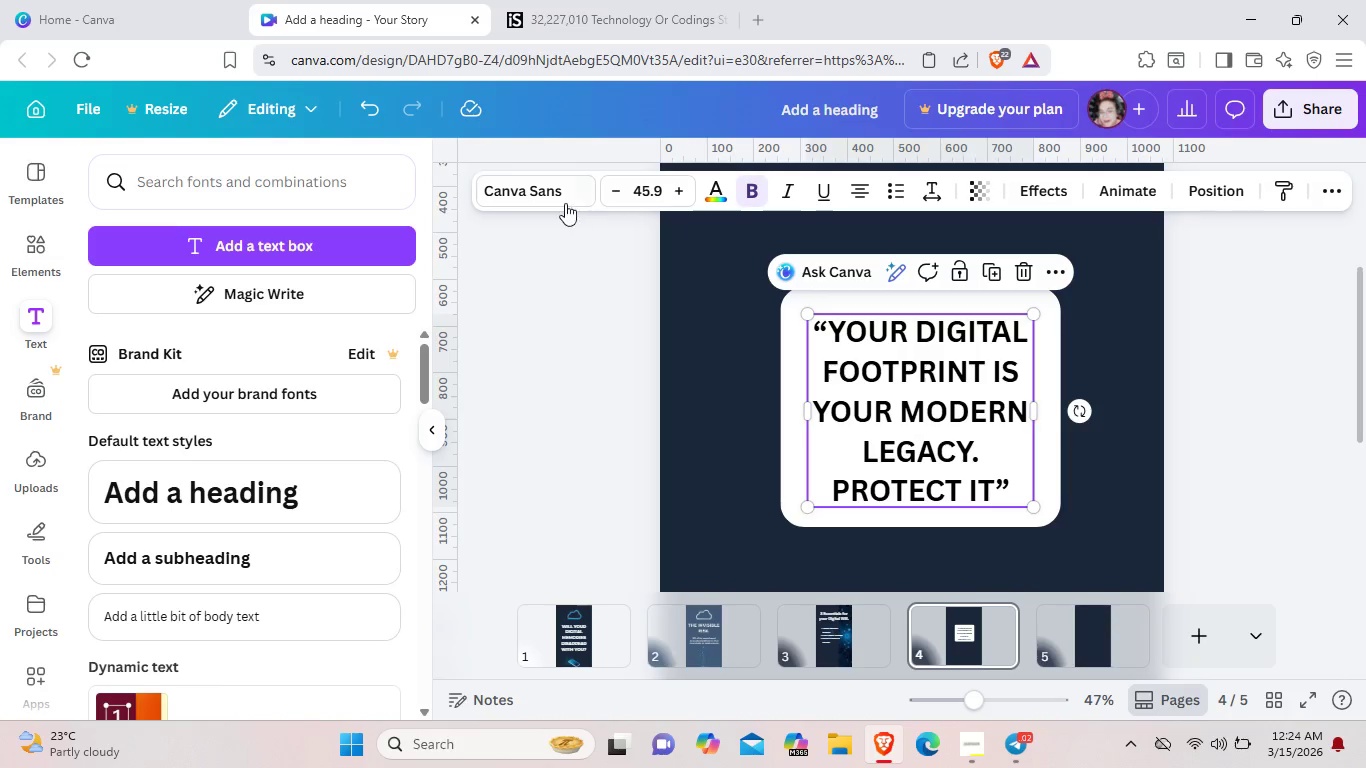 
left_click([564, 200])
 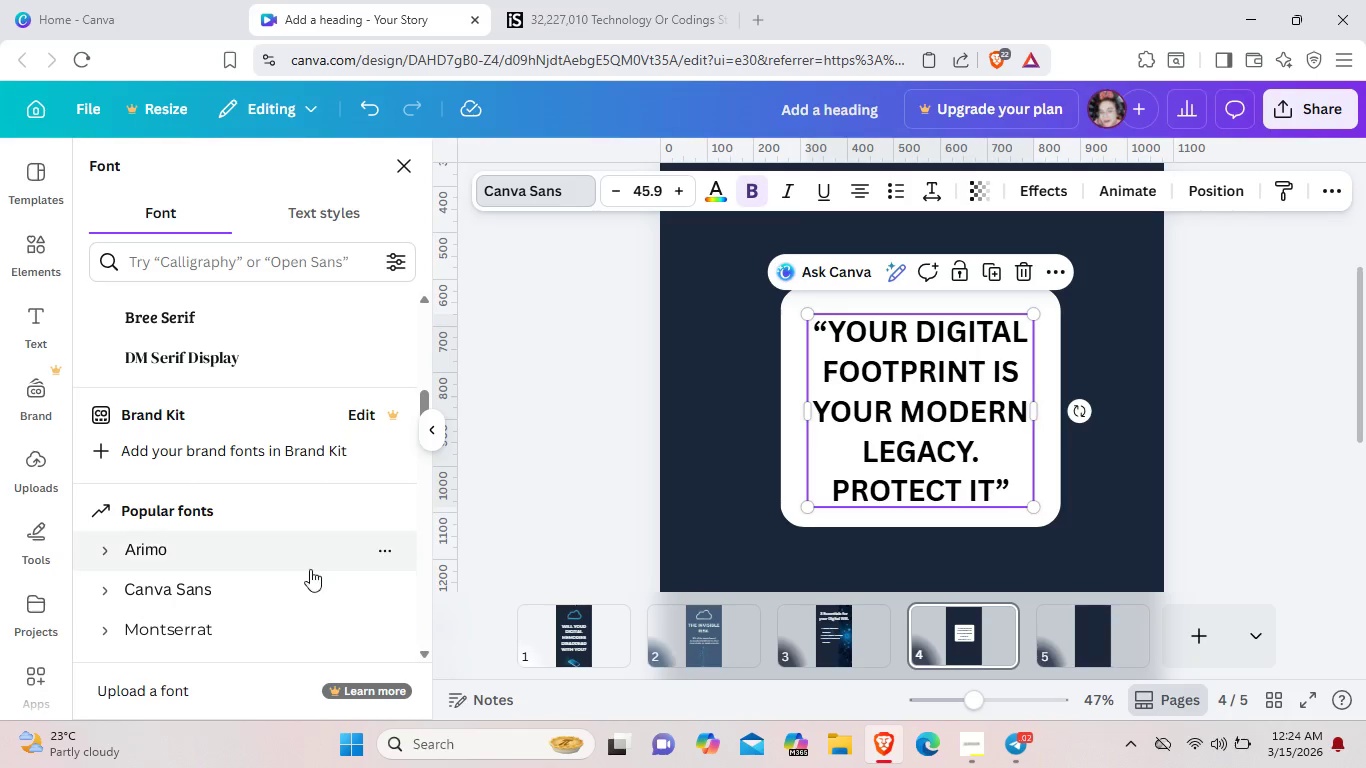 
scroll: coordinate [296, 591], scroll_direction: down, amount: 1.0
 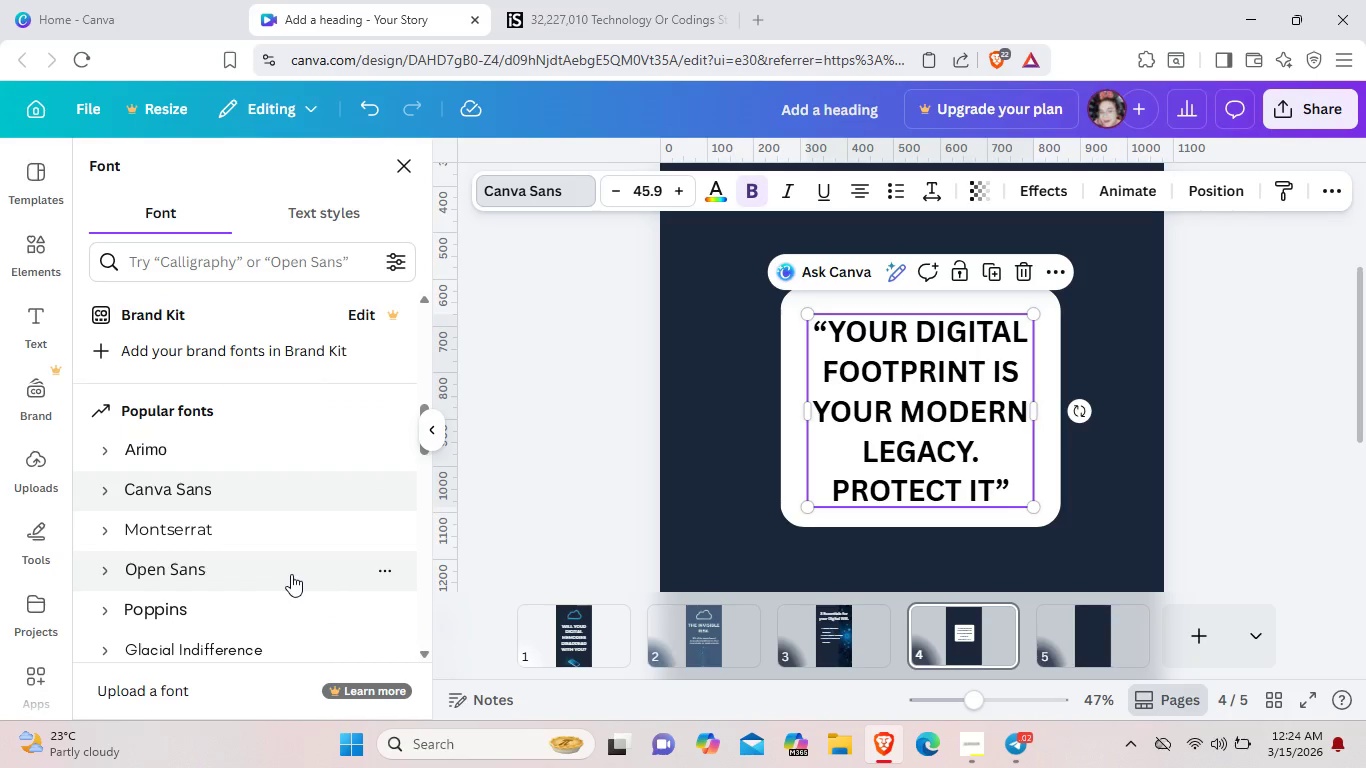 
left_click([291, 574])
 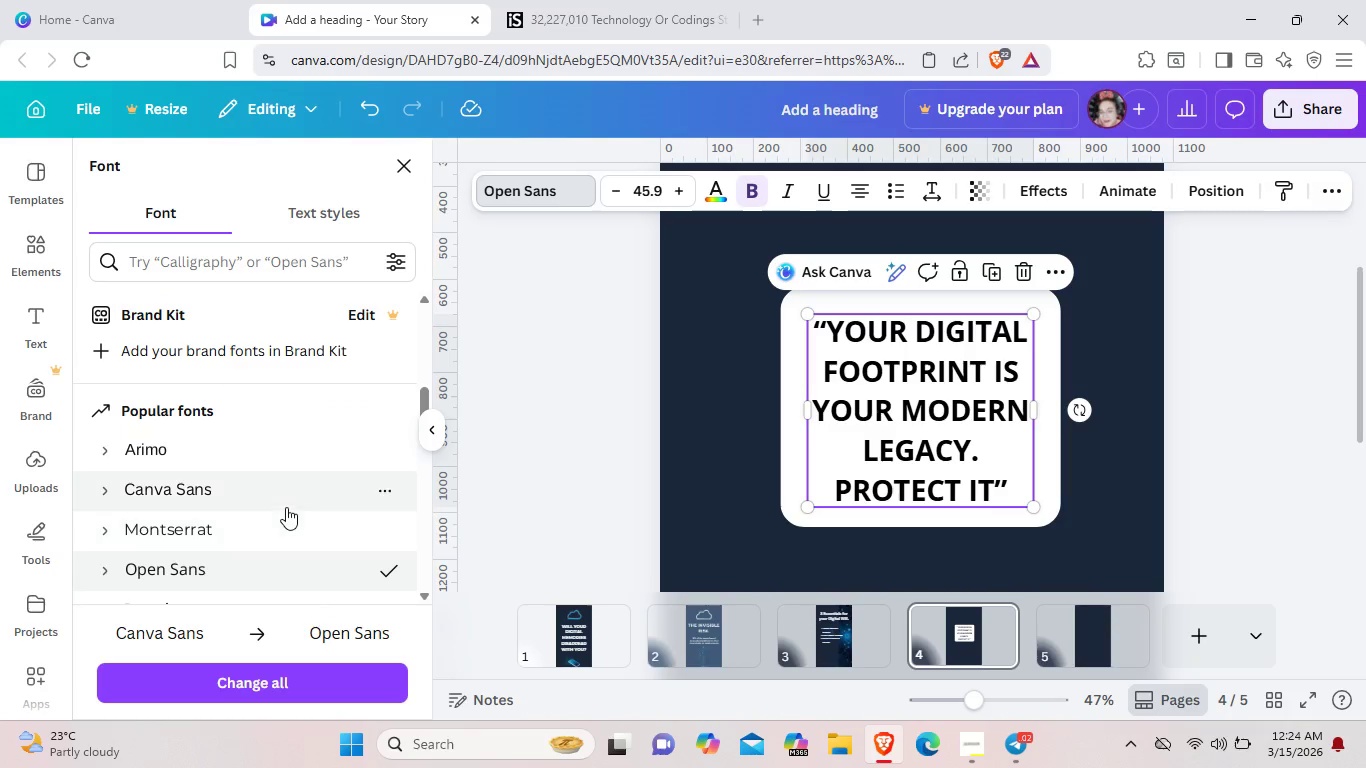 
left_click([274, 539])
 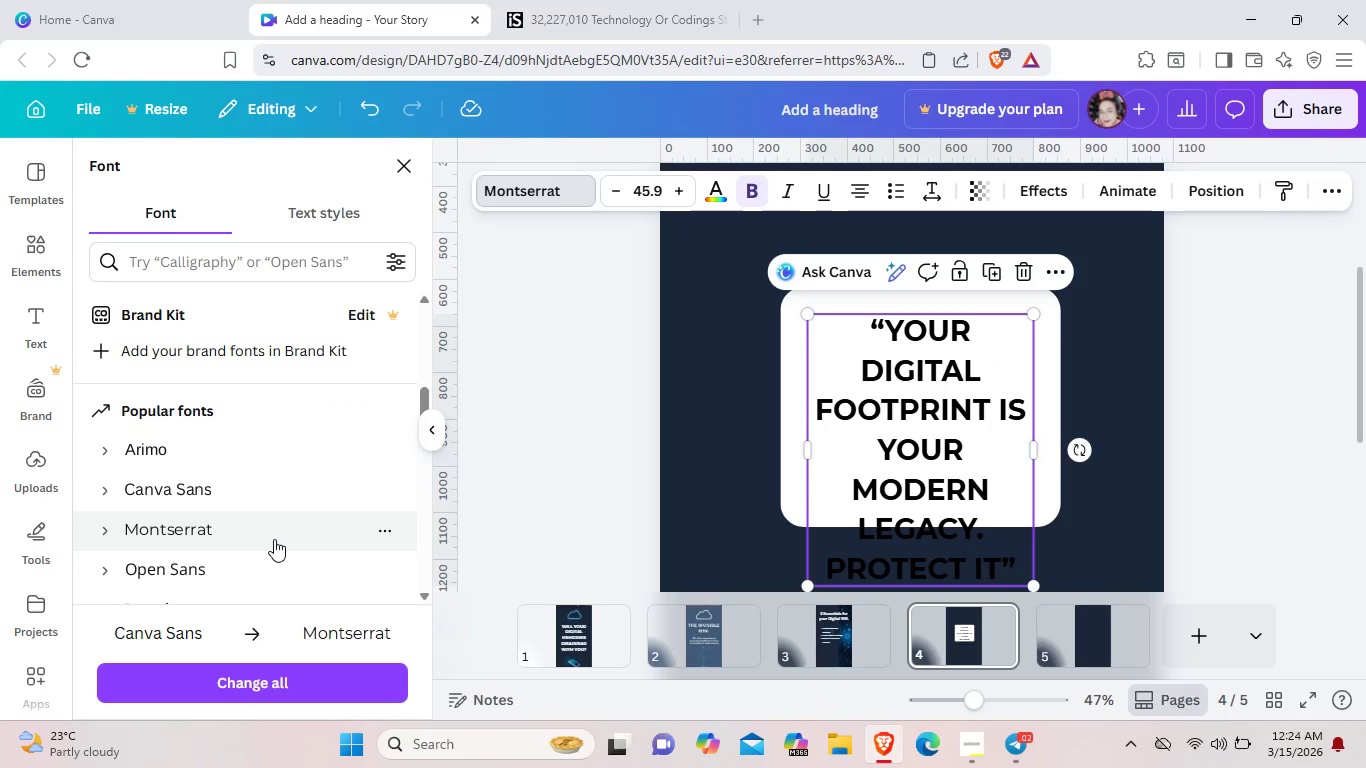 
left_click([262, 567])
 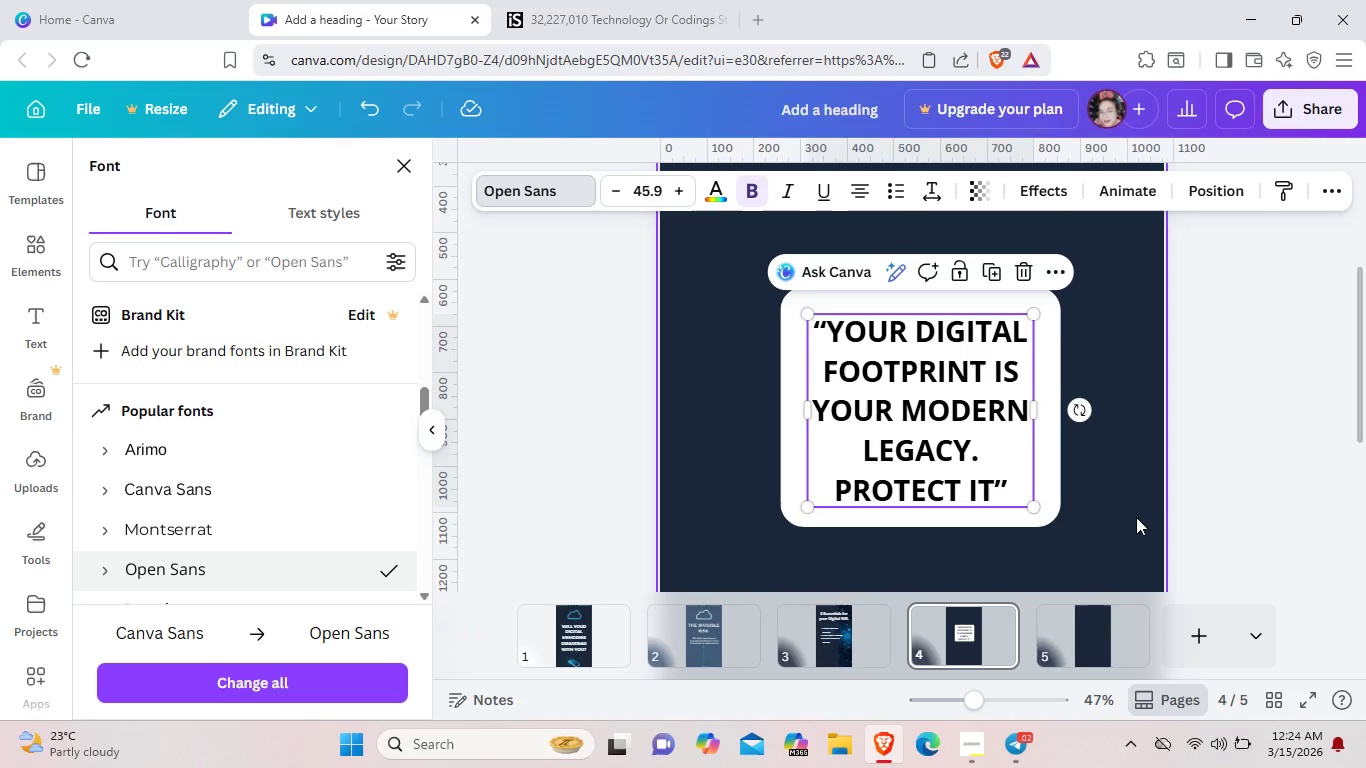 
left_click([1086, 509])
 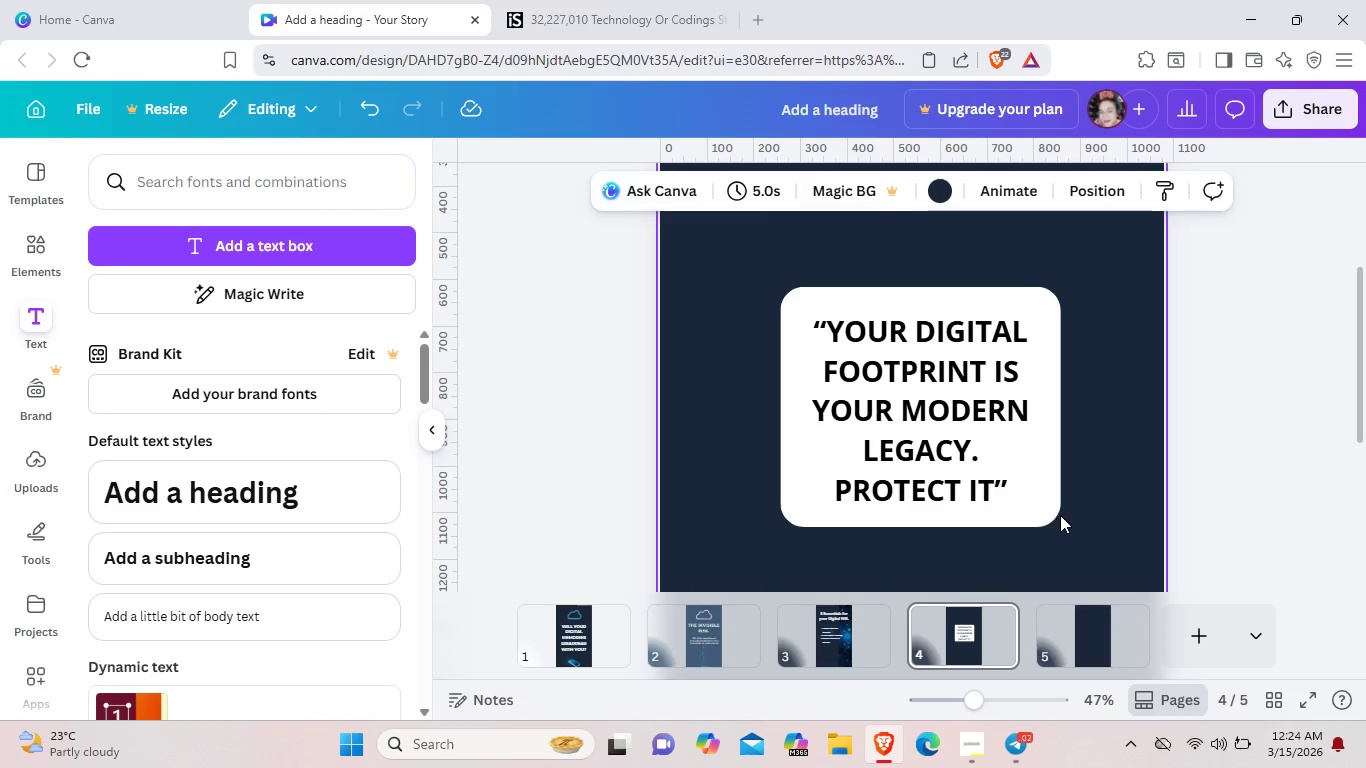 
left_click([1008, 480])
 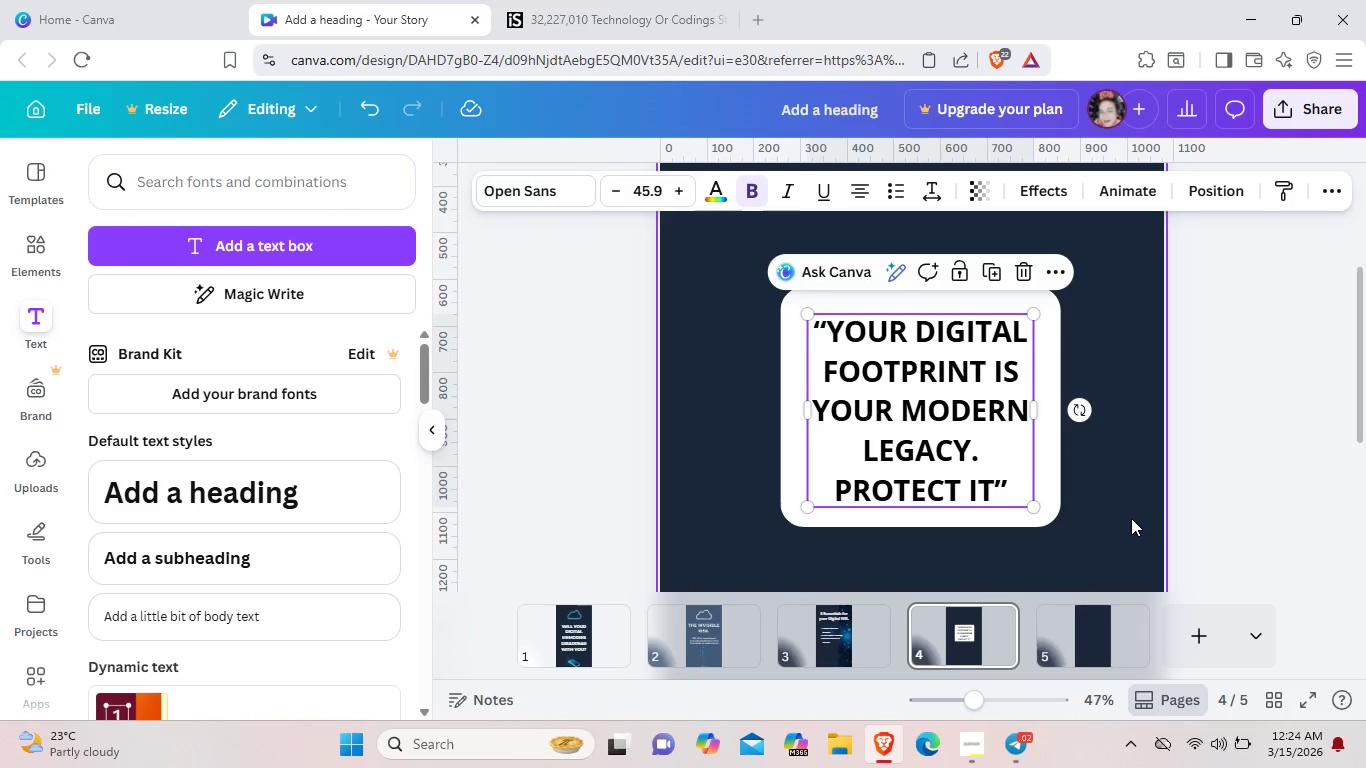 
left_click([1120, 518])
 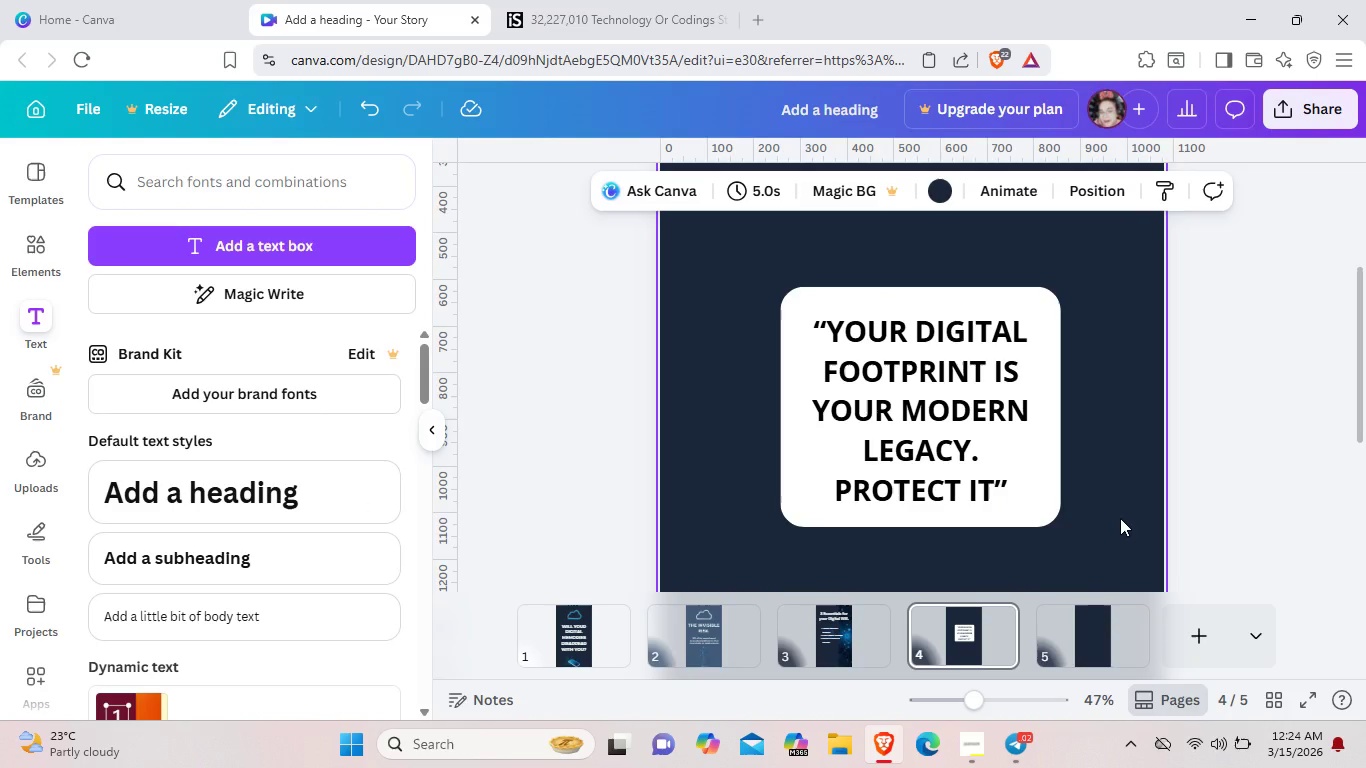 
wait(8.03)
 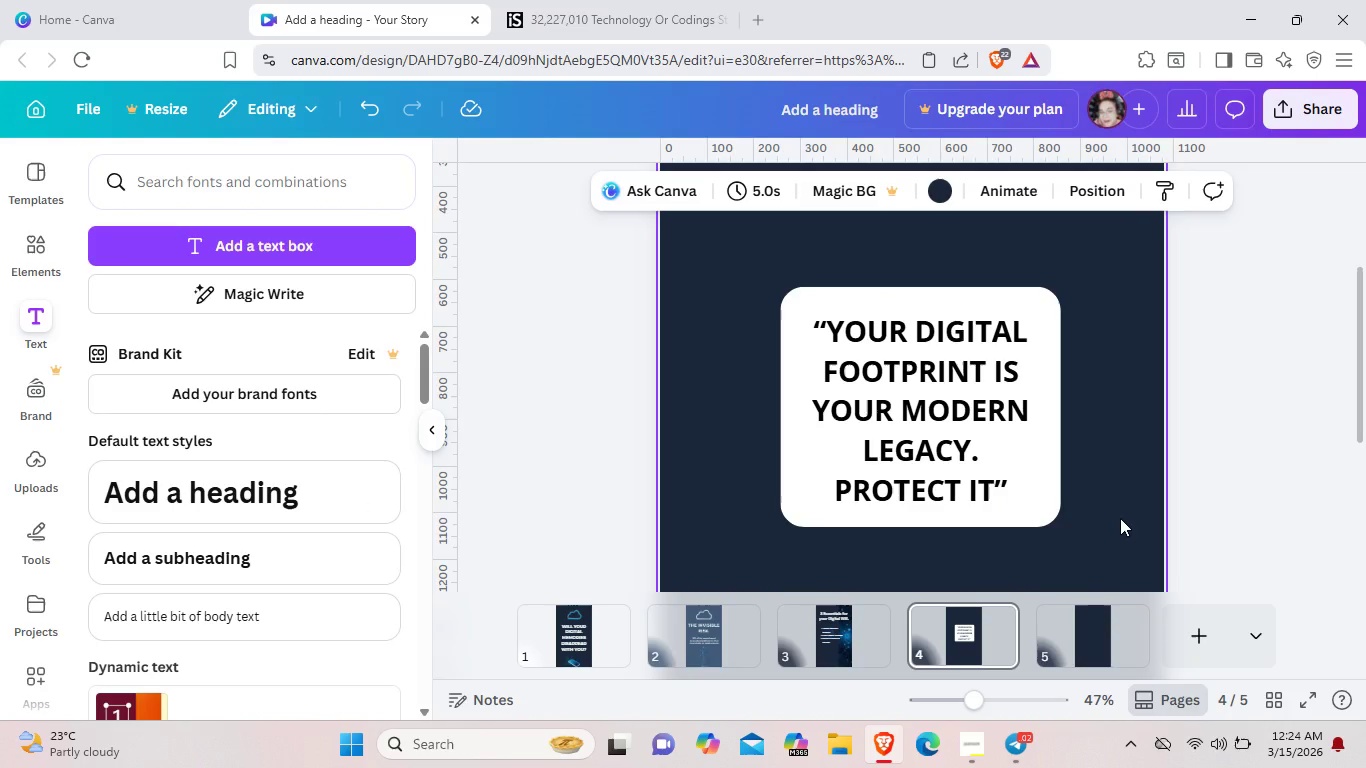 
left_click([1222, 487])
 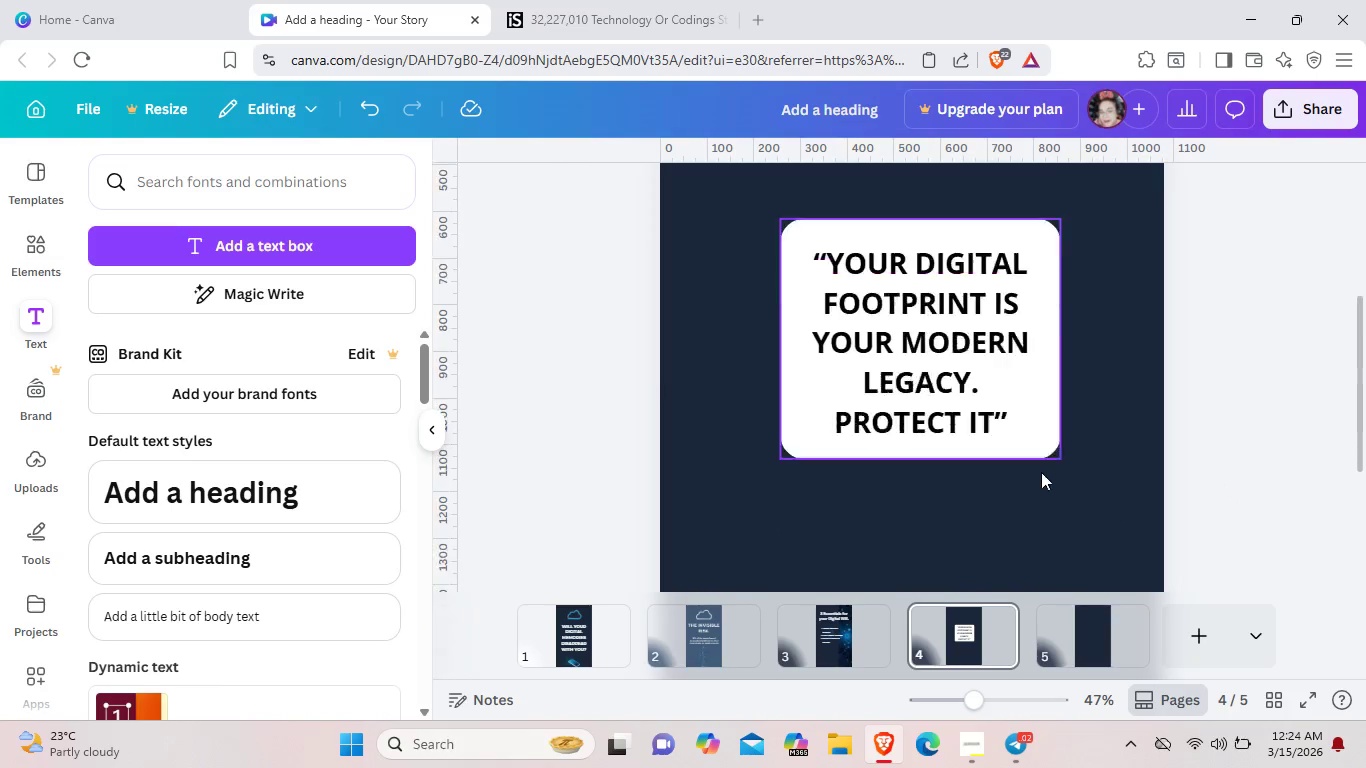 
scroll: coordinate [1040, 473], scroll_direction: down, amount: 3.0
 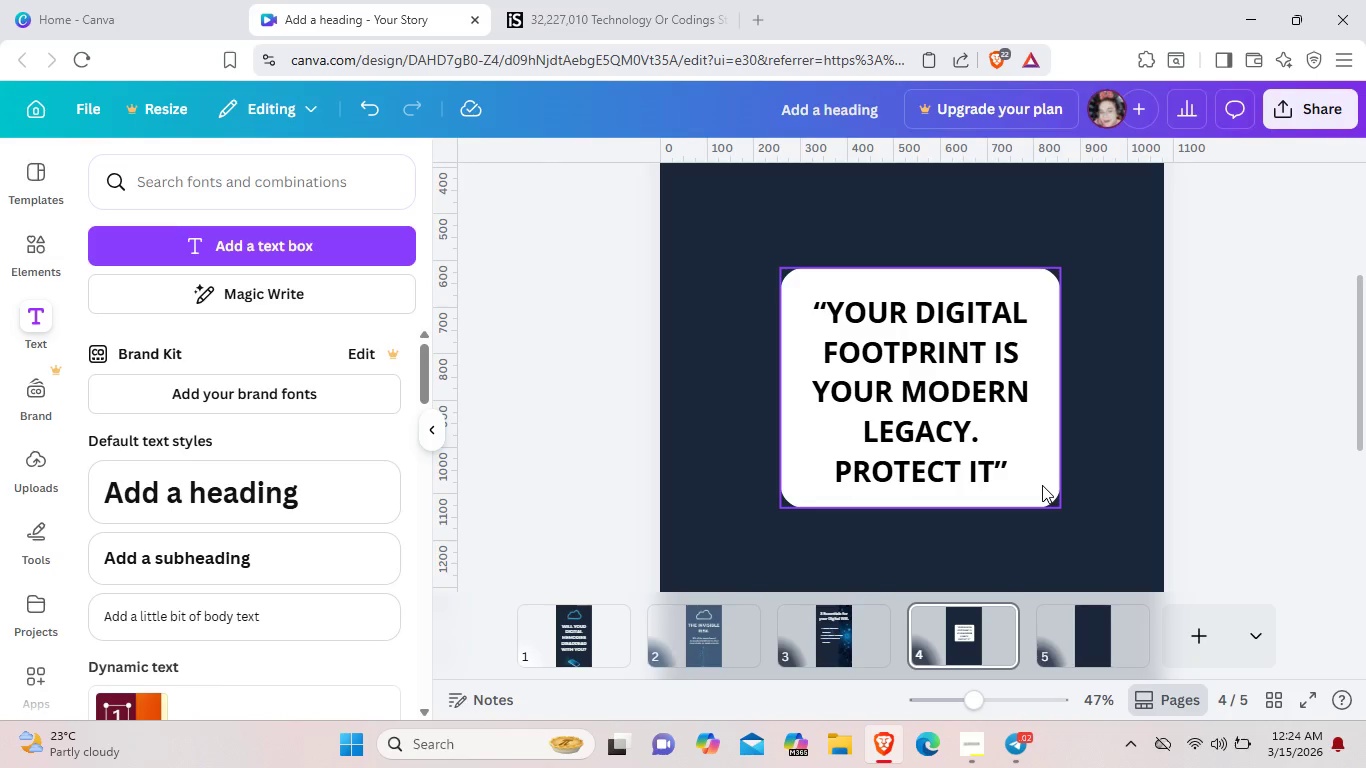 
left_click([1057, 500])
 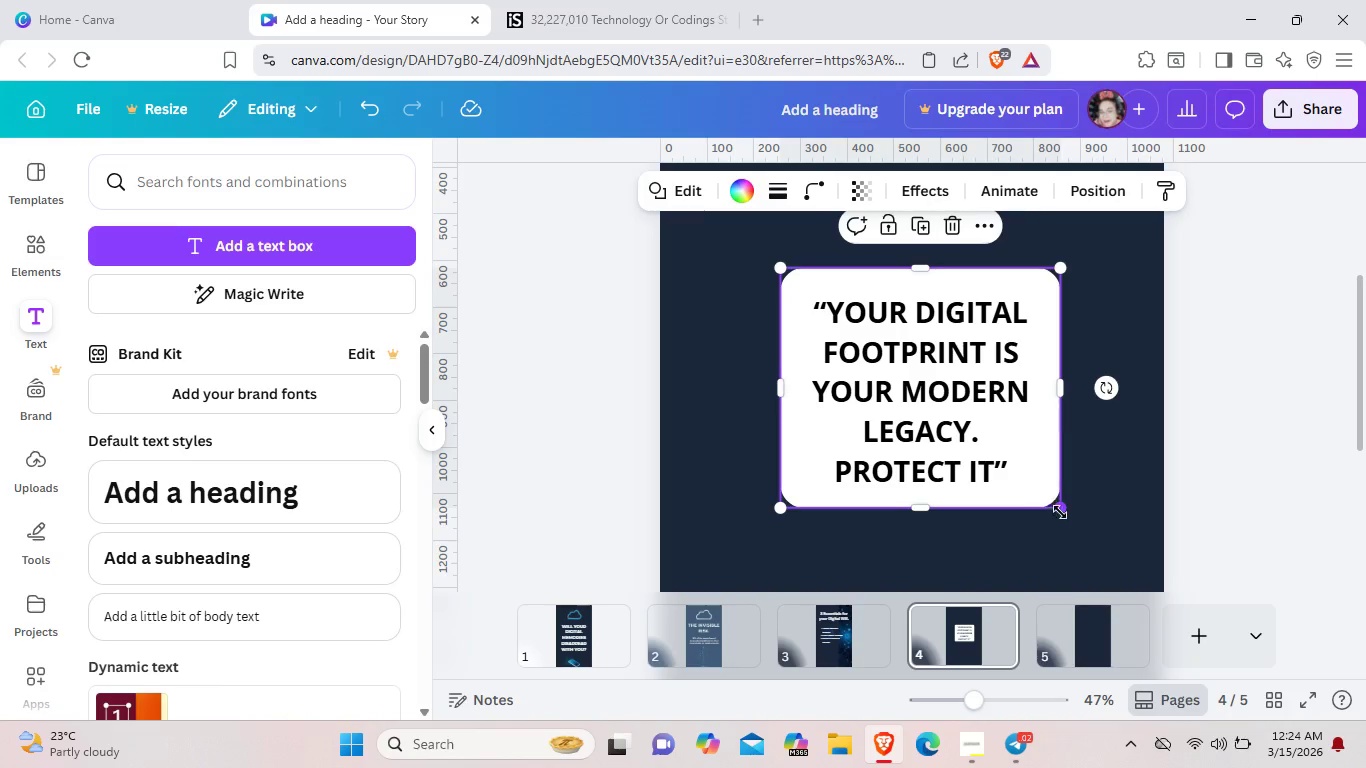 
left_click_drag(start_coordinate=[1056, 508], to_coordinate=[1101, 562])
 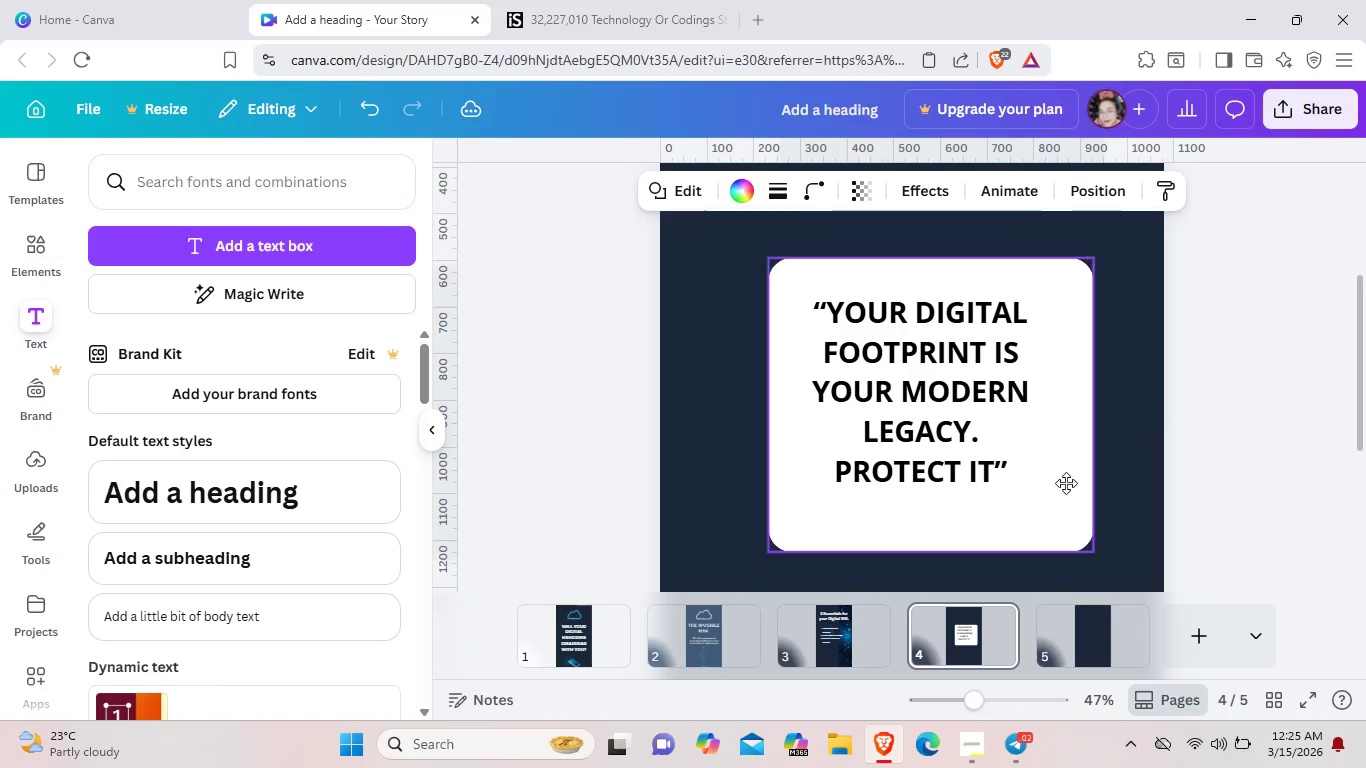 
left_click_drag(start_coordinate=[1080, 496], to_coordinate=[1060, 483])
 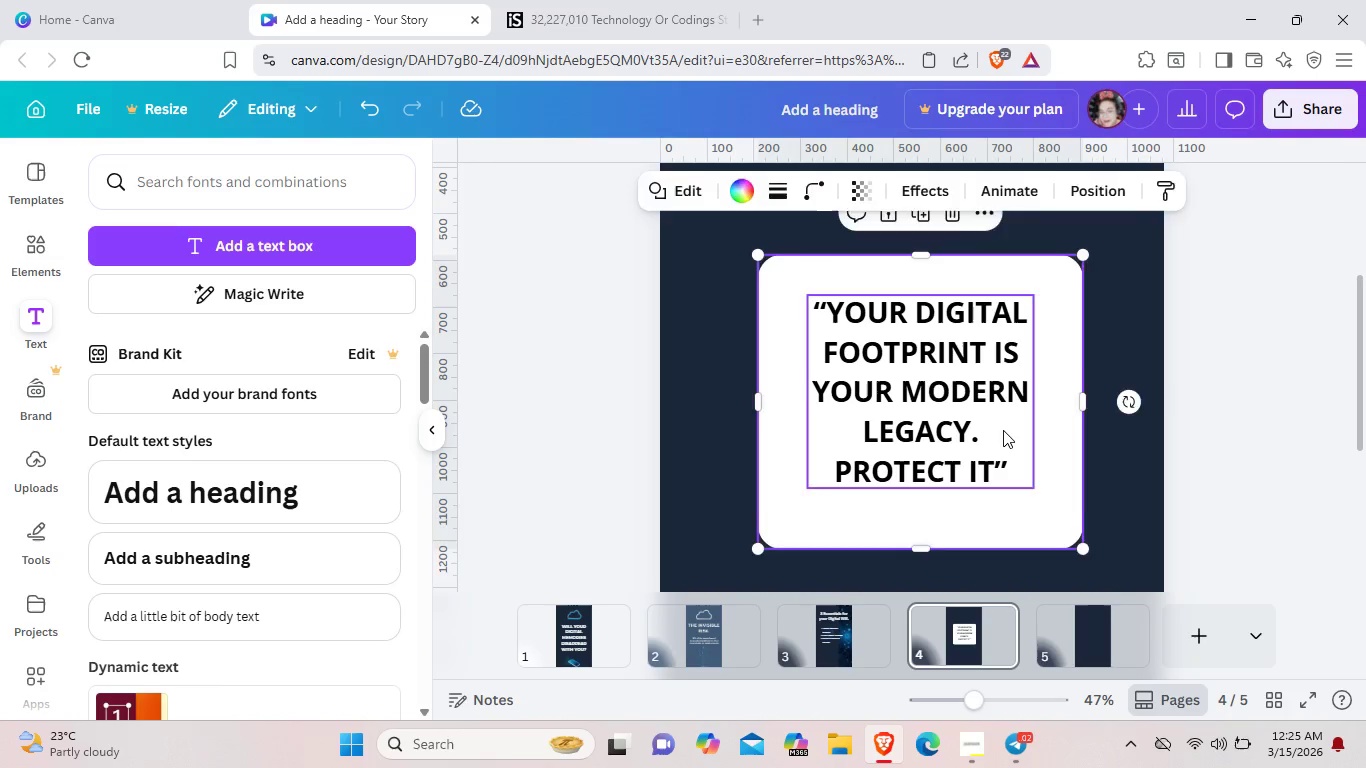 
left_click([1003, 430])
 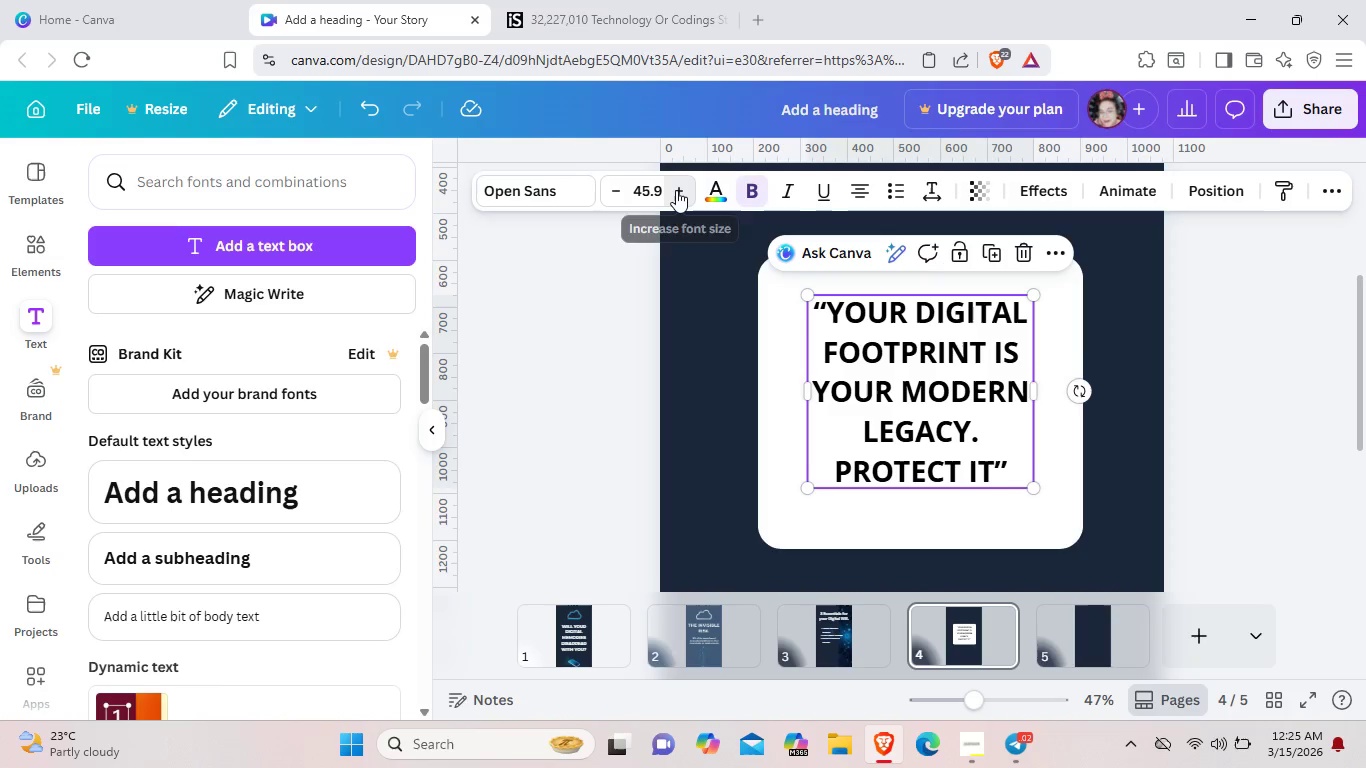 
double_click([676, 190])
 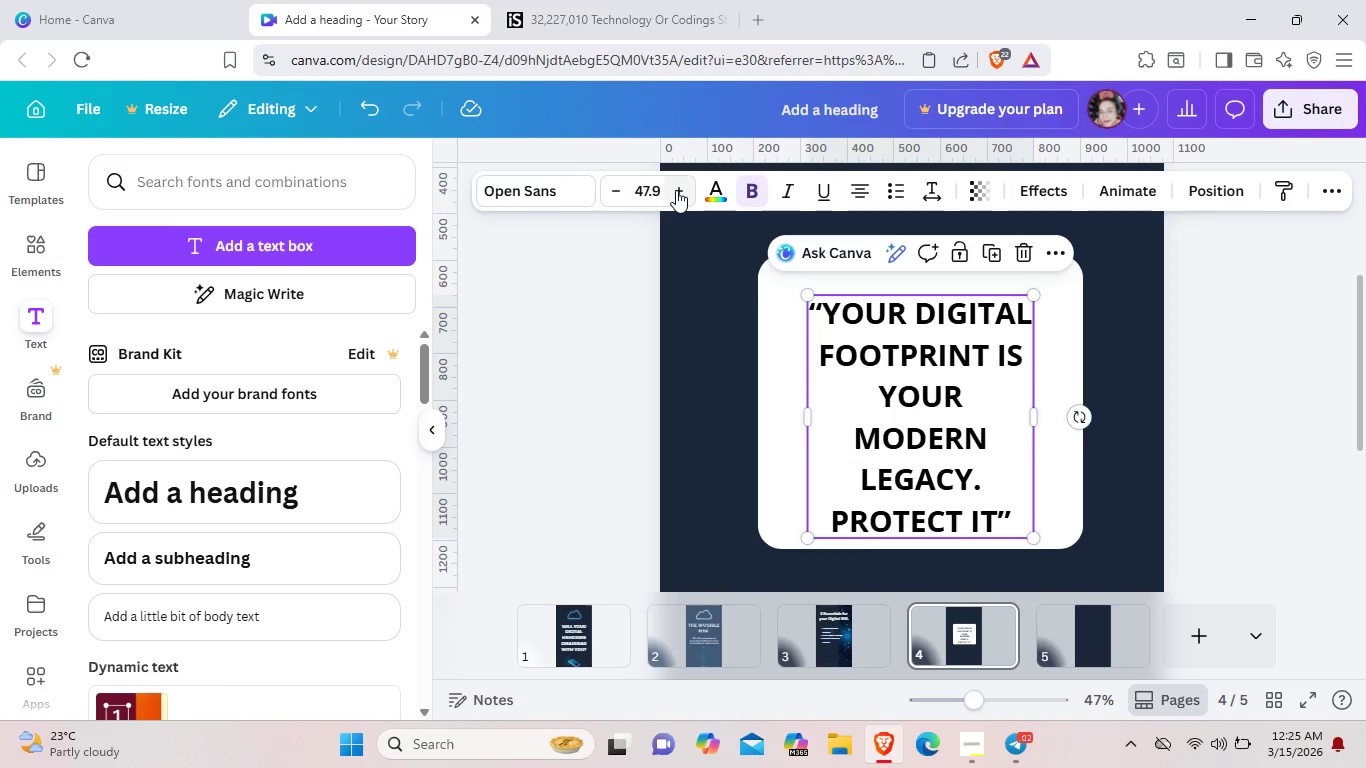 
triple_click([676, 190])
 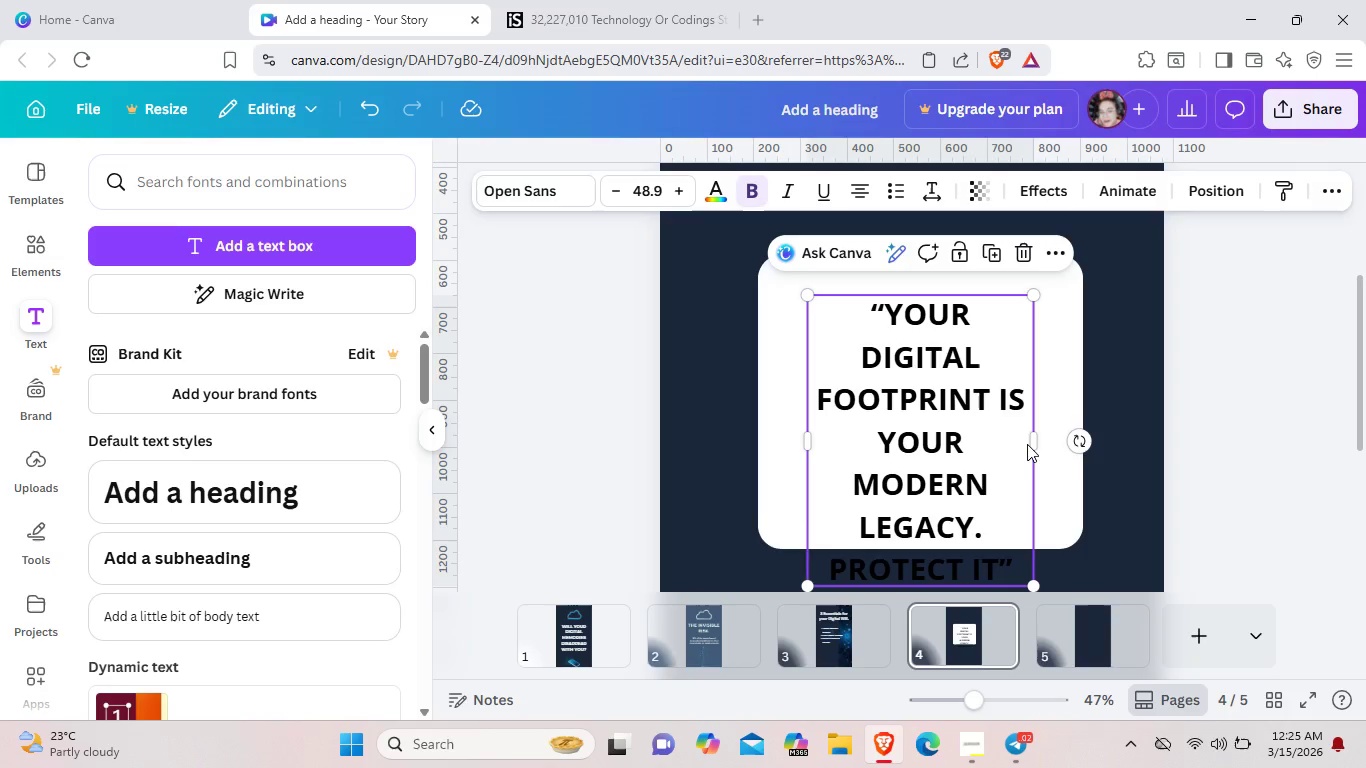 
left_click_drag(start_coordinate=[1040, 445], to_coordinate=[1066, 435])
 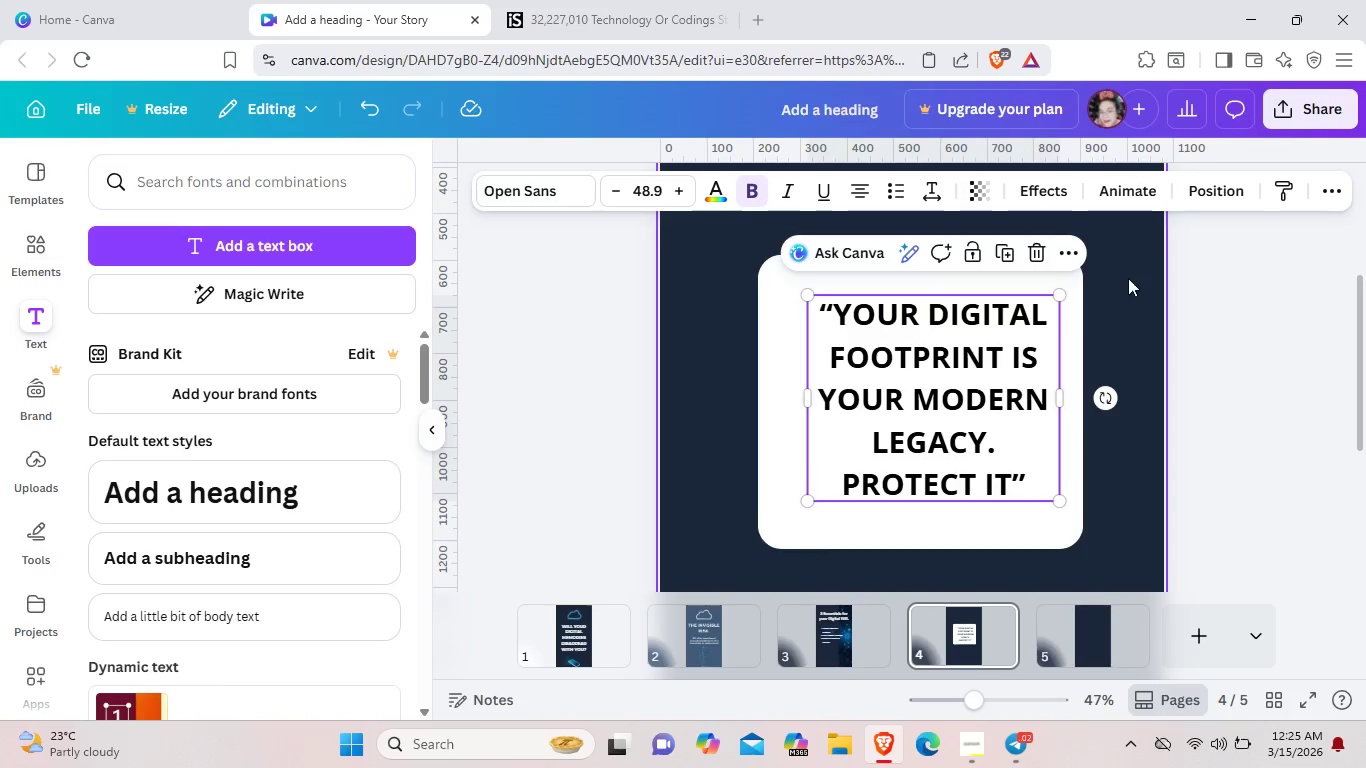 
left_click([1128, 278])
 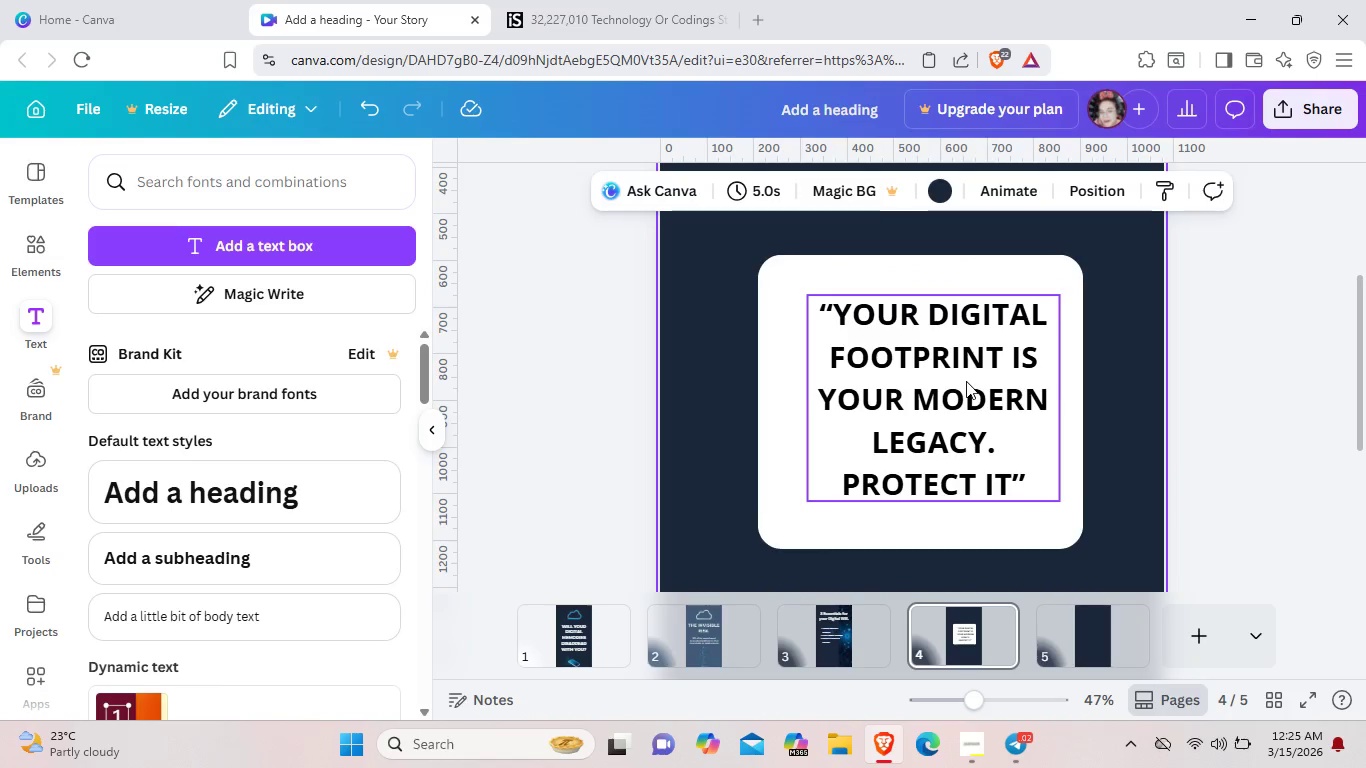 
left_click_drag(start_coordinate=[966, 381], to_coordinate=[951, 381])
 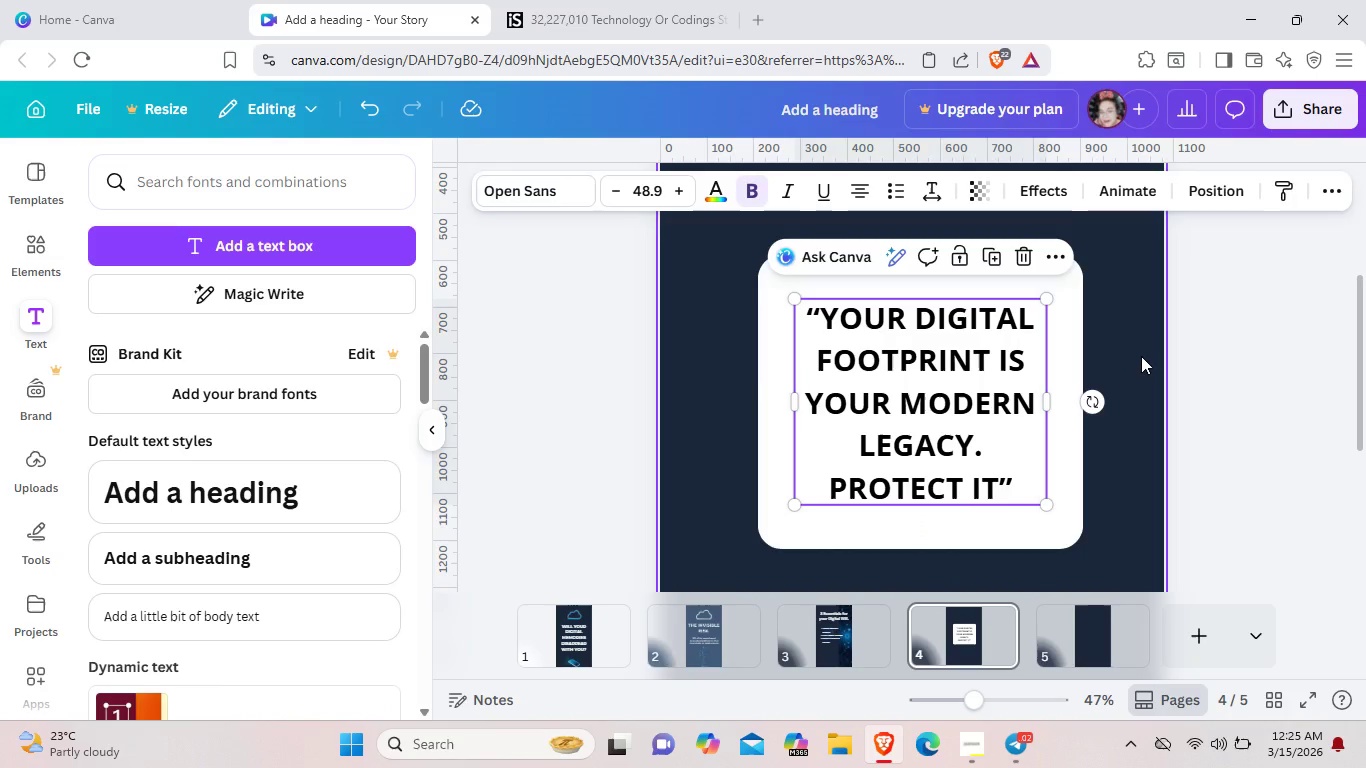 
left_click([1141, 356])
 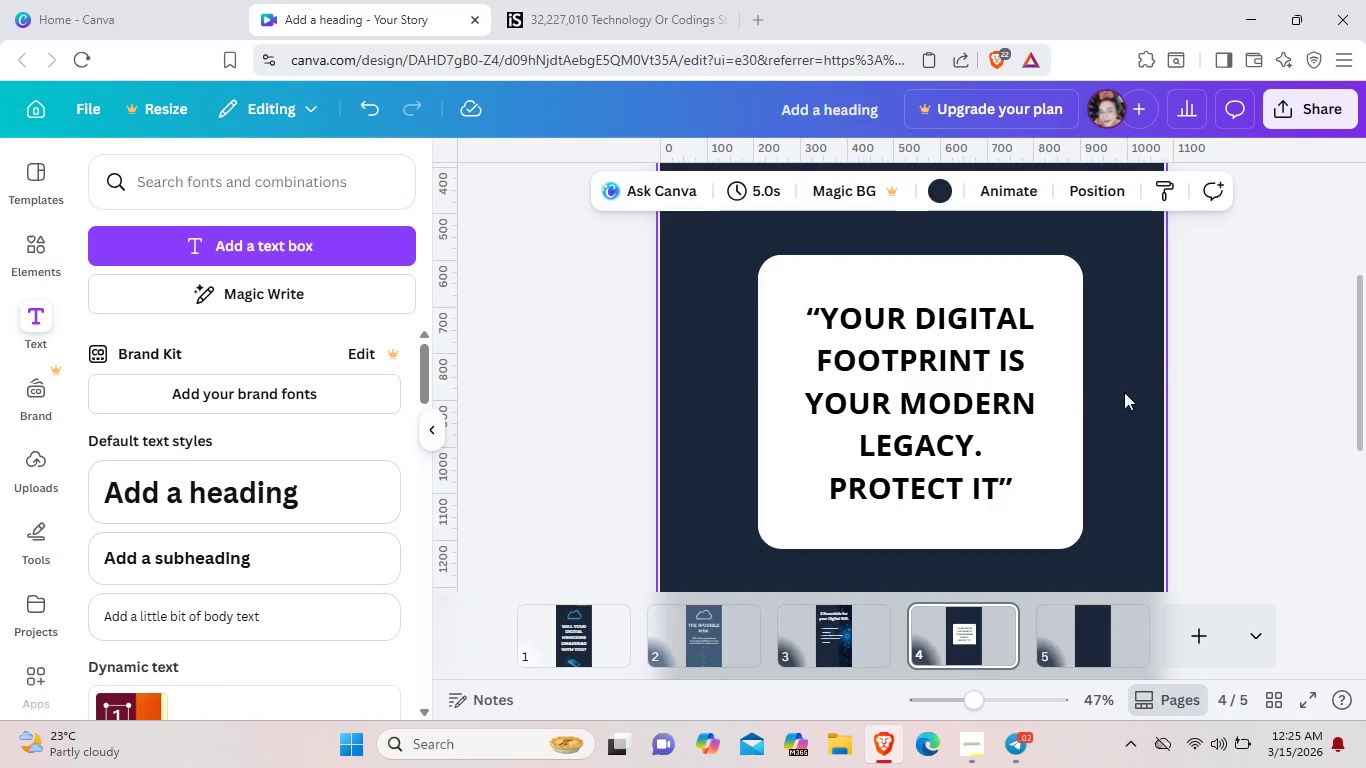 
scroll: coordinate [1124, 396], scroll_direction: up, amount: 2.0
 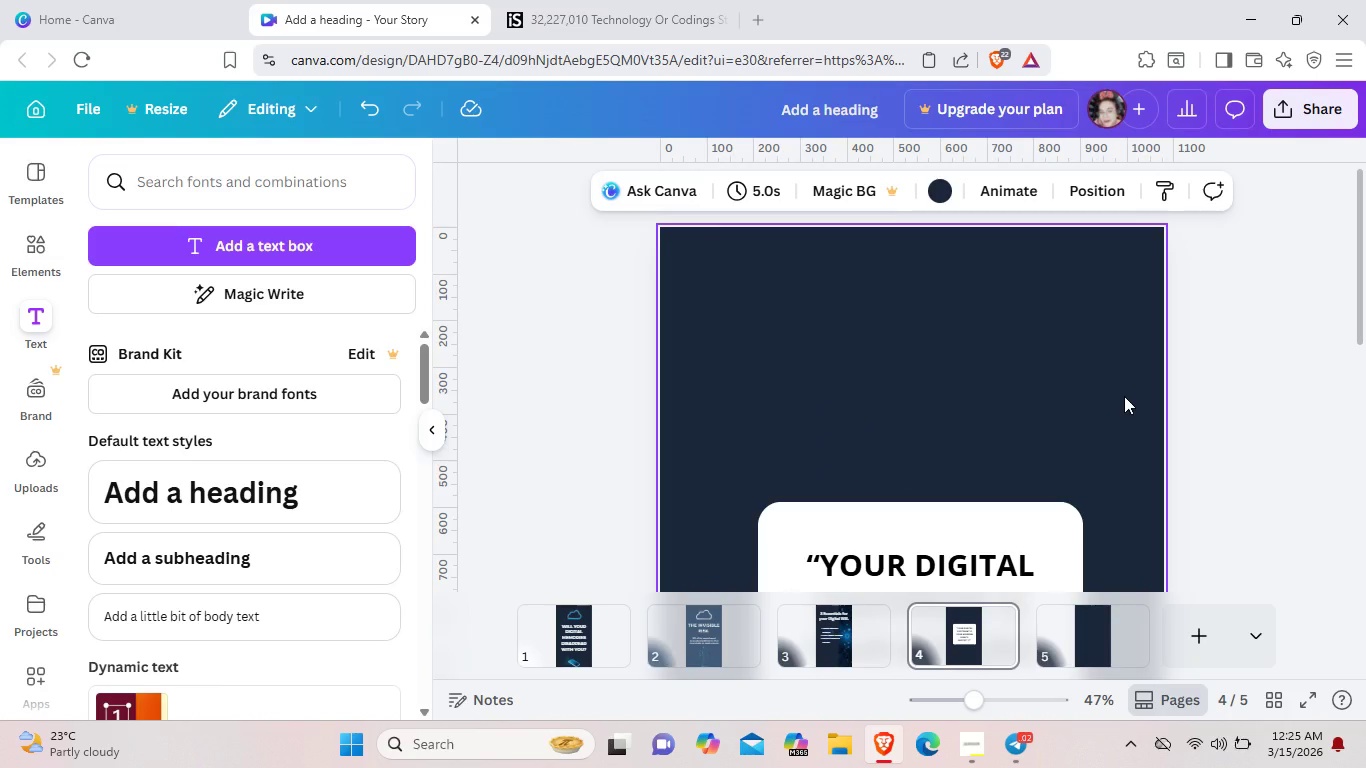 
scroll: coordinate [1124, 396], scroll_direction: down, amount: 1.0
 